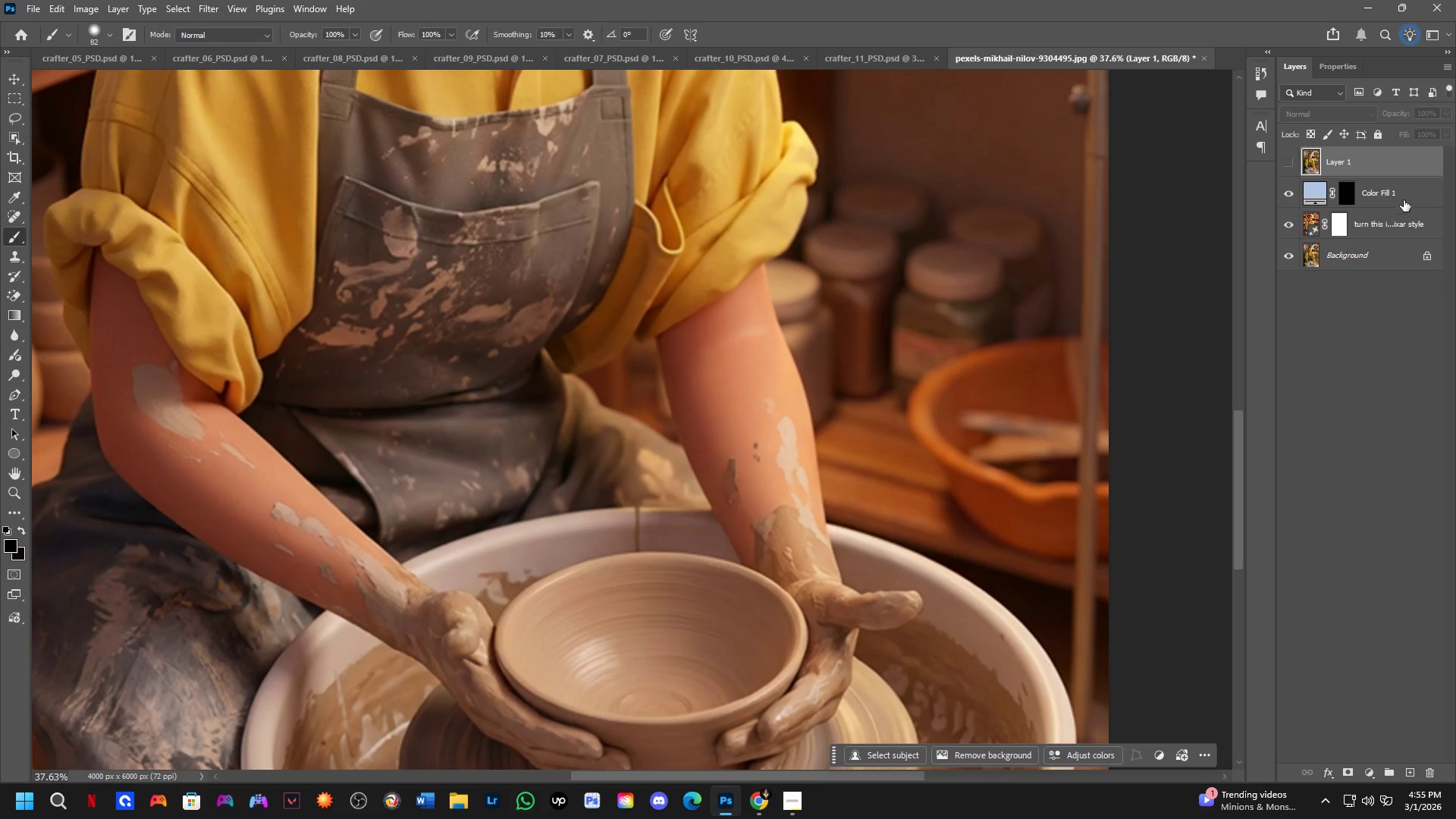 
scroll: coordinate [686, 309], scroll_direction: down, amount: 3.0
 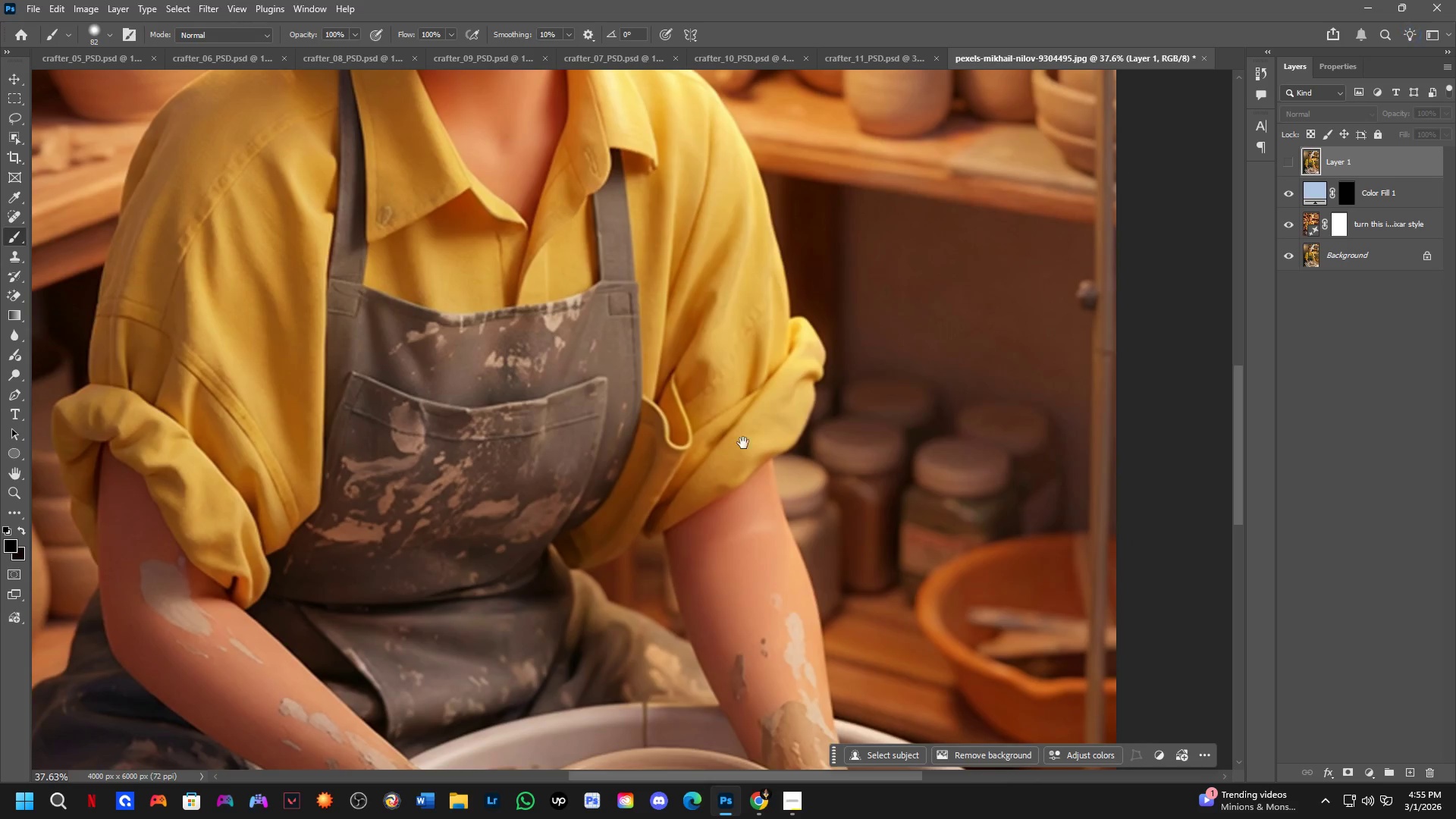 
left_click([1404, 200])
 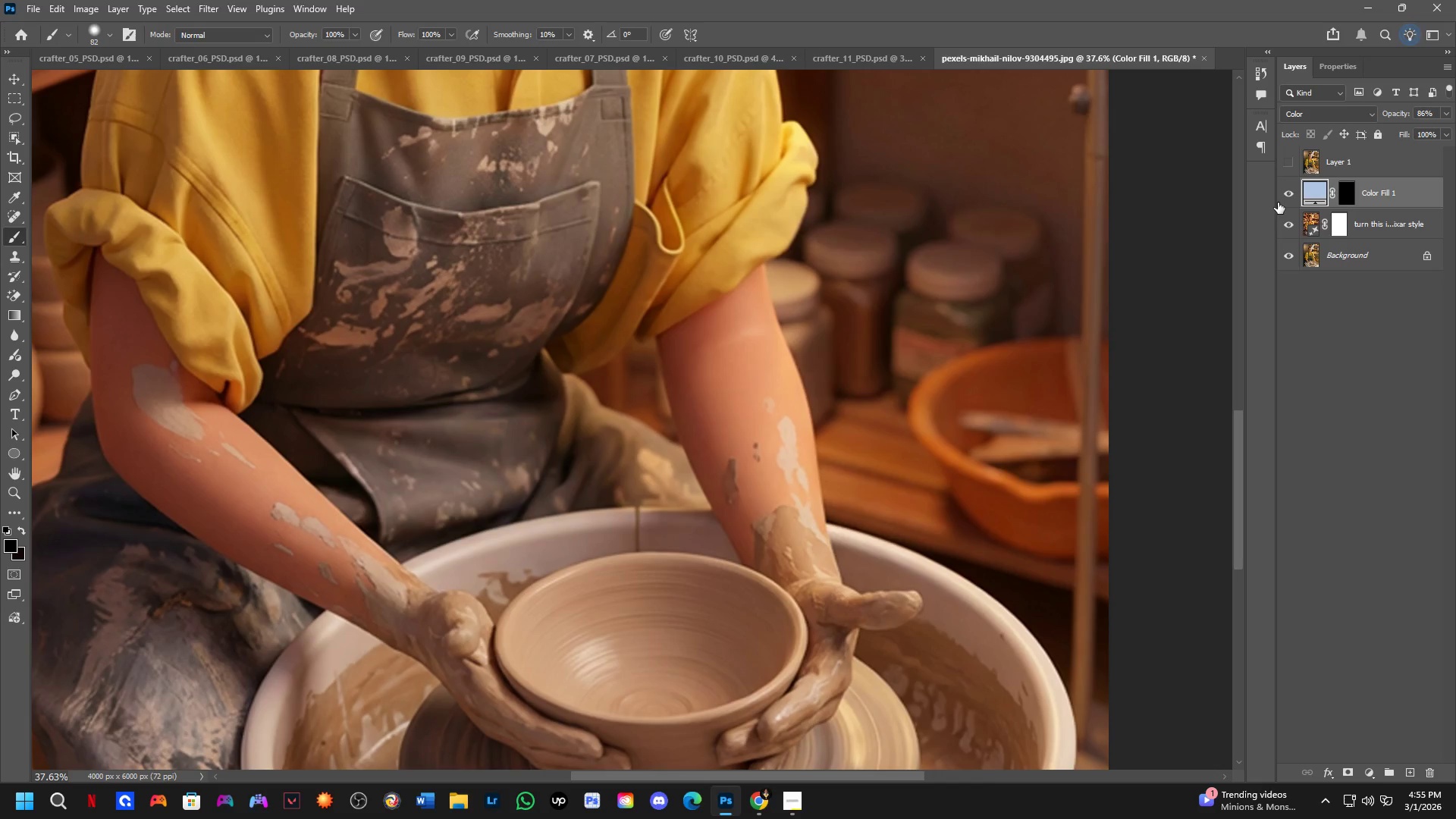 
double_click([1315, 218])
 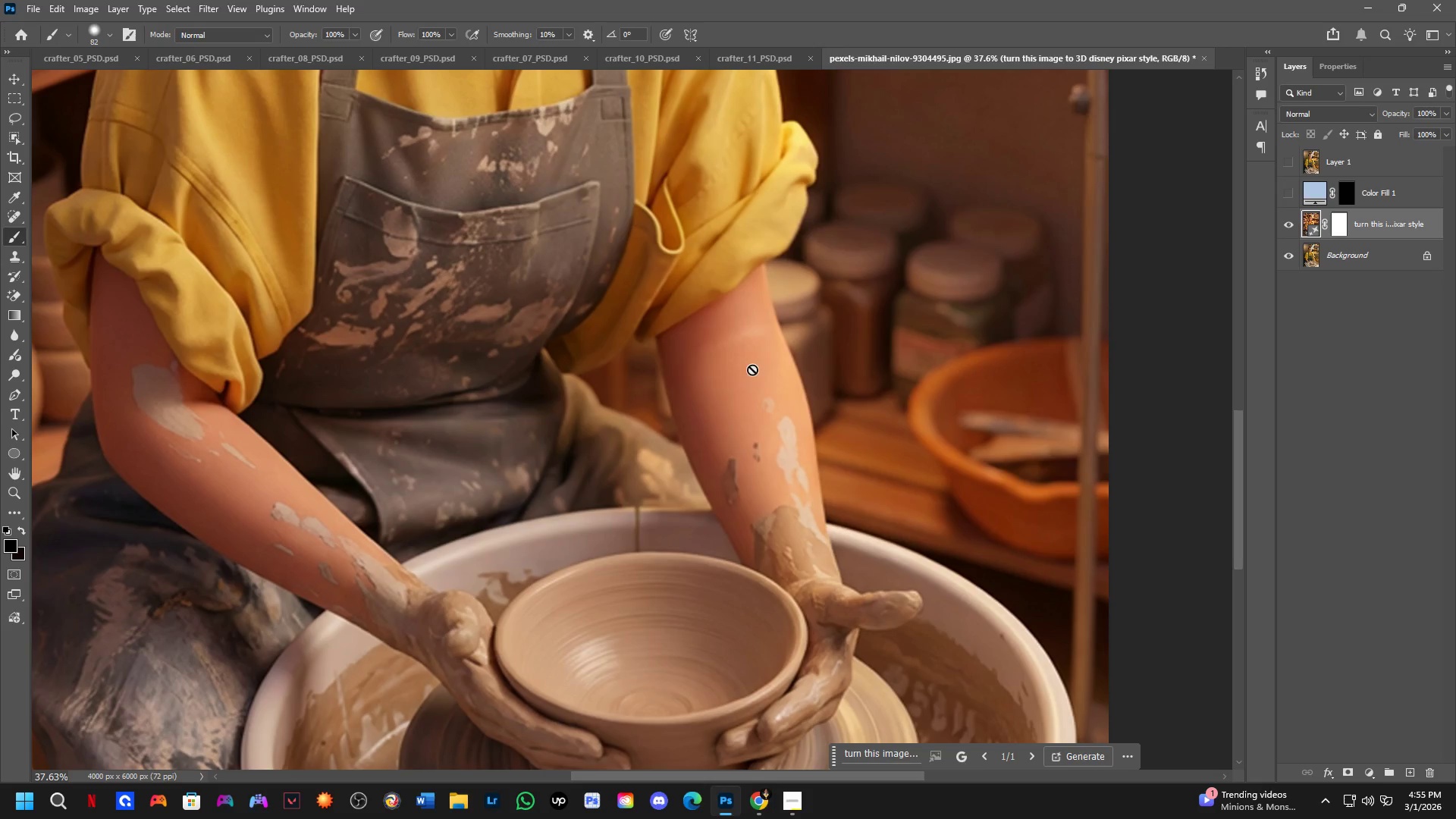 
hold_key(key=Space, duration=0.5)
 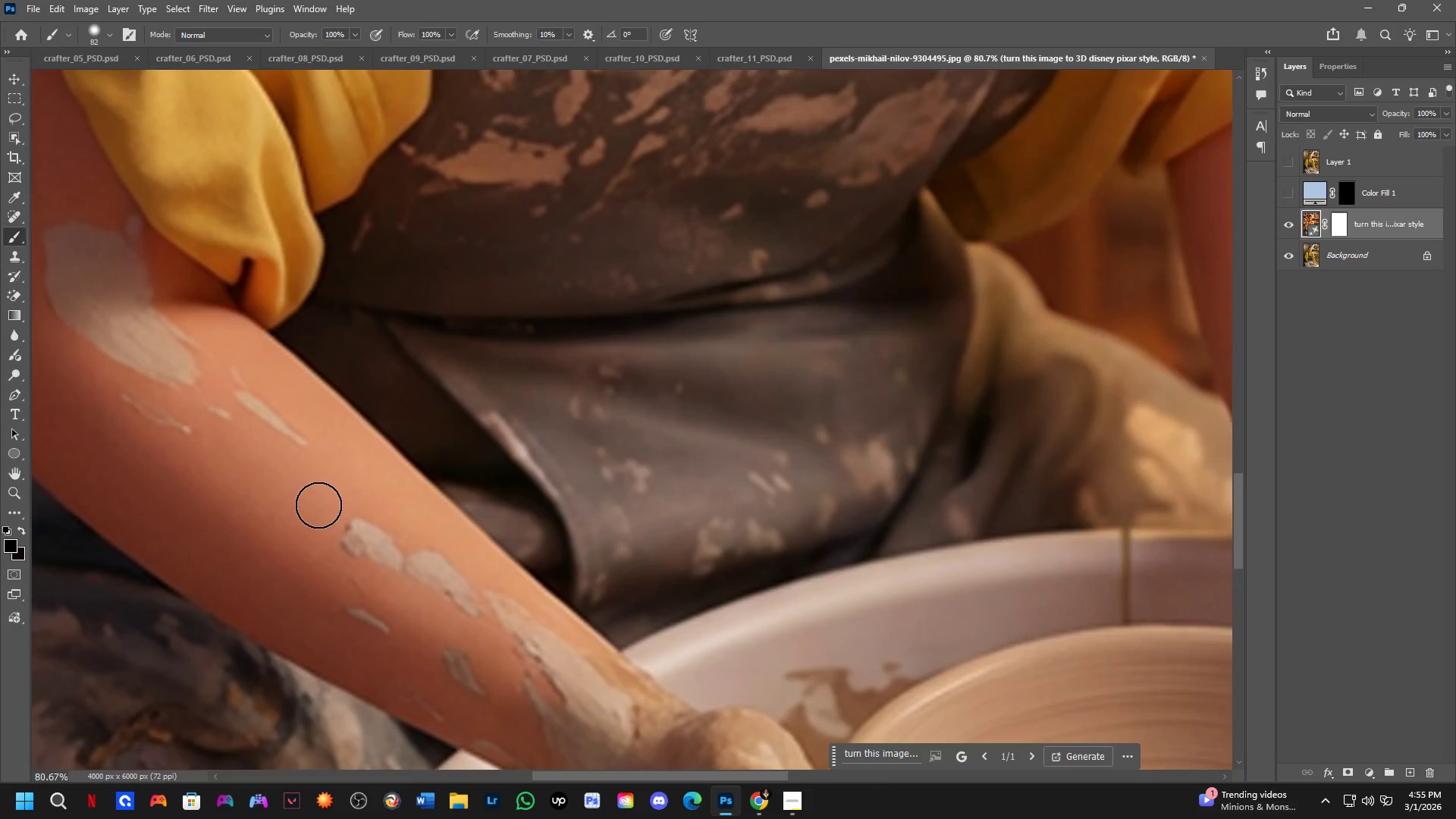 
left_click_drag(start_coordinate=[220, 538], to_coordinate=[267, 551])
 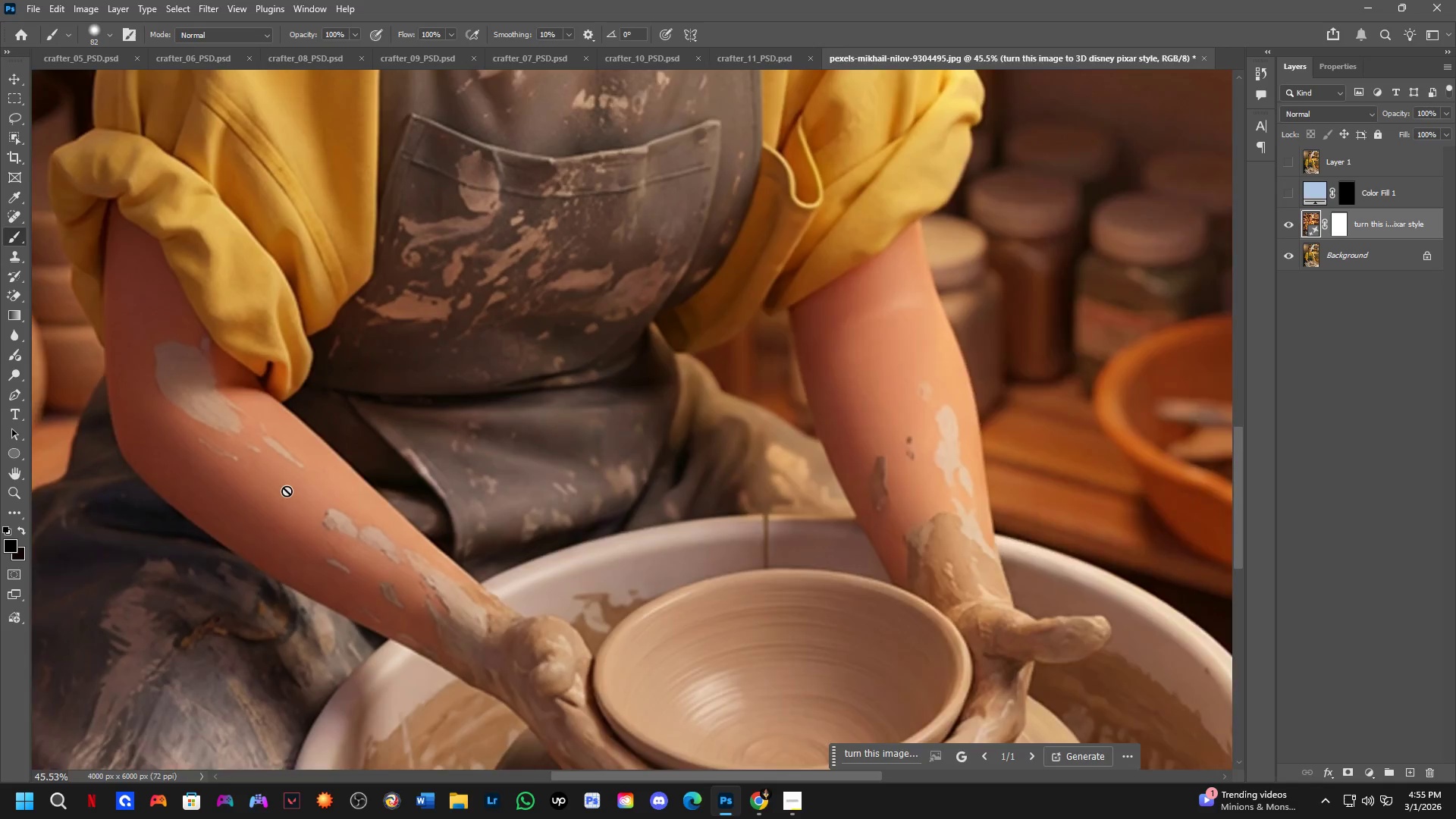 
scroll: coordinate [318, 505], scroll_direction: up, amount: 9.0
 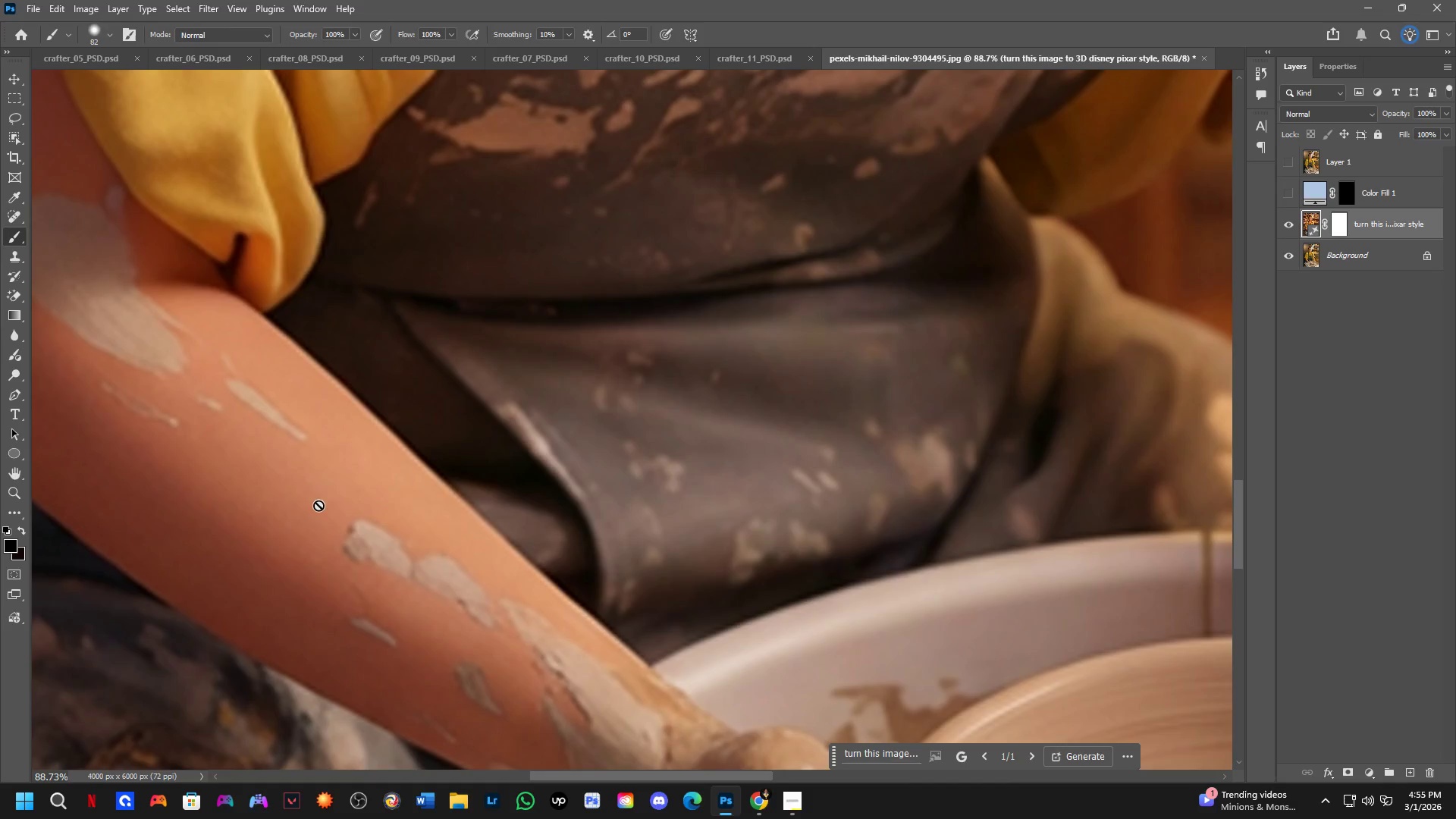 
key(L)
 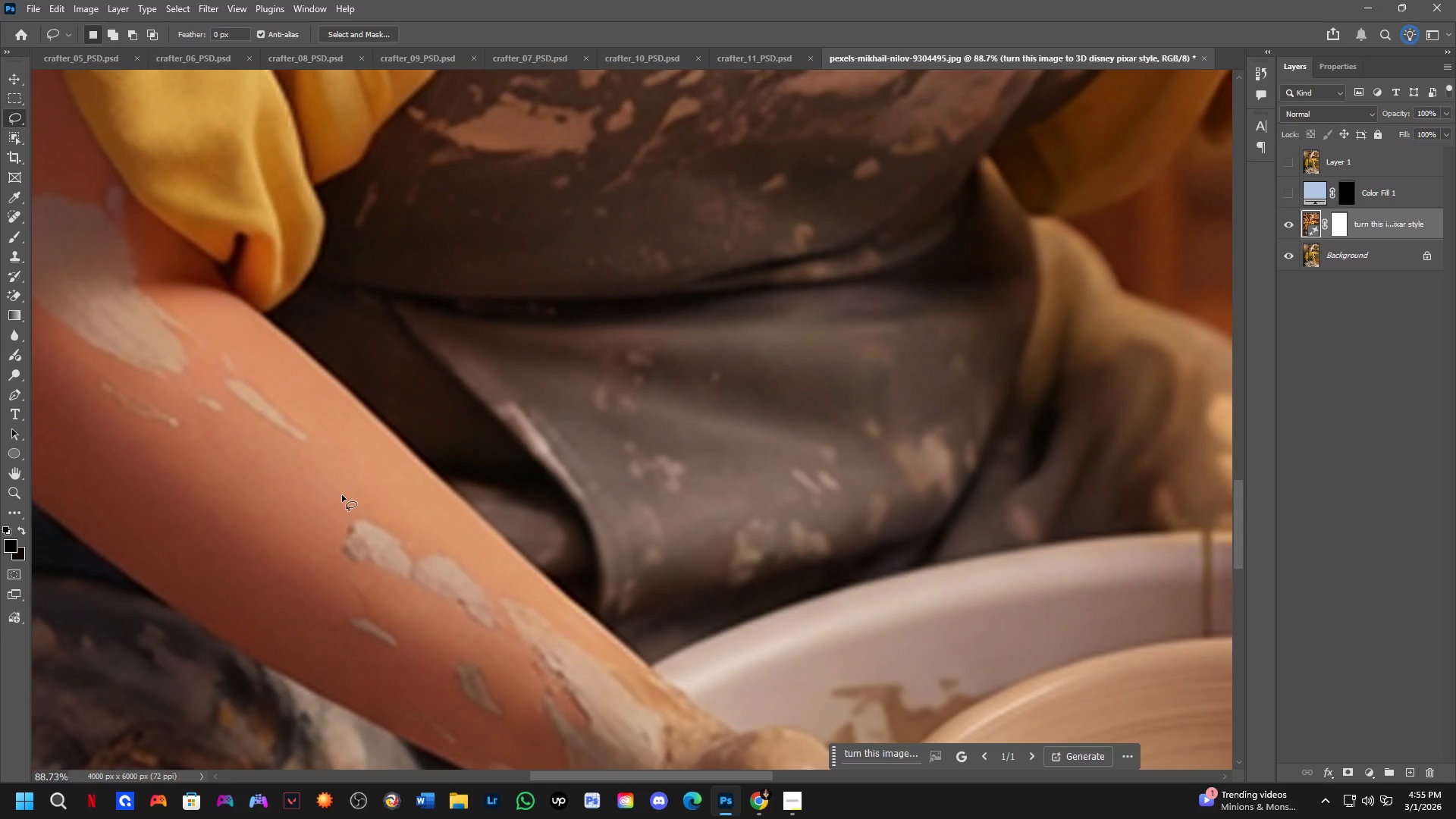 
left_click_drag(start_coordinate=[345, 499], to_coordinate=[397, 492])
 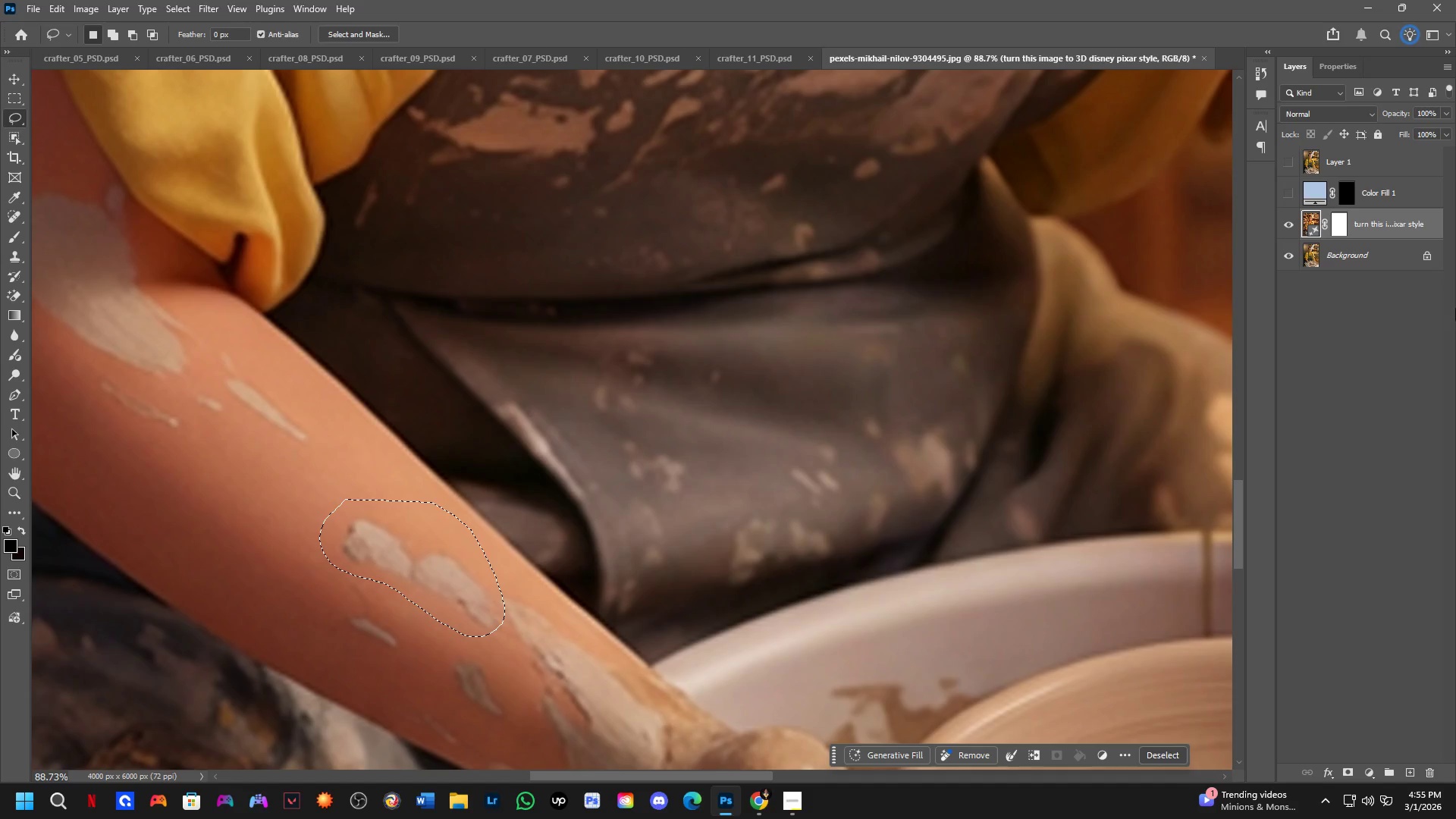 
key(Control+J)
 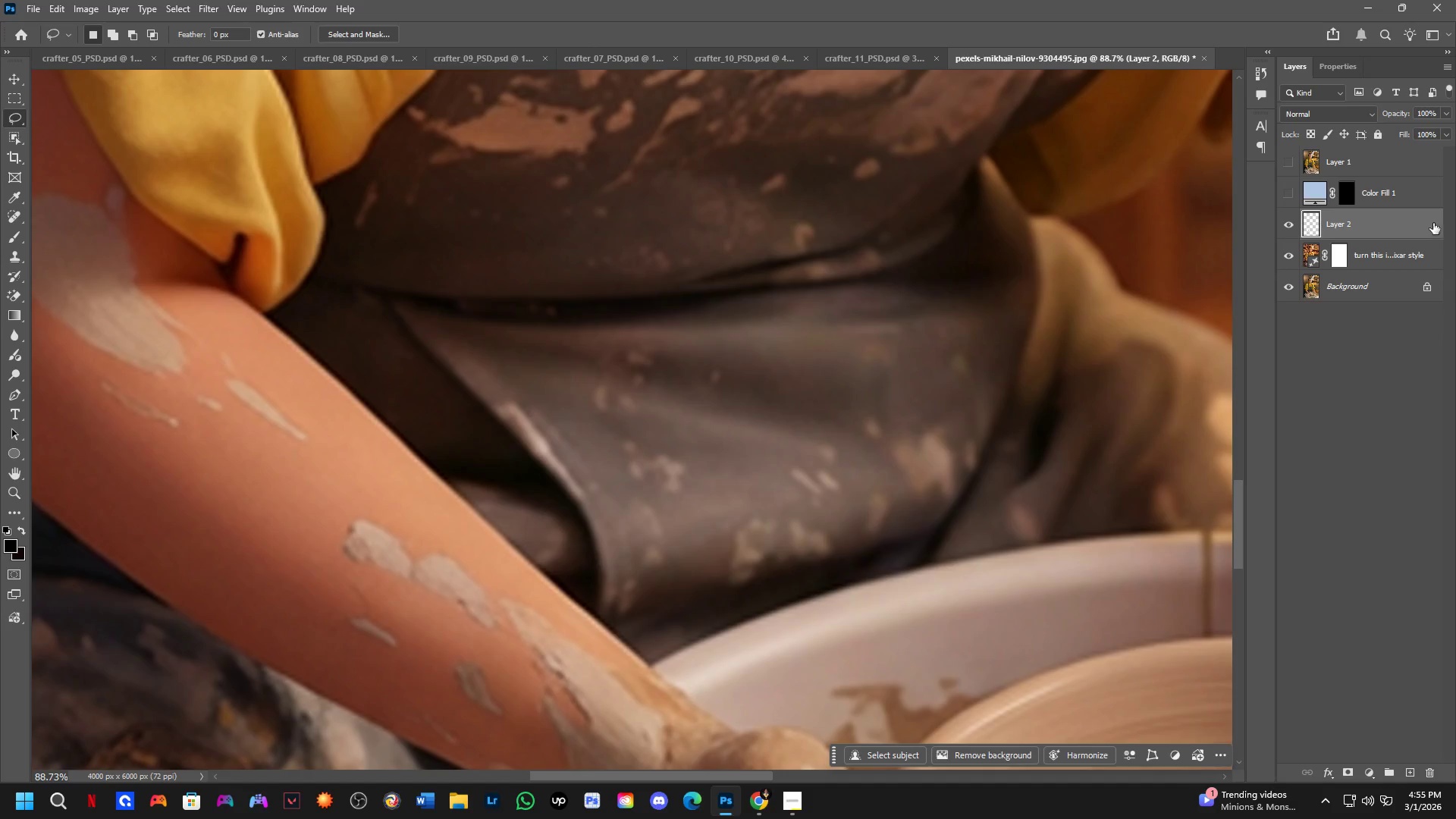 
left_click_drag(start_coordinate=[1433, 223], to_coordinate=[1432, 171])
 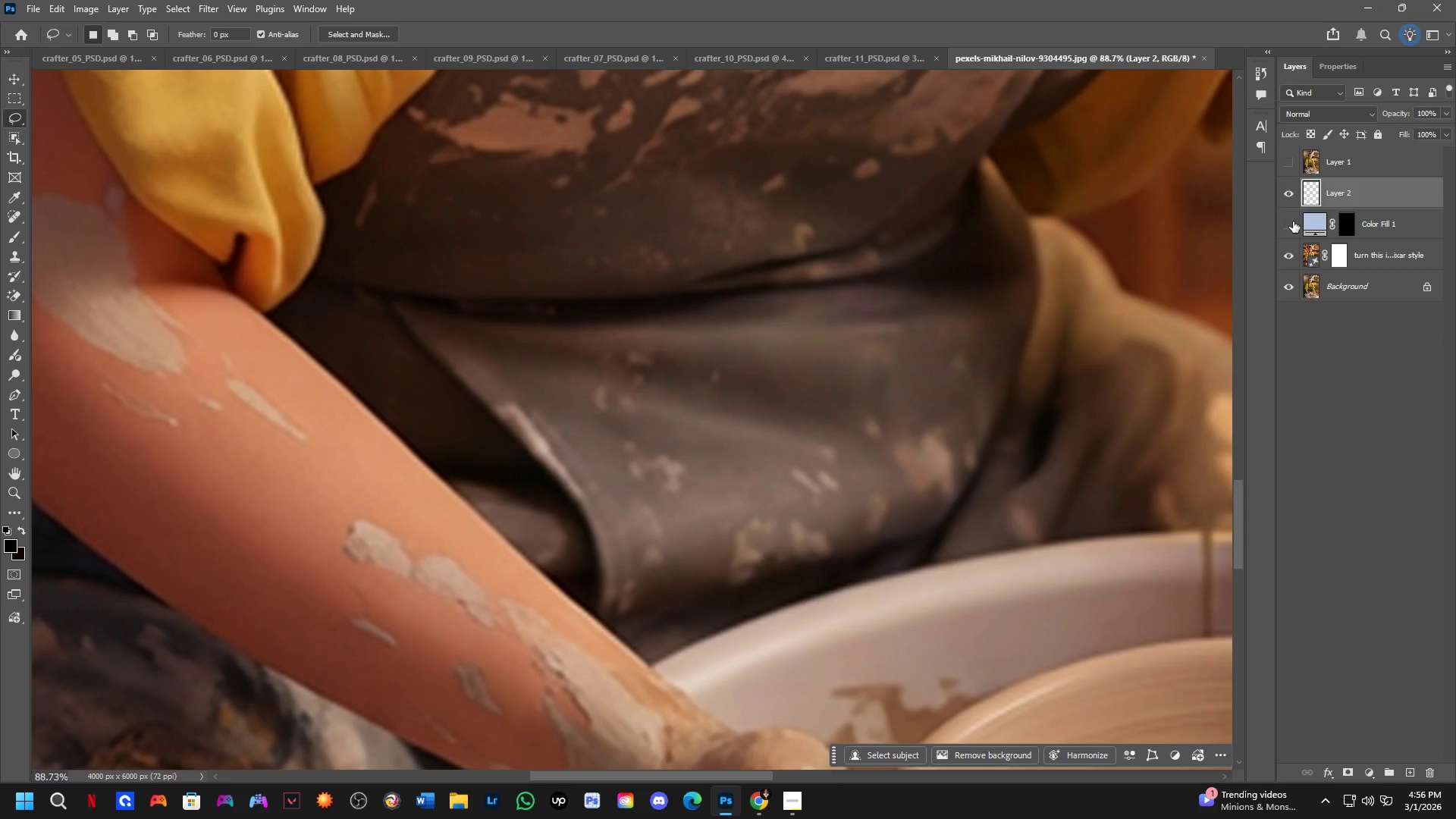 
key(Shift+ShiftLeft)
 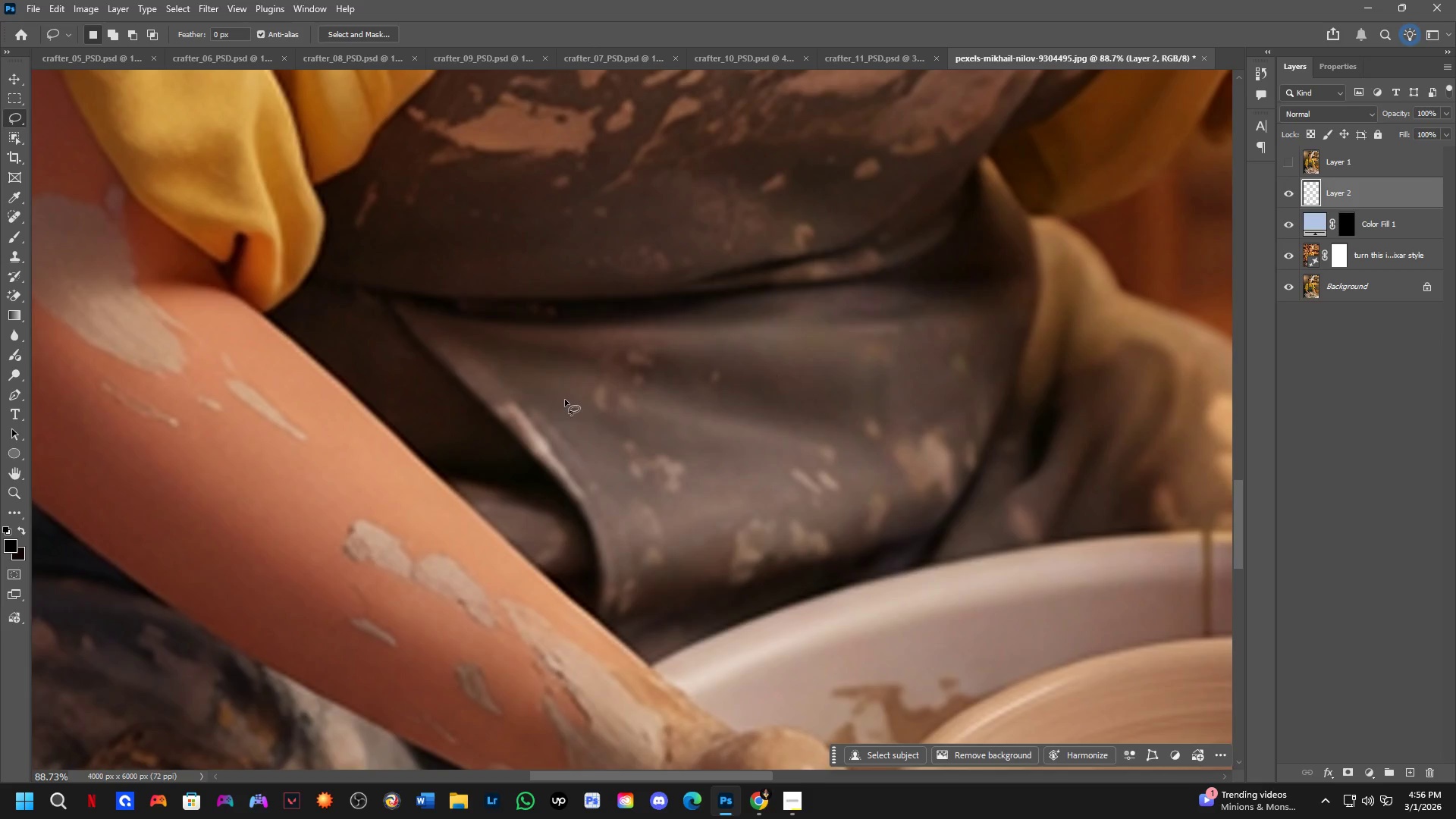 
hold_key(key=Space, duration=1.08)
 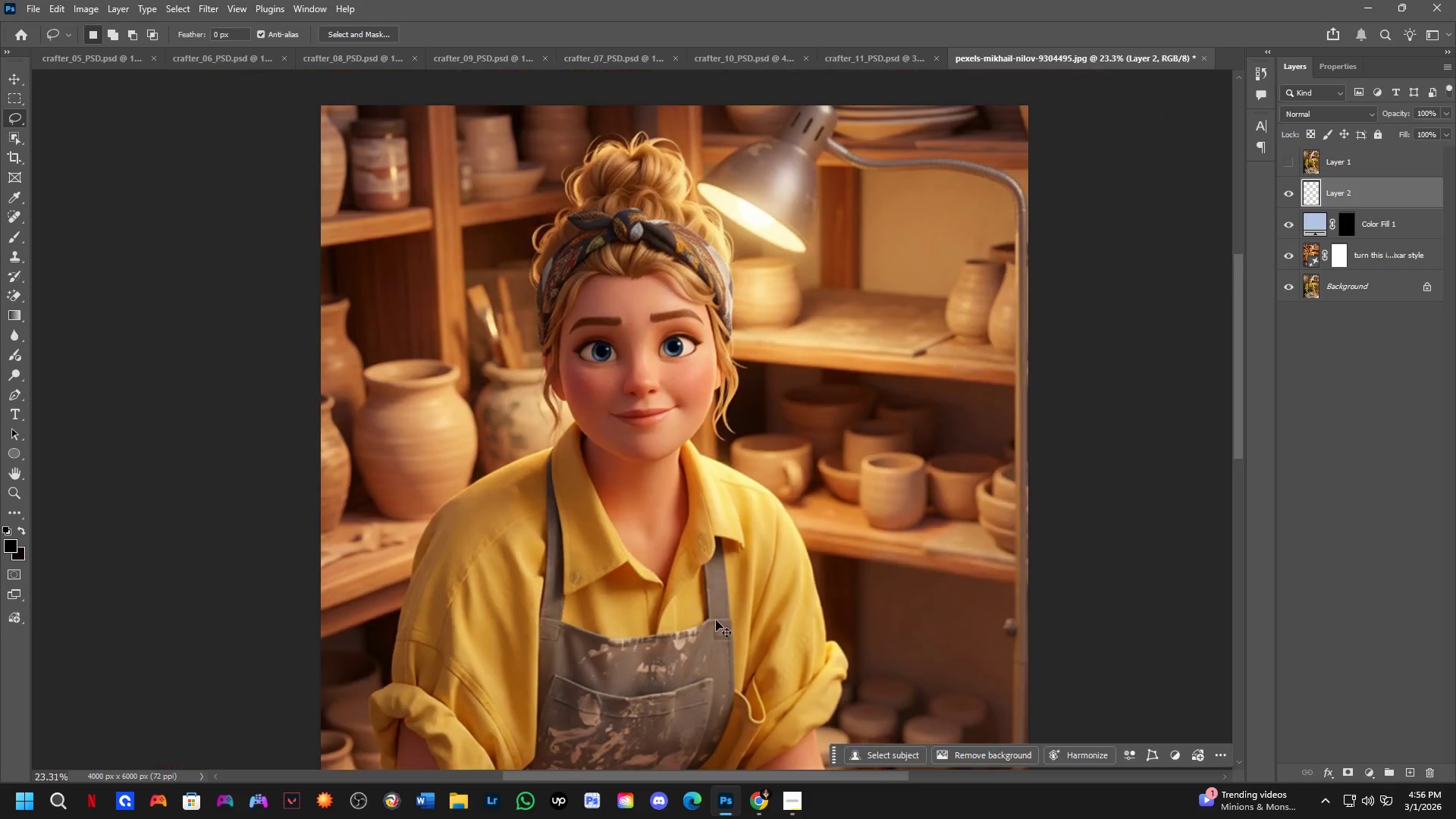 
left_click_drag(start_coordinate=[753, 208], to_coordinate=[727, 692])
 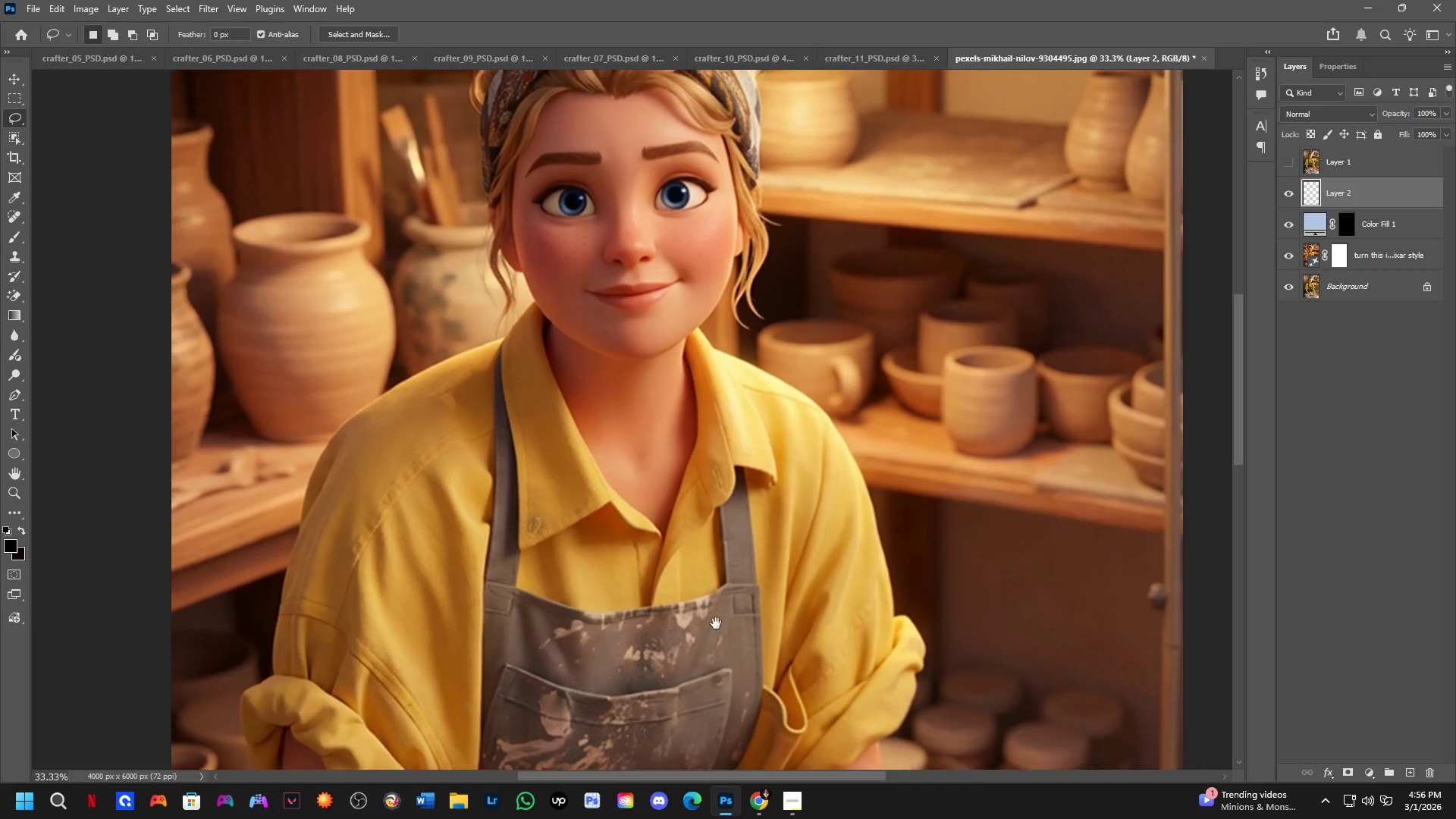 
scroll: coordinate [564, 400], scroll_direction: down, amount: 4.0
 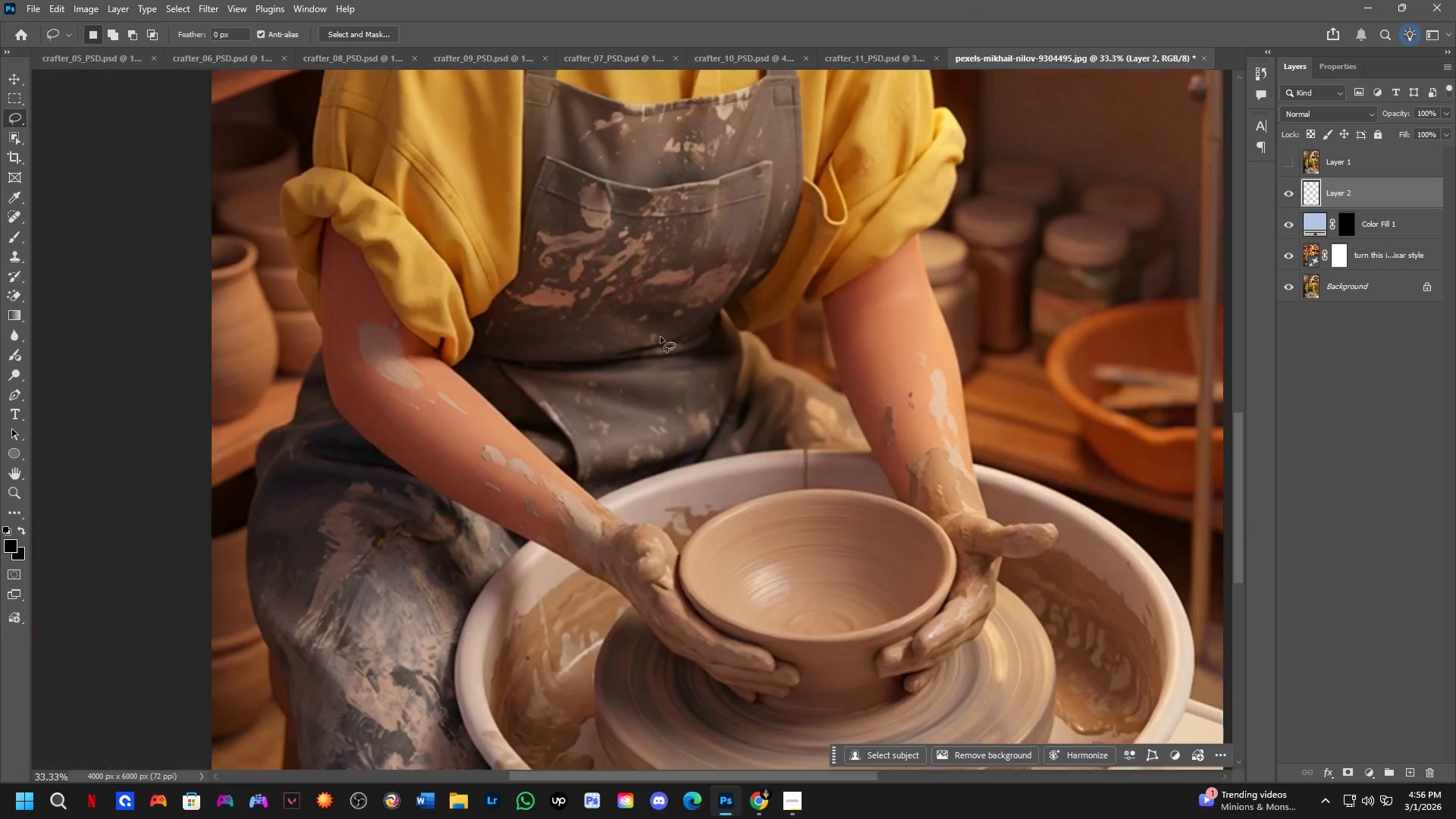 
key(Control+T)
 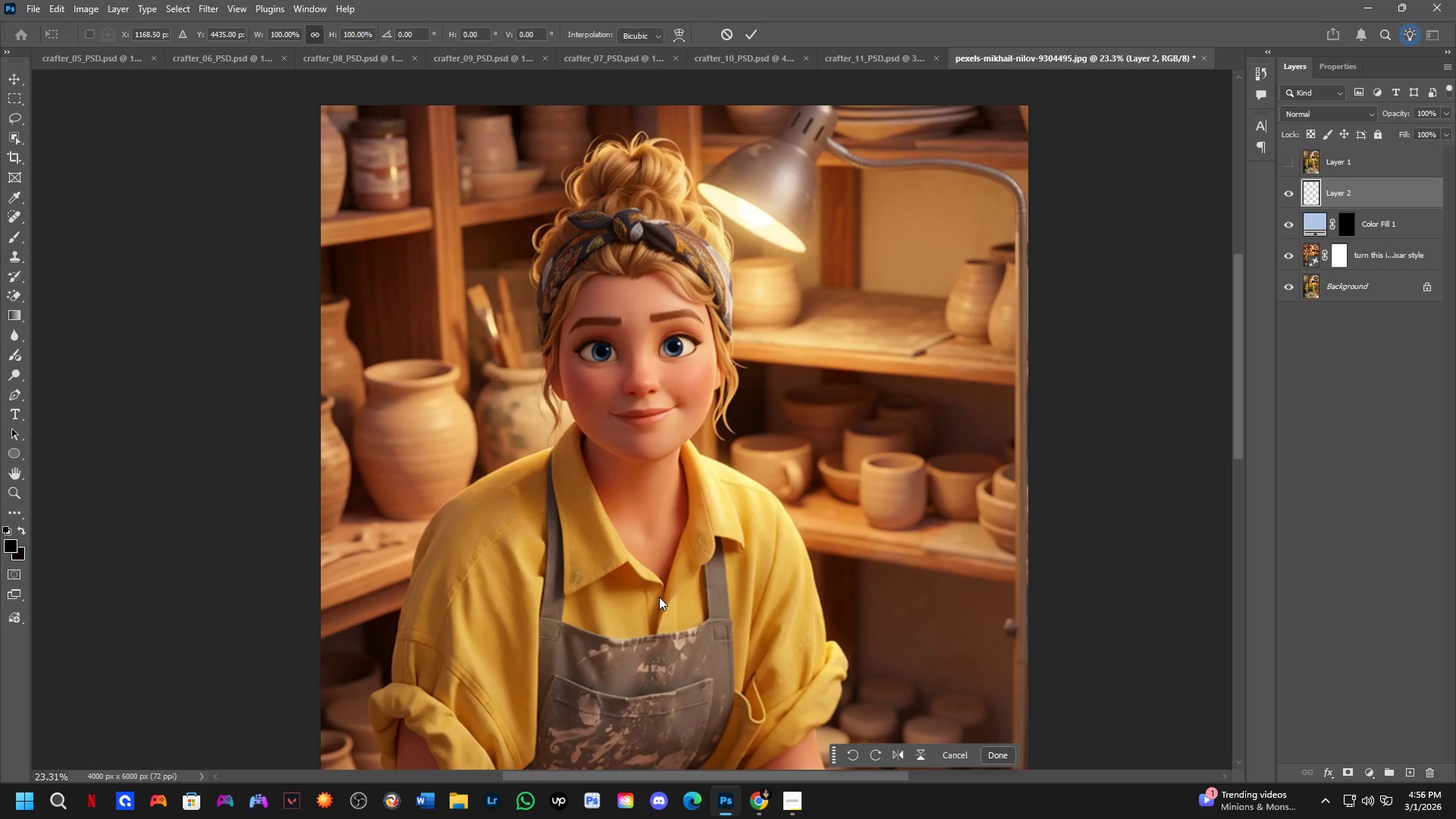 
scroll: coordinate [716, 620], scroll_direction: down, amount: 4.0
 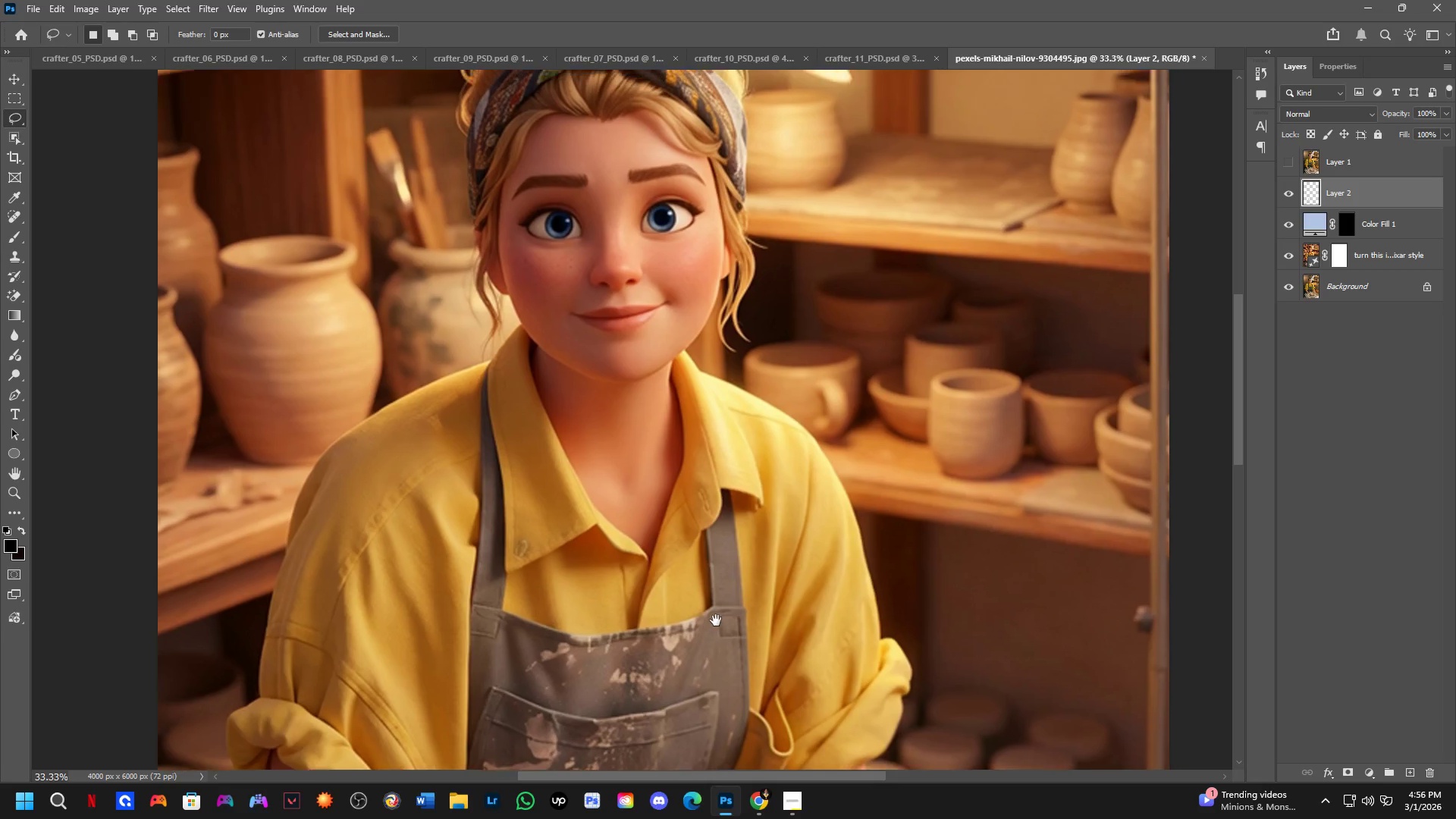 
hold_key(key=Space, duration=0.61)
 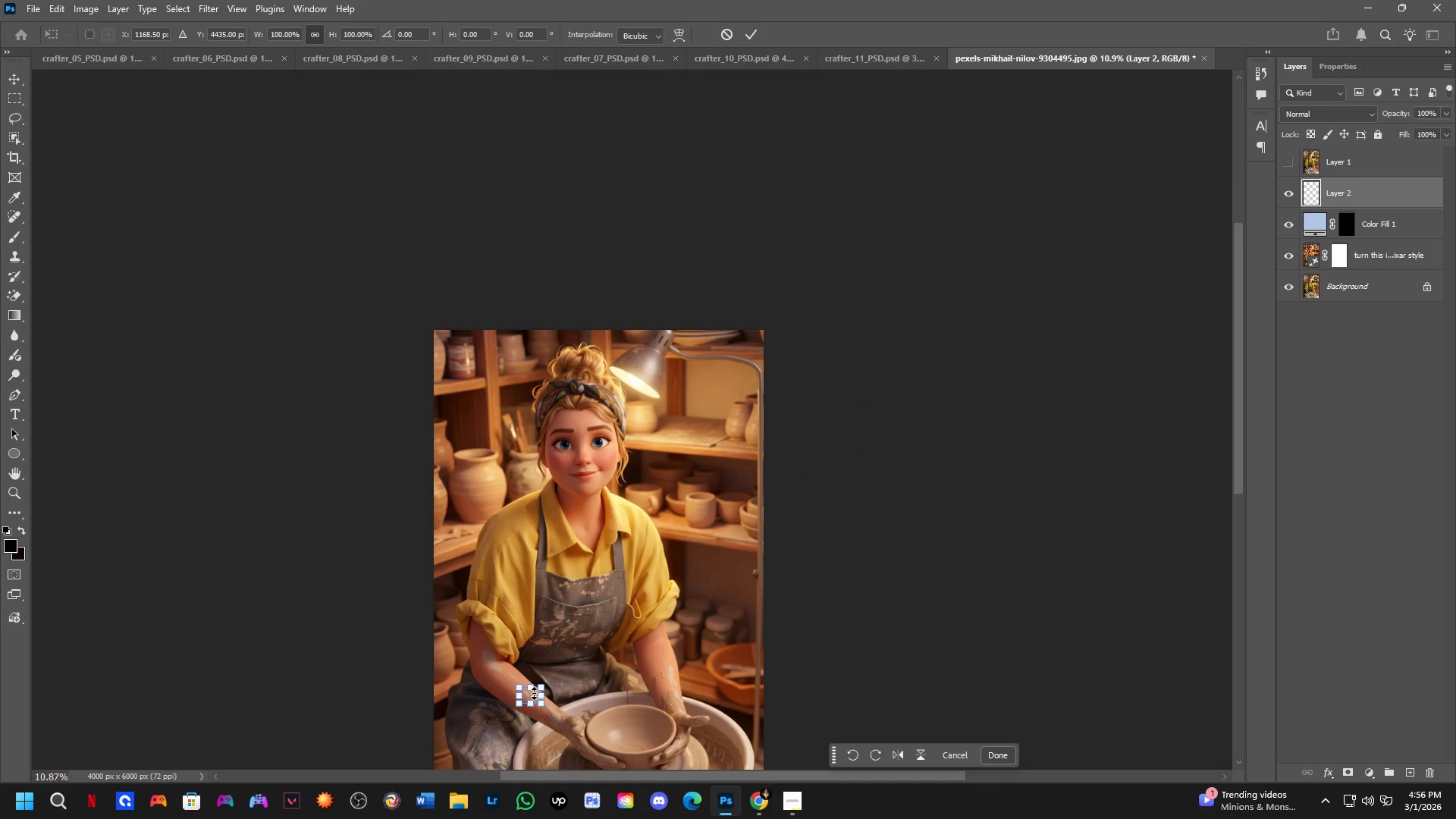 
left_click_drag(start_coordinate=[529, 708], to_coordinate=[549, 622])
 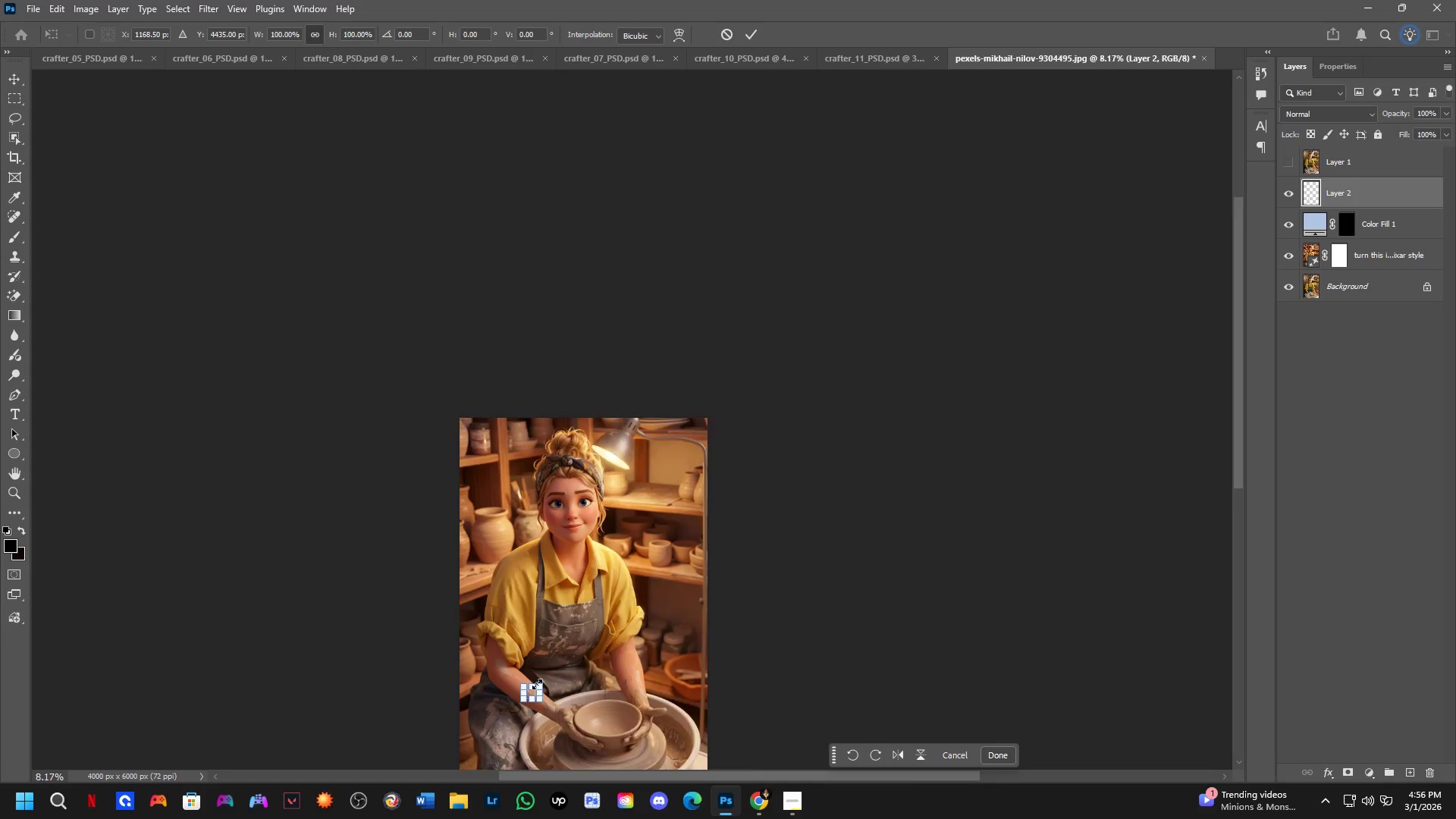 
scroll: coordinate [504, 743], scroll_direction: down, amount: 12.0
 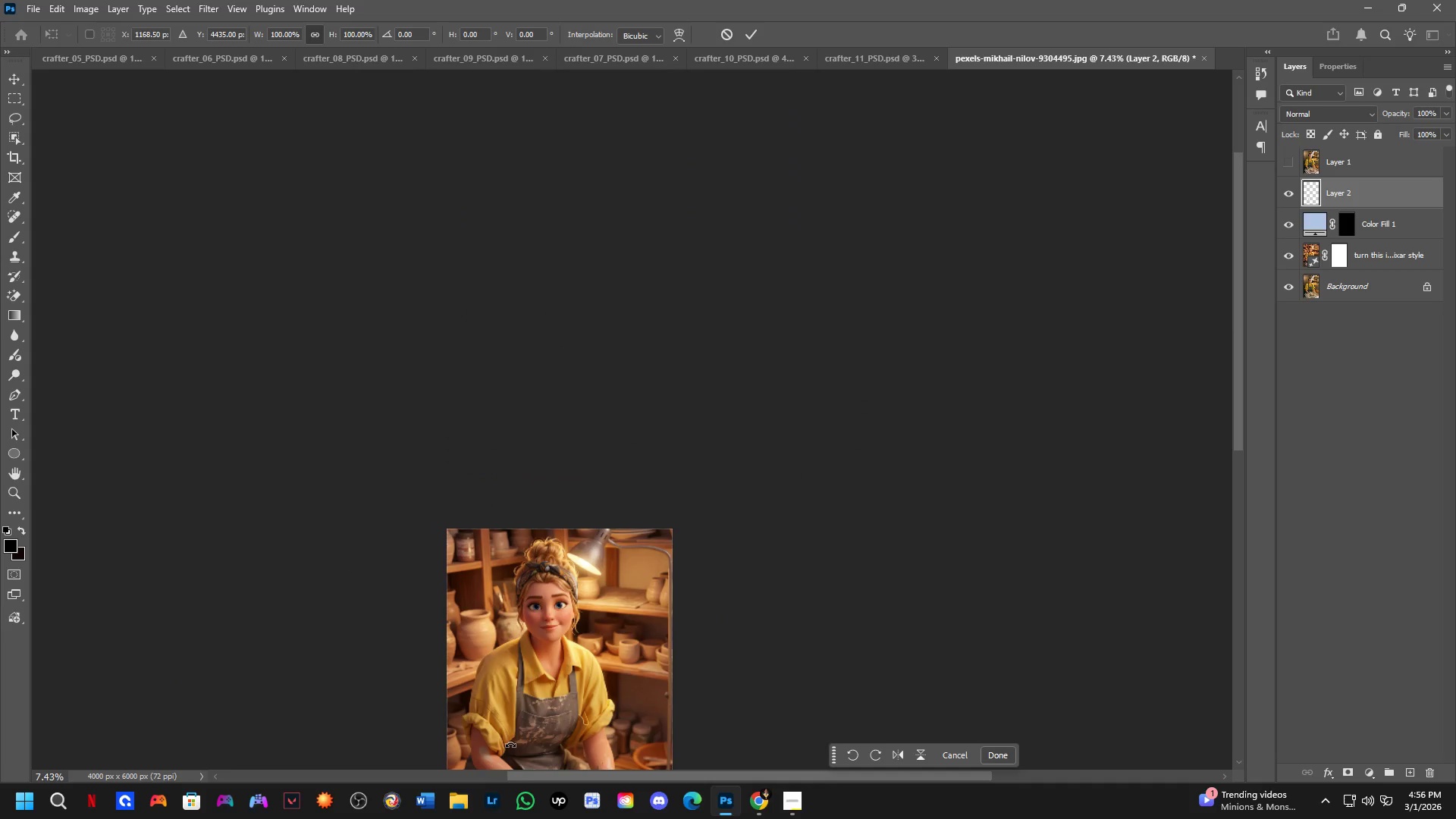 
scroll: coordinate [537, 684], scroll_direction: up, amount: 4.0
 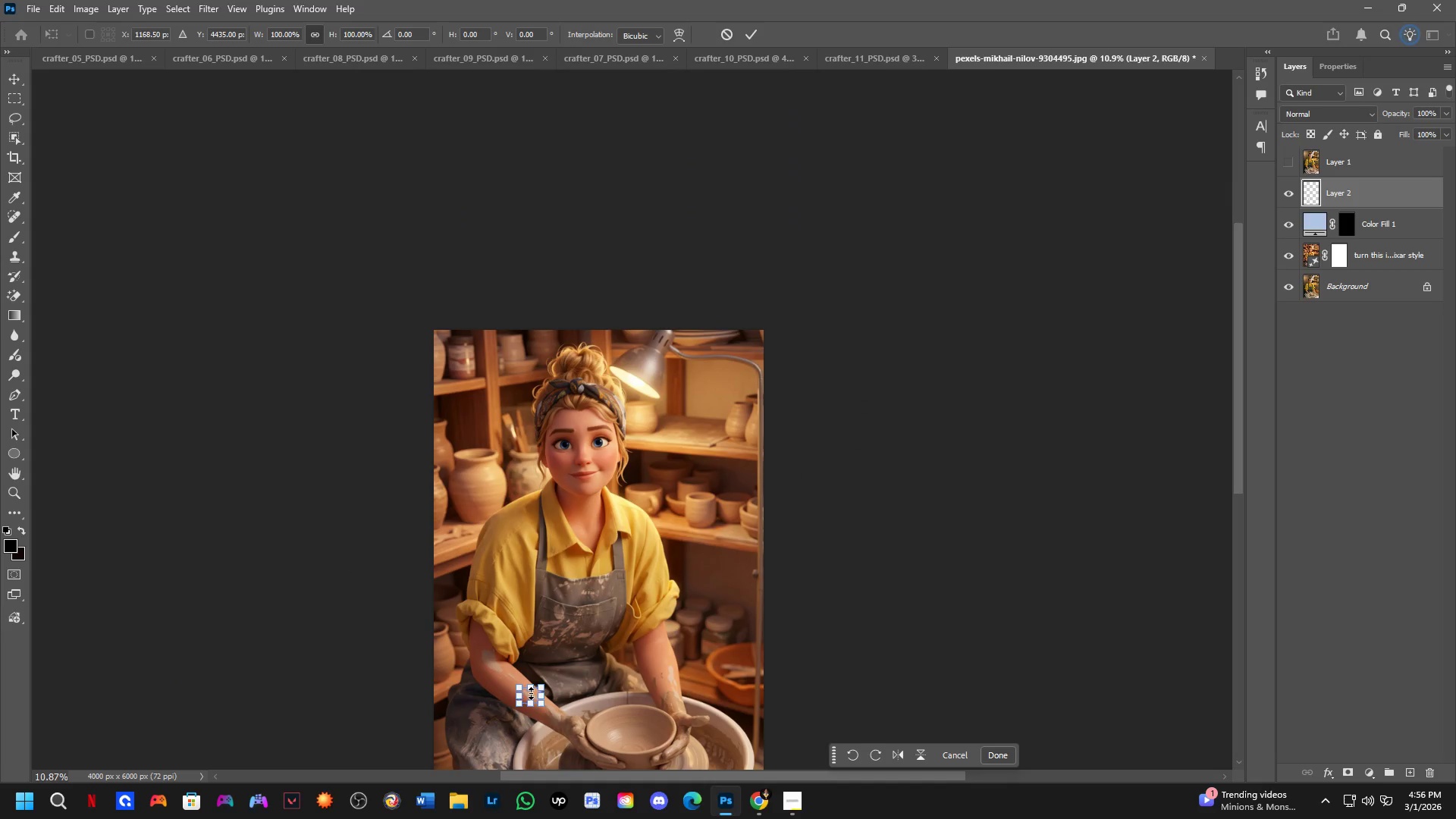 
left_click_drag(start_coordinate=[528, 695], to_coordinate=[674, 89])
 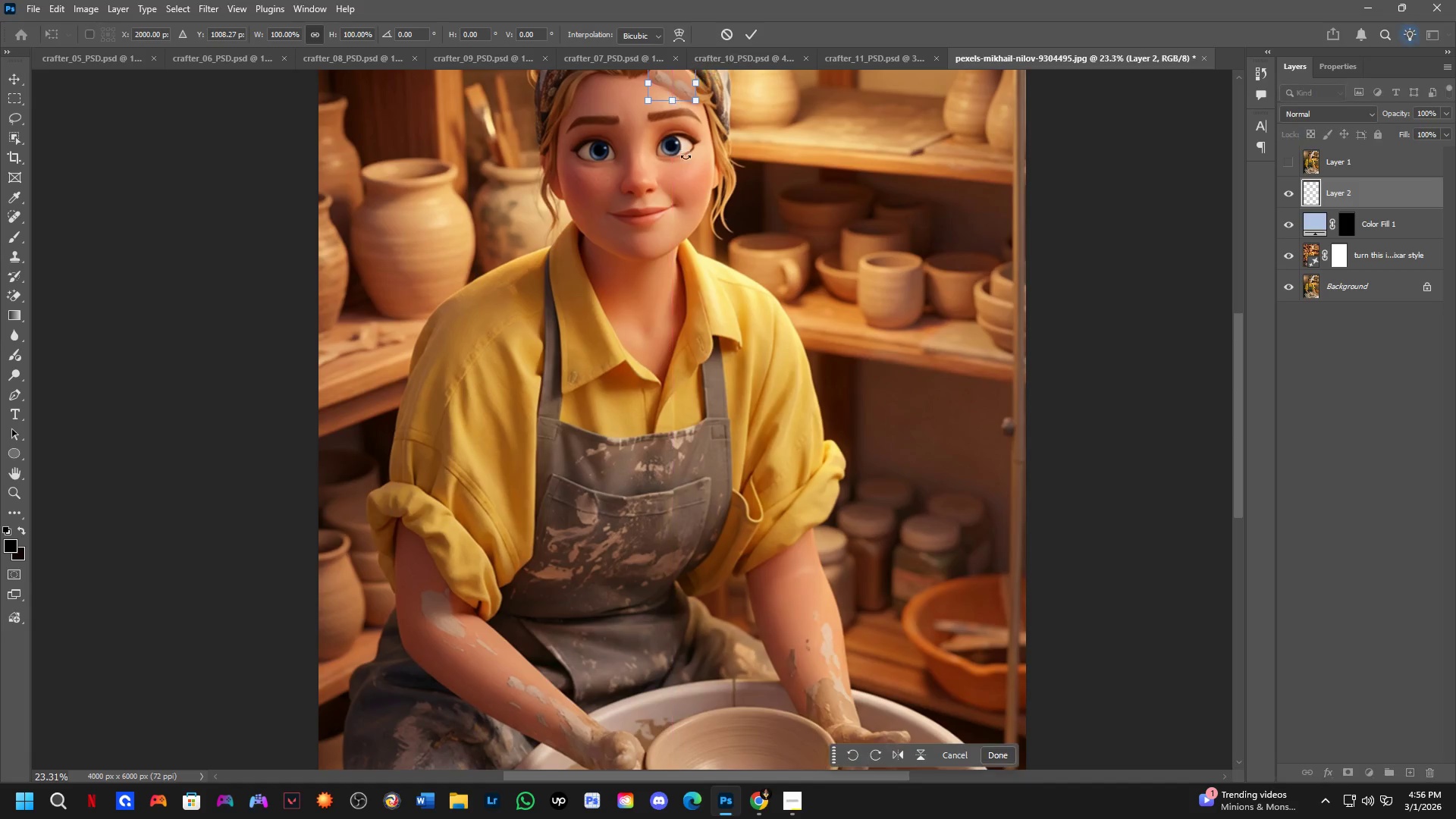 
scroll: coordinate [529, 700], scroll_direction: up, amount: 8.0
 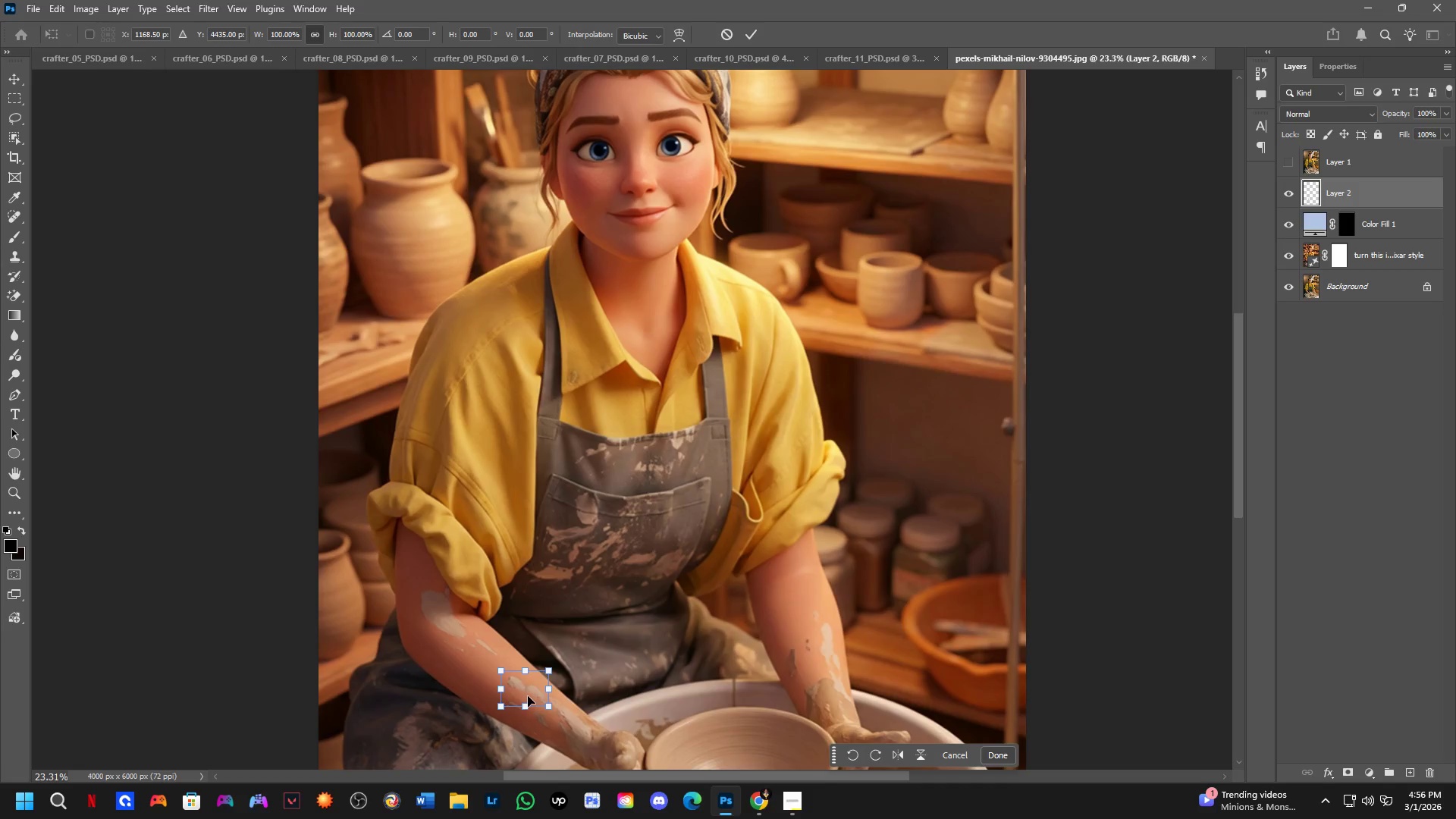 
hold_key(key=Space, duration=0.5)
 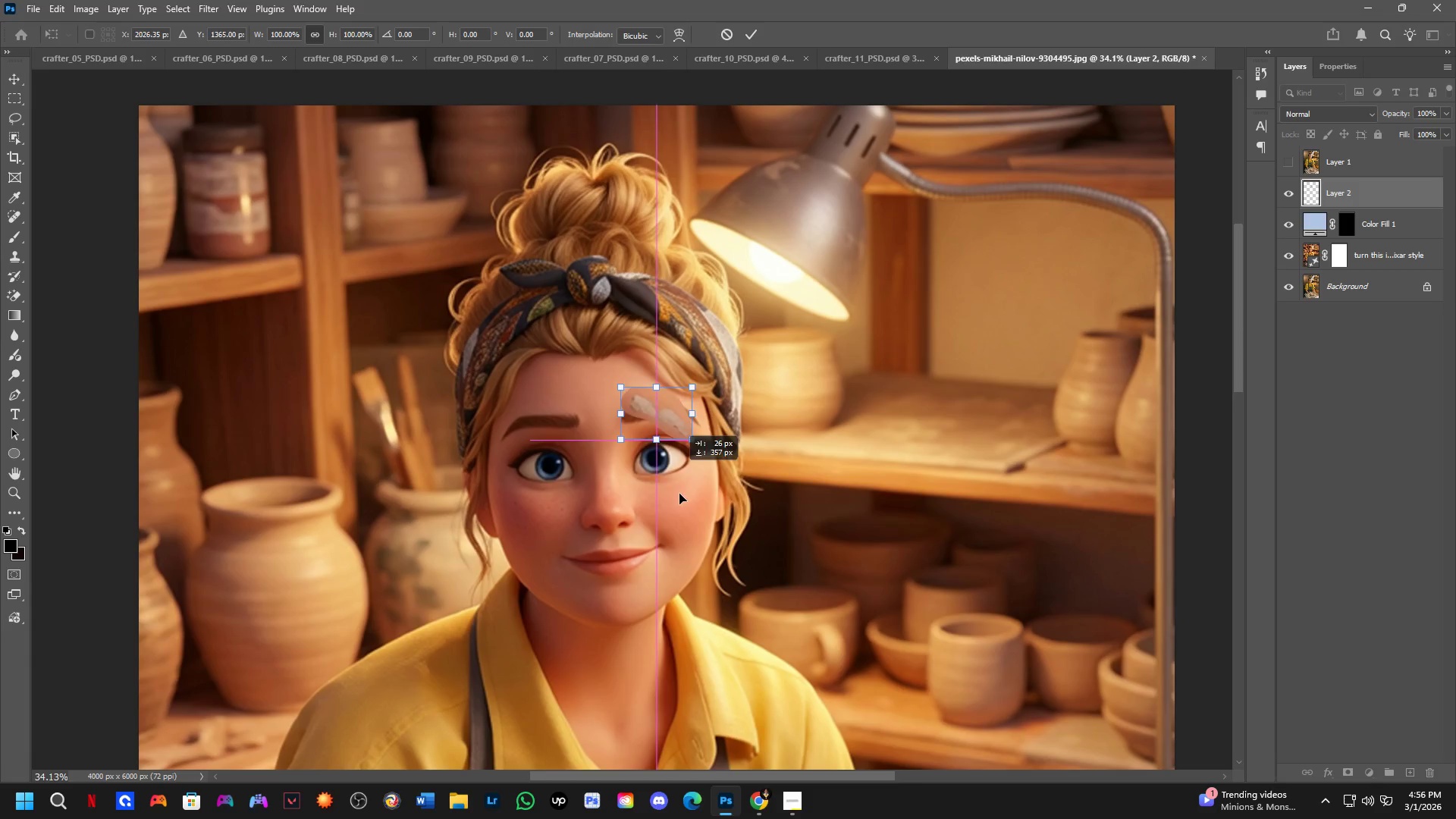 
left_click_drag(start_coordinate=[687, 191], to_coordinate=[682, 485])
 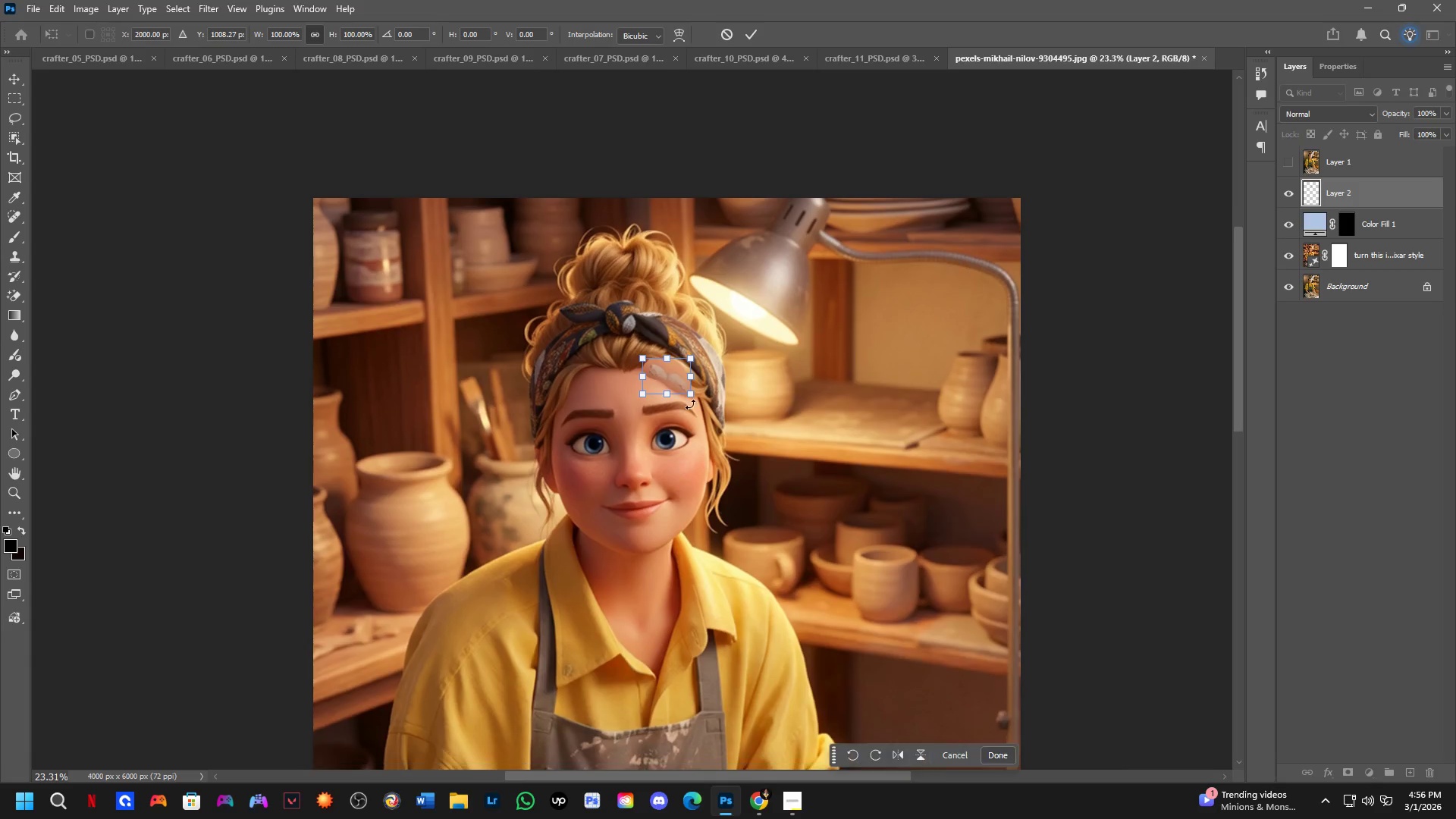 
left_click_drag(start_coordinate=[670, 378], to_coordinate=[723, 536])
 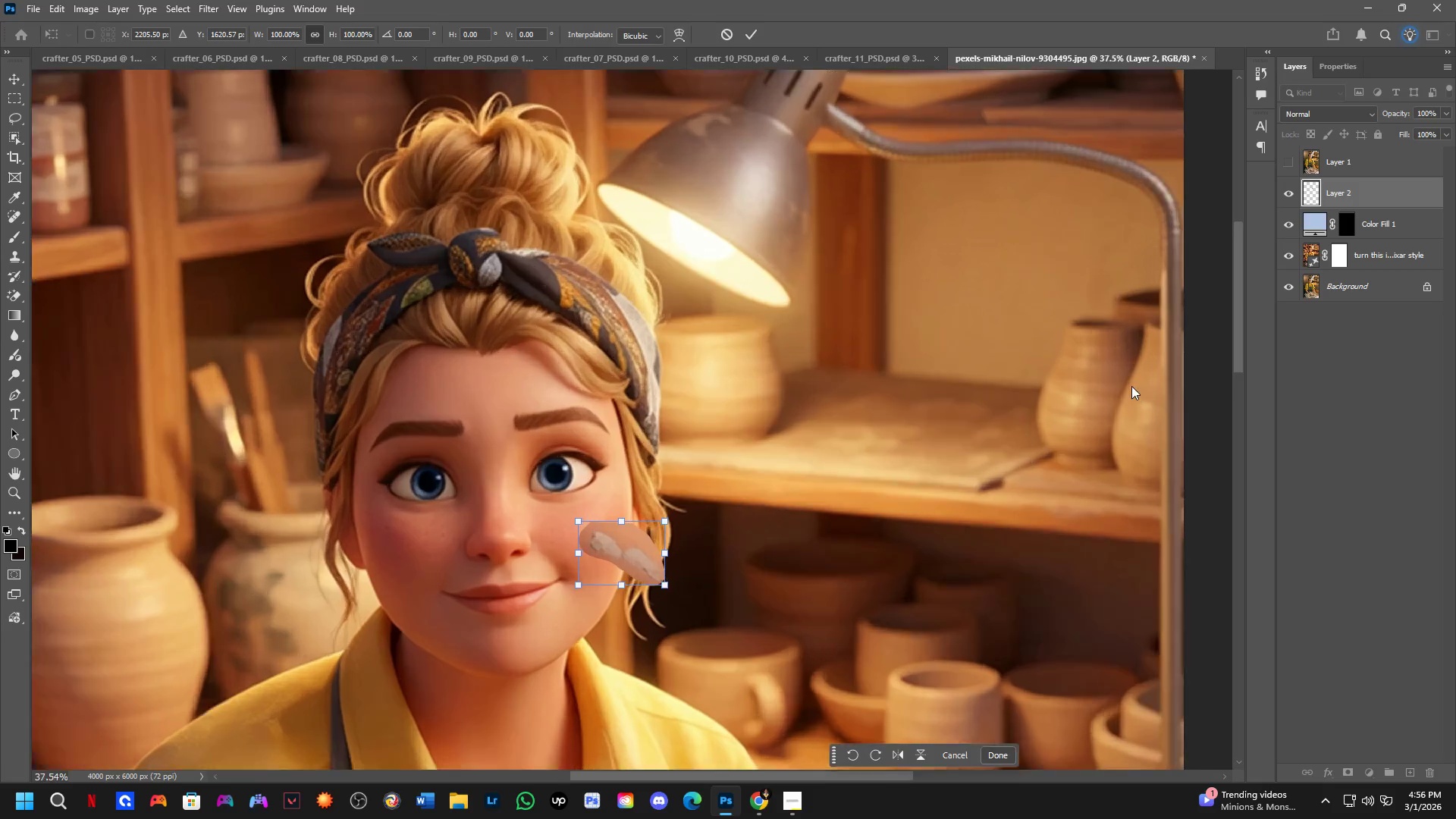 
scroll: coordinate [1131, 385], scroll_direction: up, amount: 9.0
 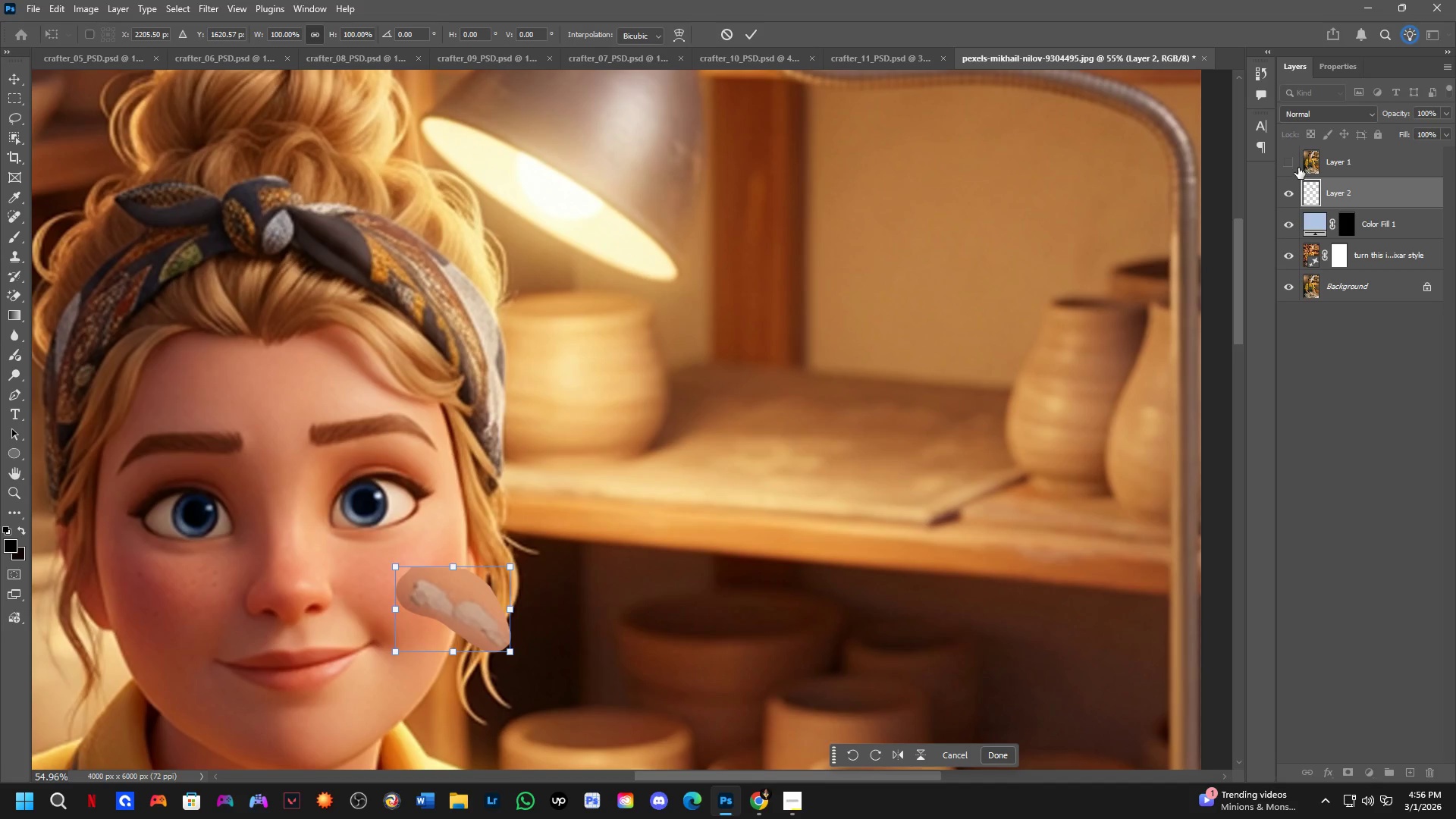 
left_click([1278, 162])
 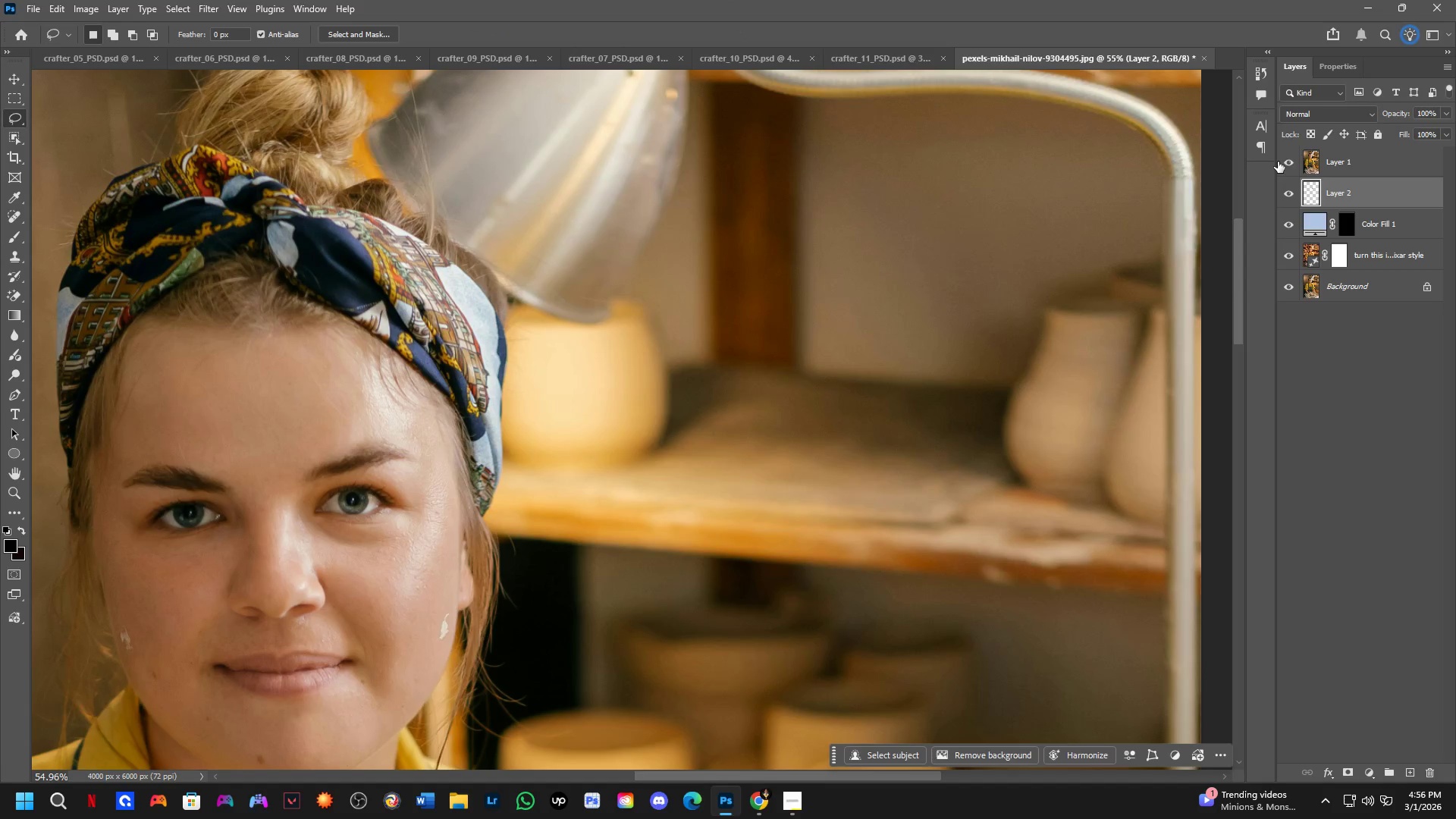 
left_click([1278, 162])
 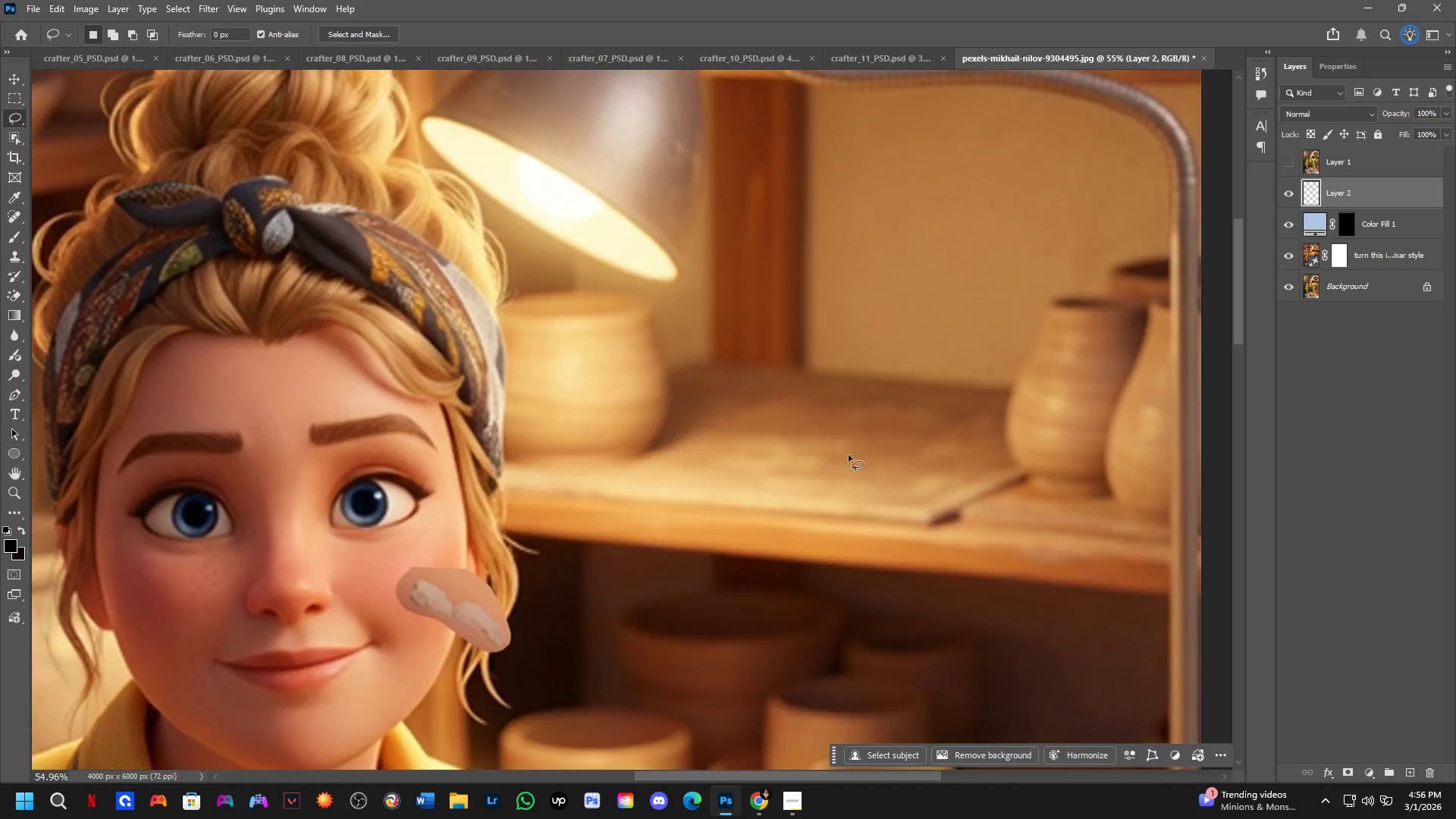 
hold_key(key=Space, duration=0.58)
 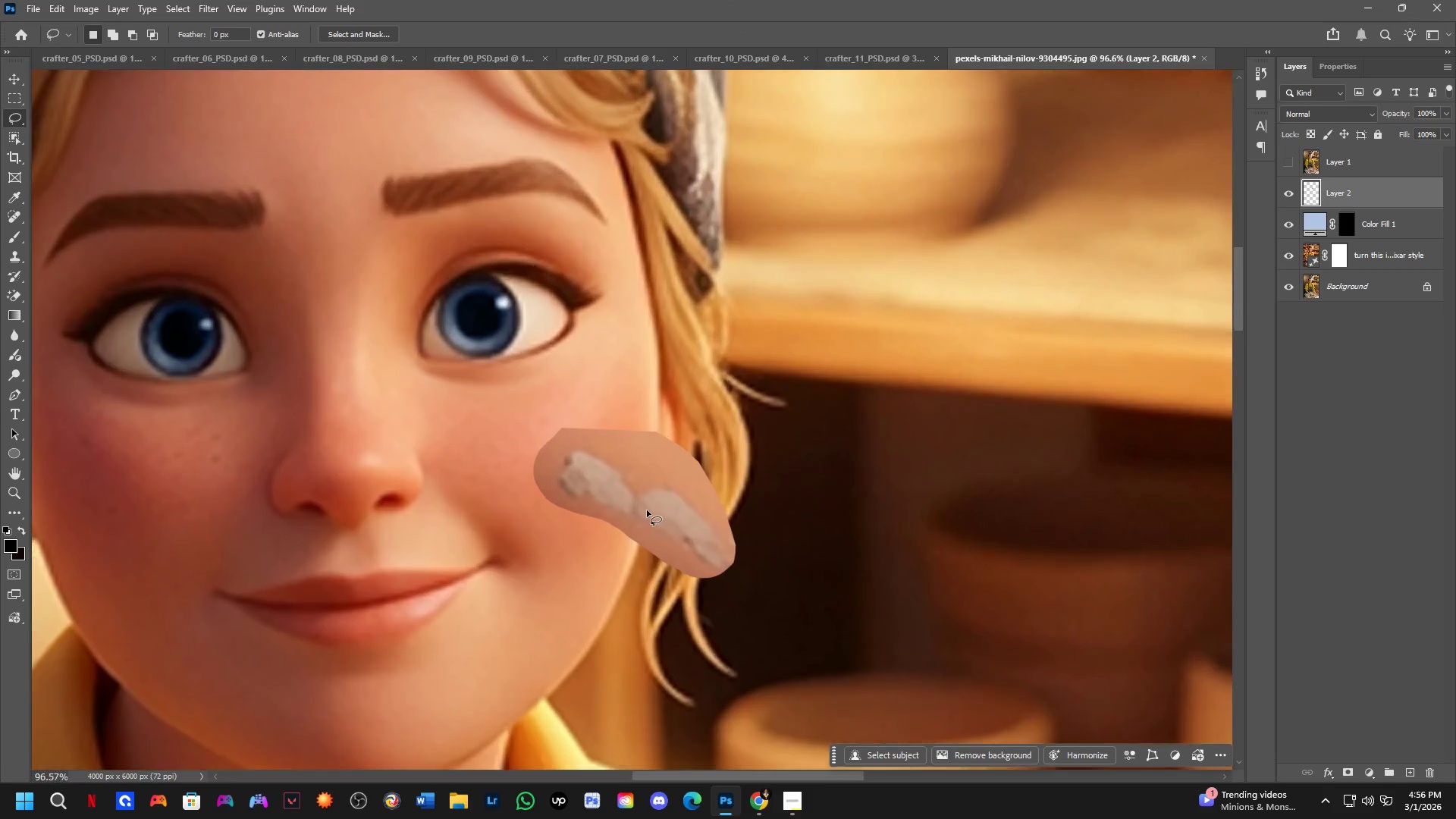 
left_click_drag(start_coordinate=[453, 626], to_coordinate=[638, 526])
 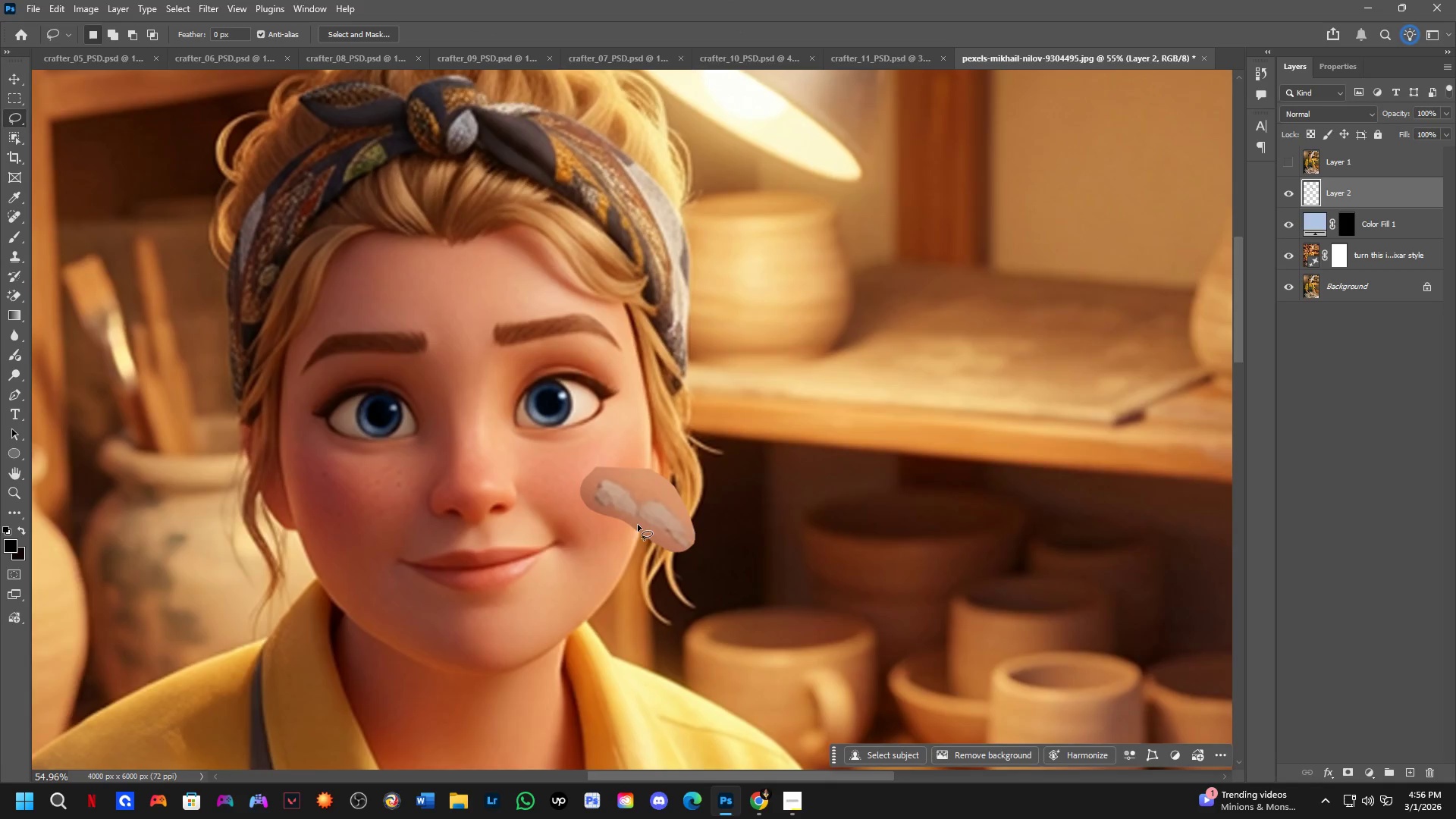 
hold_key(key=ControlLeft, duration=0.48)
left_click_drag(start_coordinate=[647, 510], to_coordinate=[660, 520])
 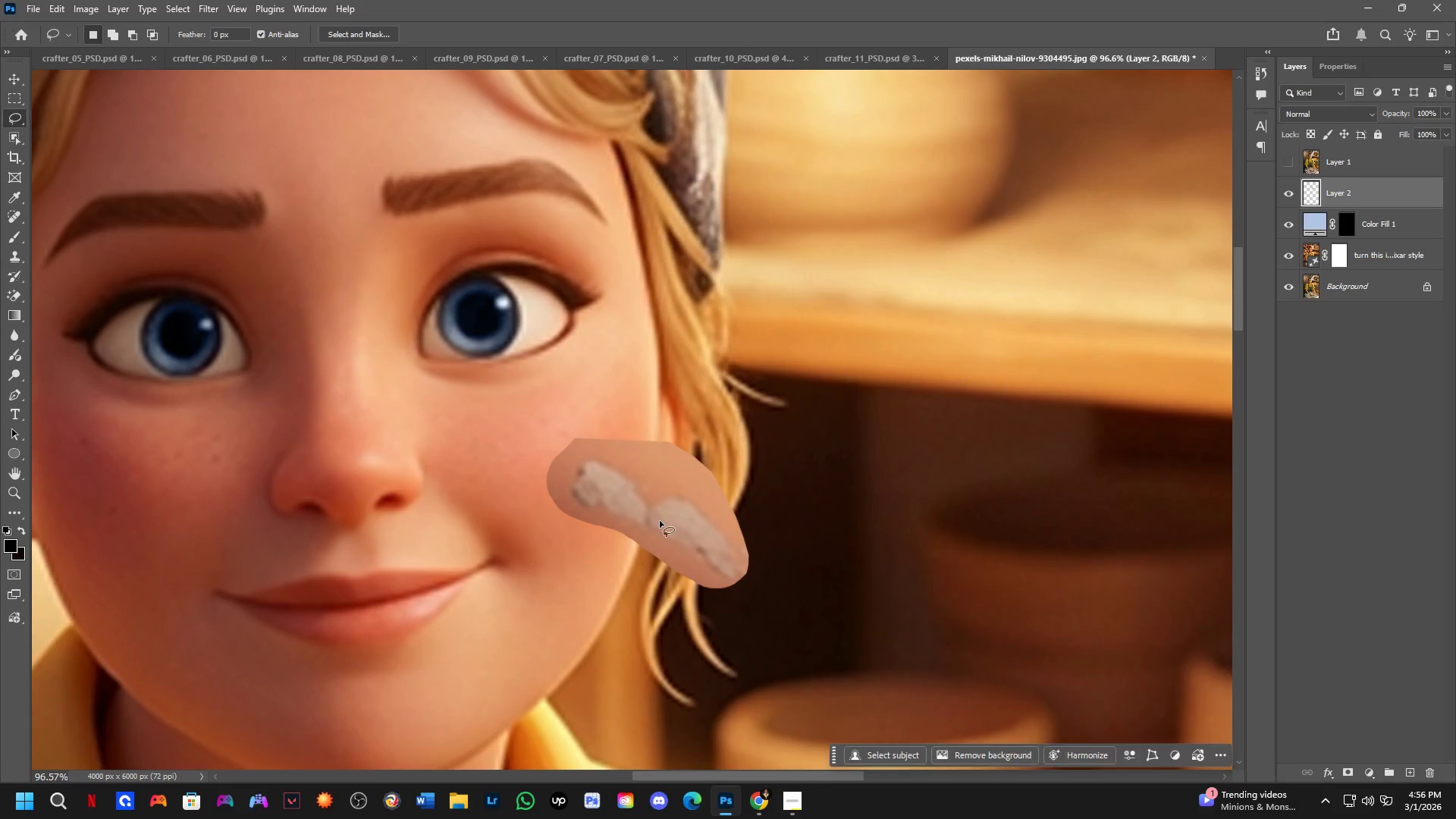 
scroll: coordinate [647, 510], scroll_direction: up, amount: 6.0
 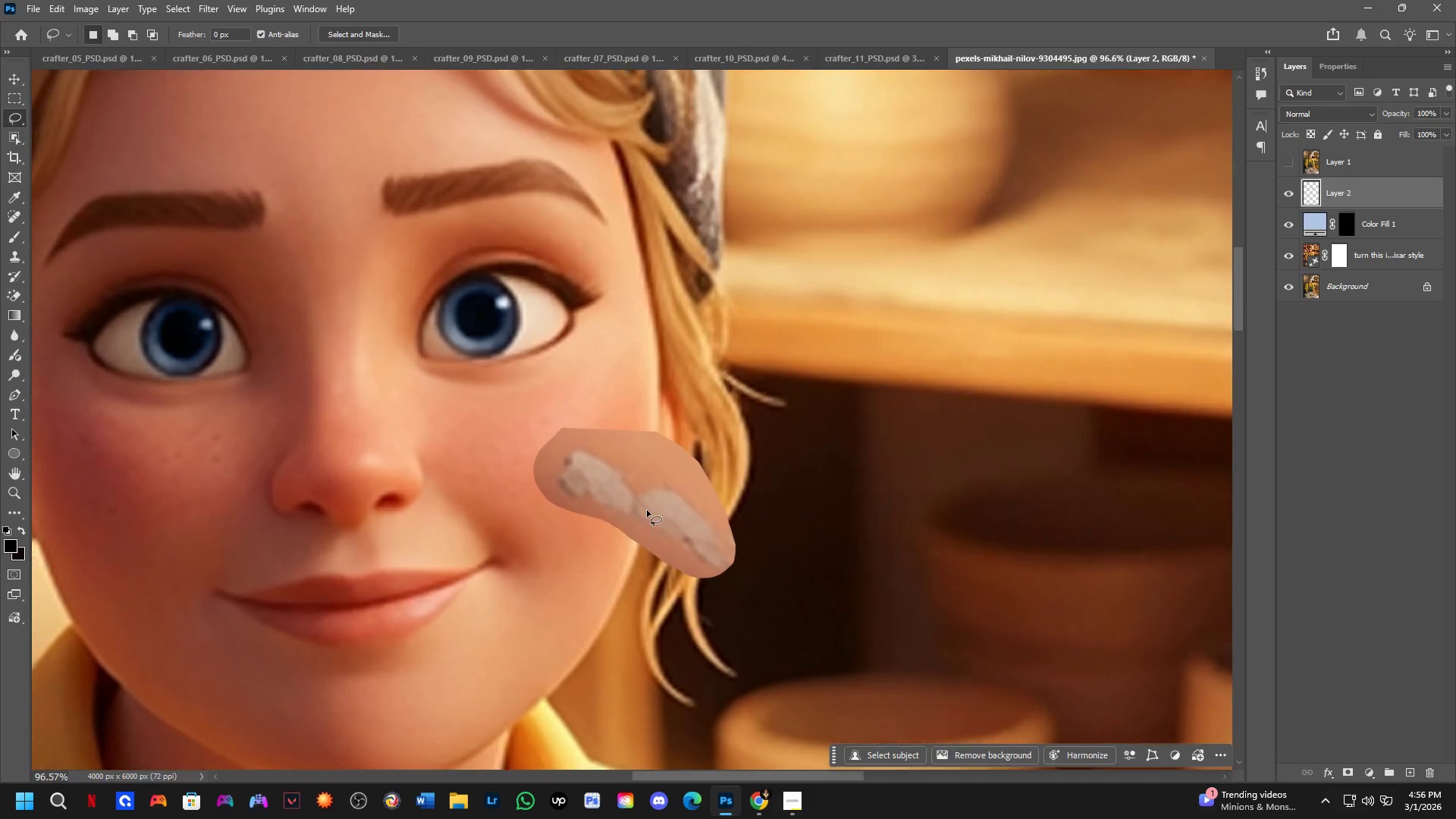 
key(Control+T)
 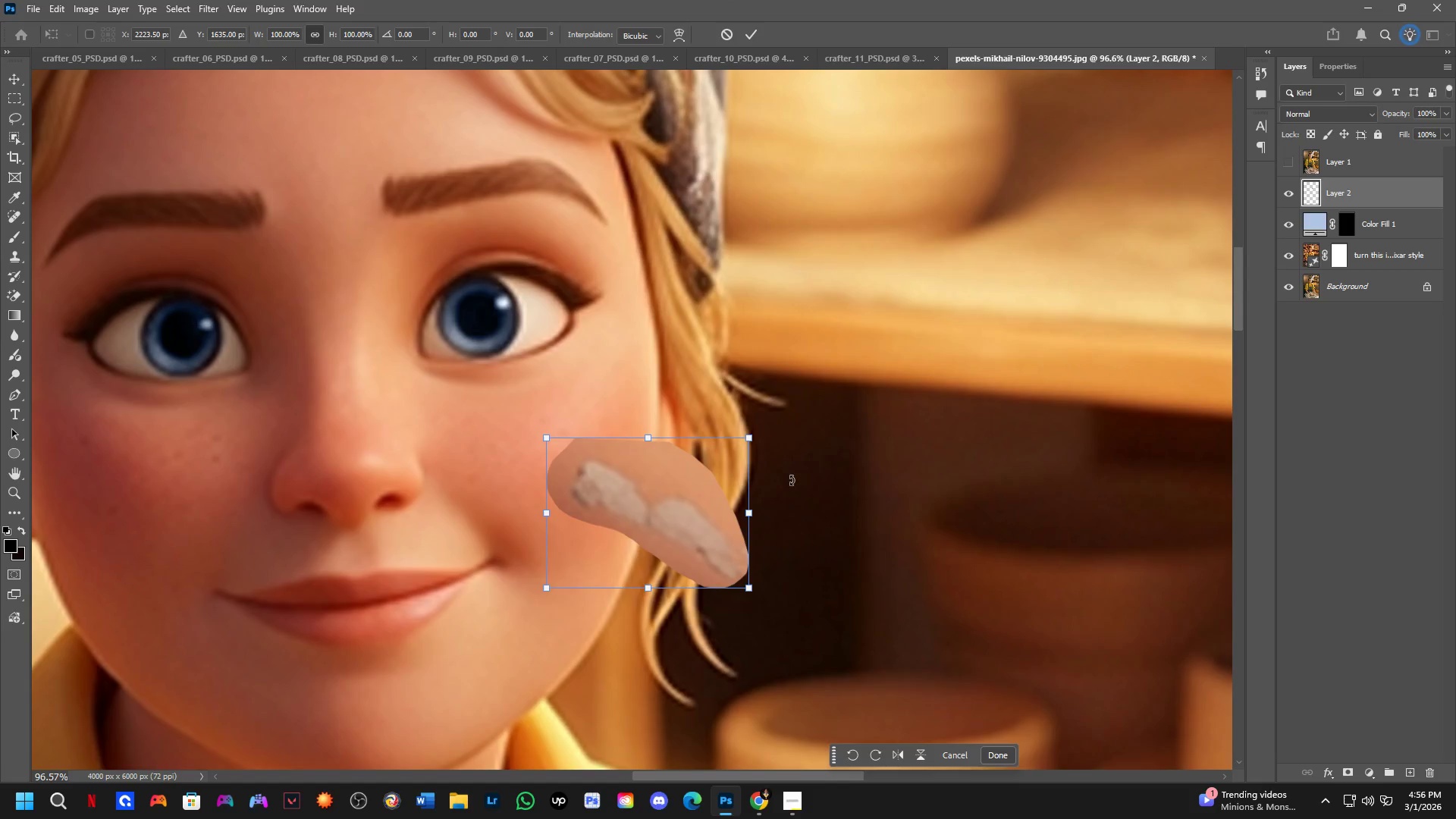 
left_click_drag(start_coordinate=[805, 487], to_coordinate=[780, 623])
 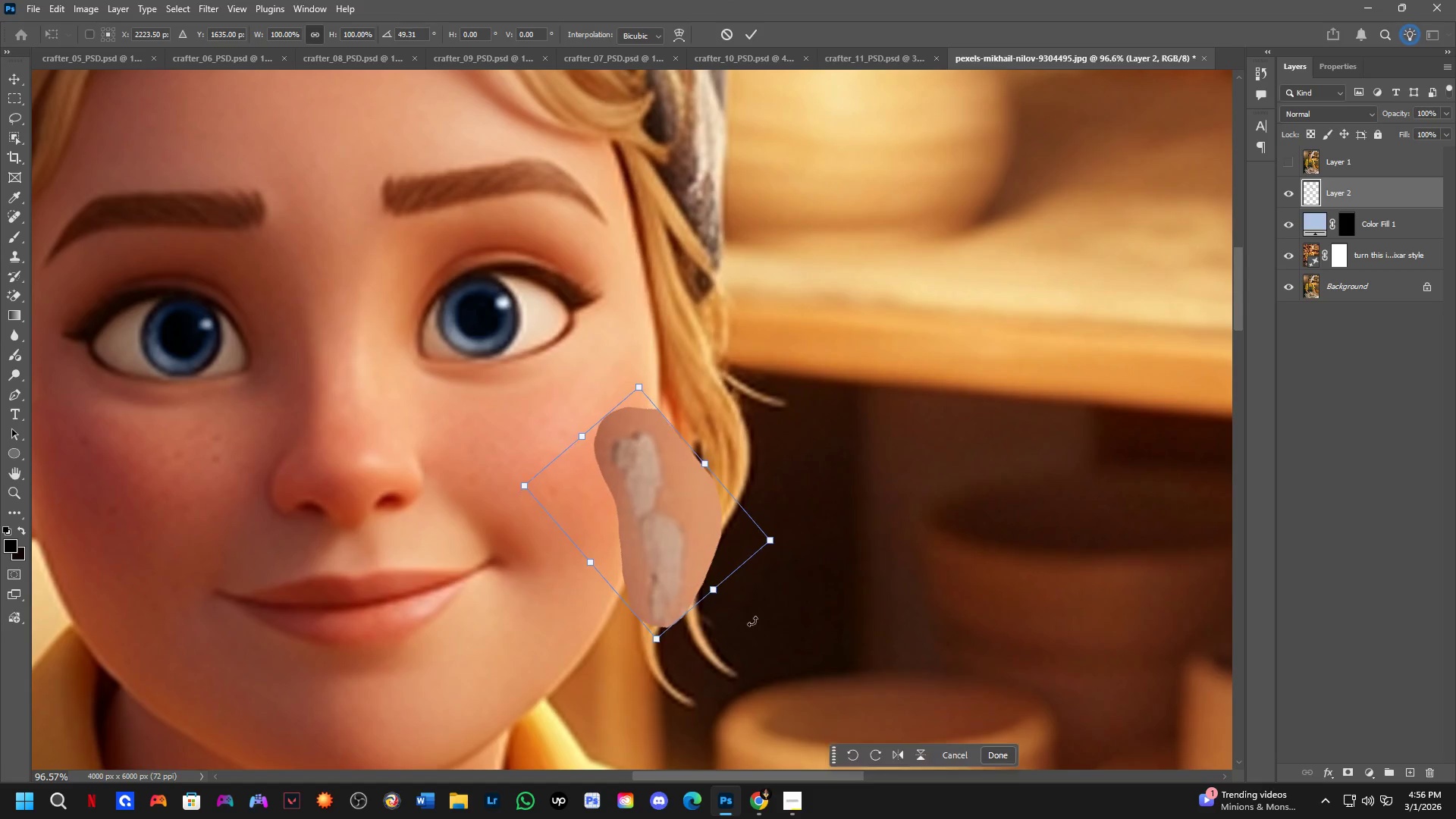 
hold_key(key=ControlLeft, duration=0.75)
left_click_drag(start_coordinate=[695, 551], to_coordinate=[672, 598])
 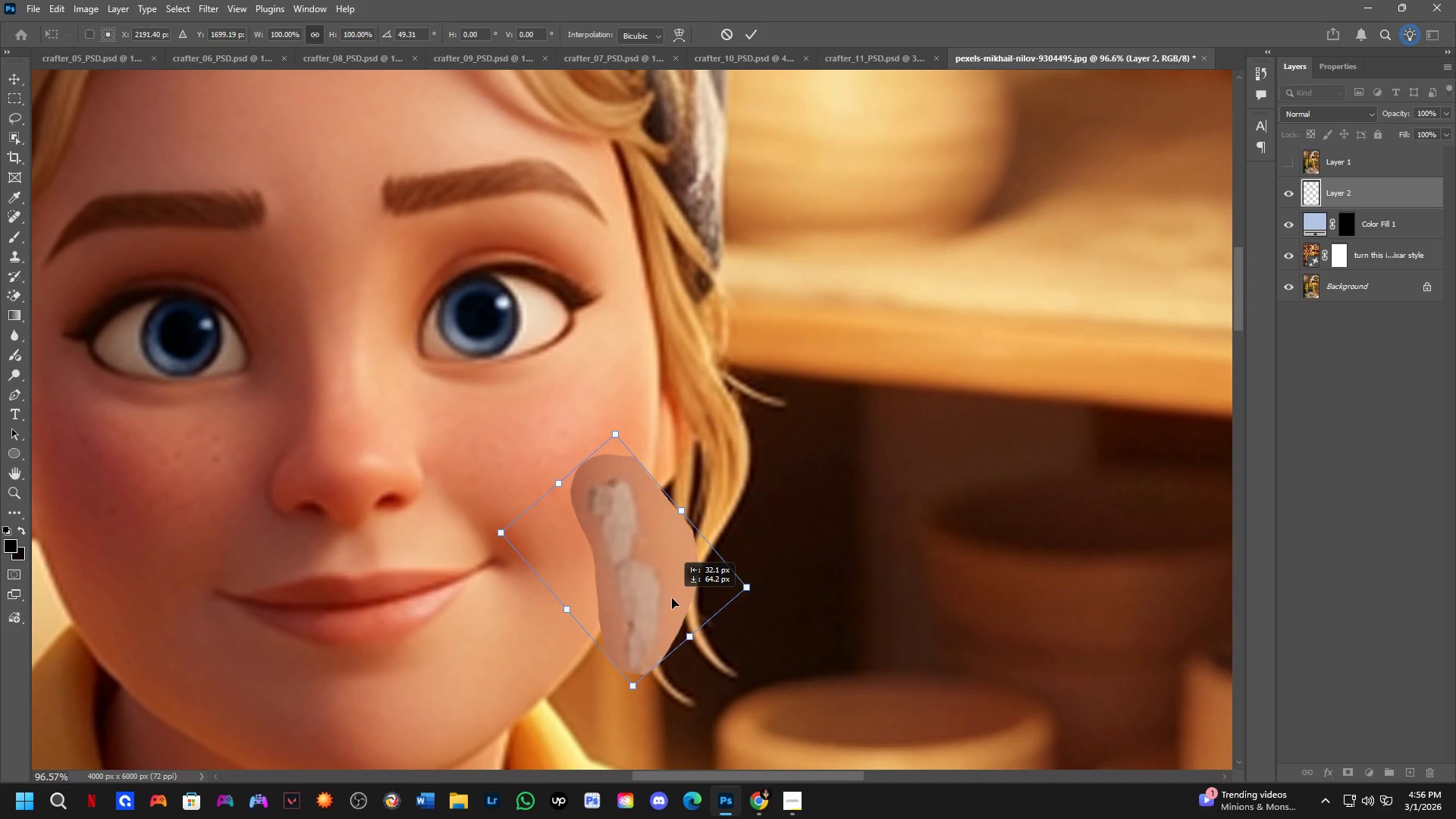 
hold_key(key=ControlLeft, duration=5.41)
 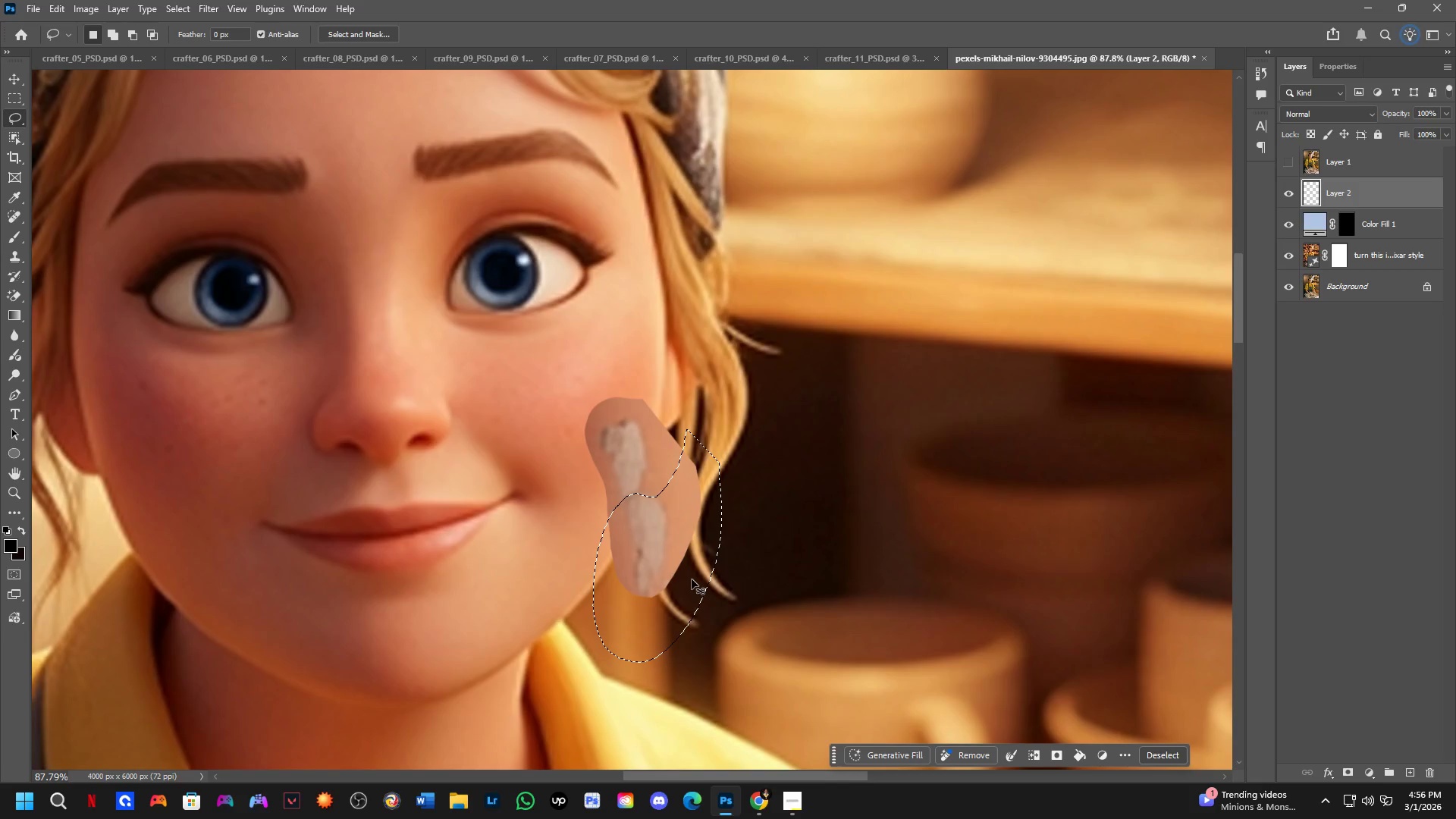 
key(NumpadEnter)
 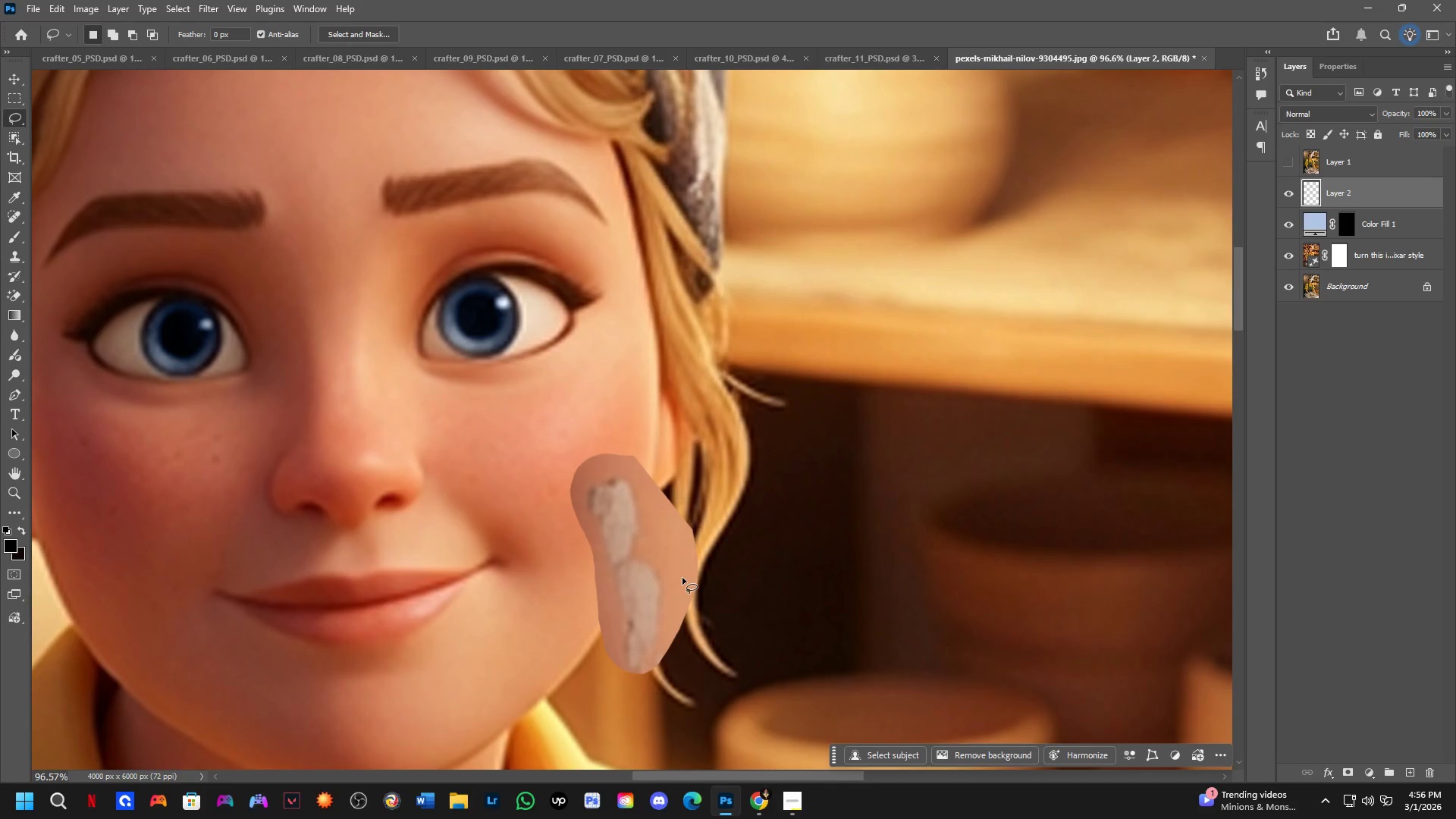 
hold_key(key=Space, duration=0.42)
 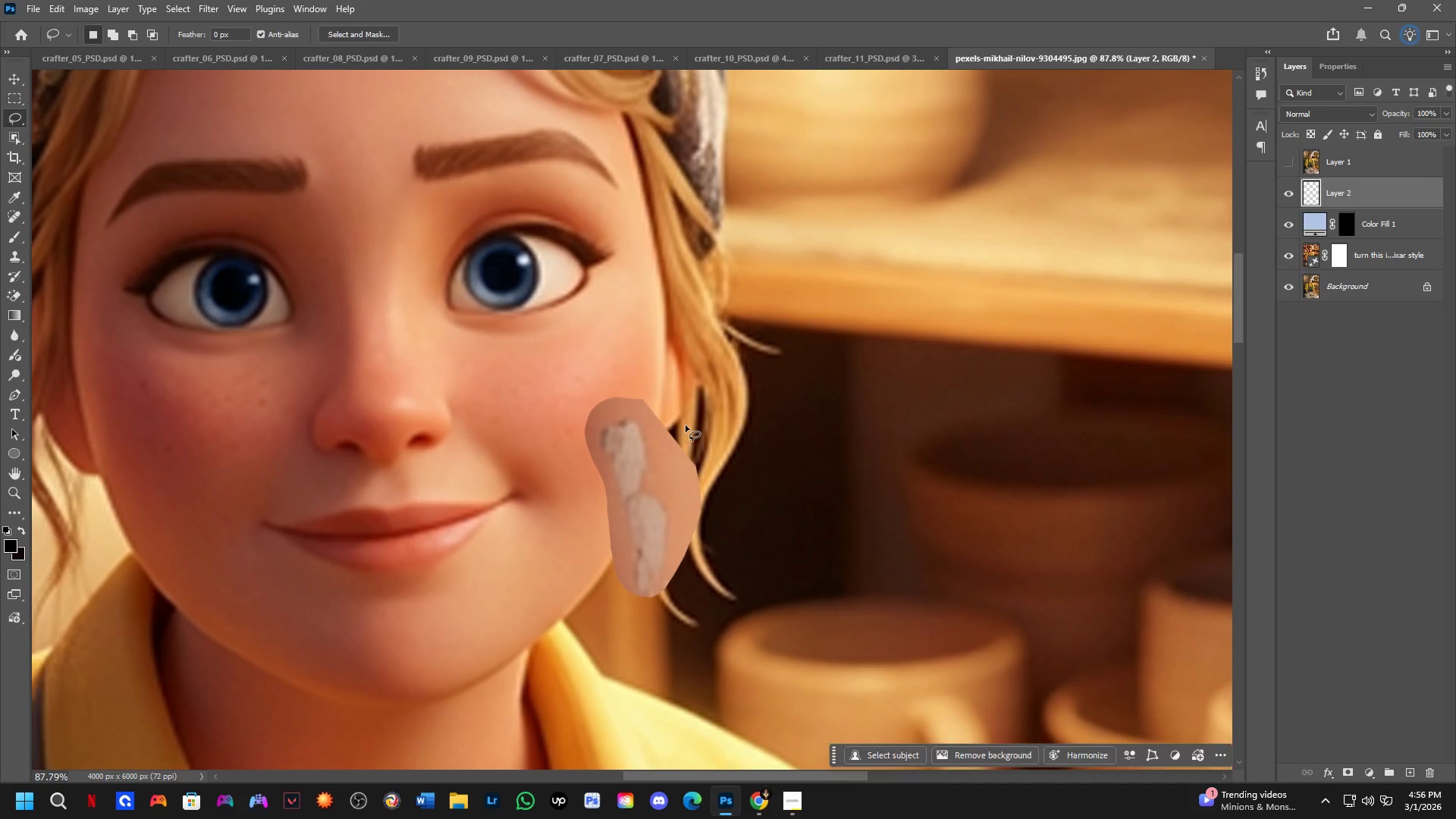 
left_click_drag(start_coordinate=[668, 587], to_coordinate=[670, 539])
 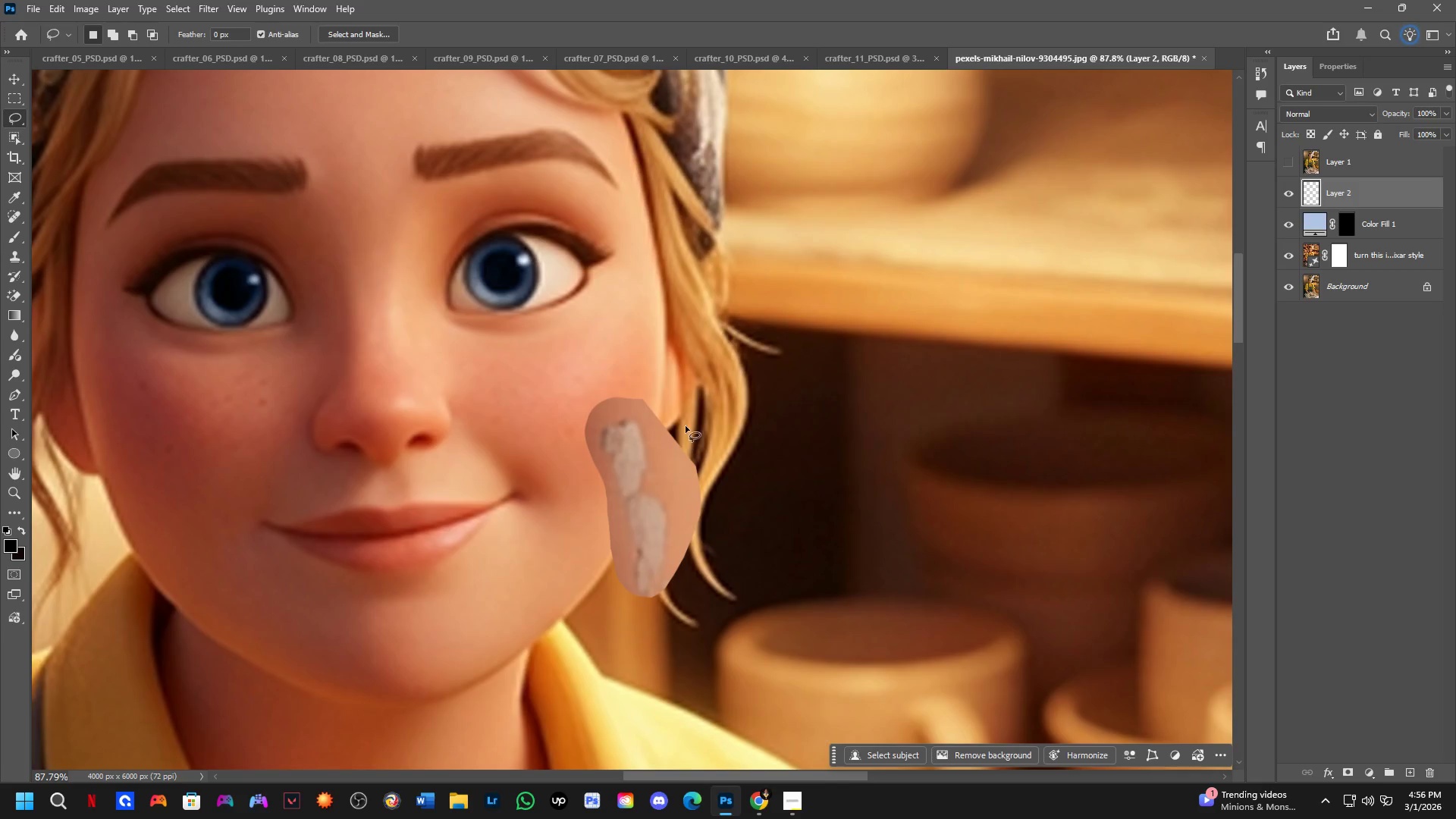 
scroll: coordinate [691, 492], scroll_direction: down, amount: 1.0
 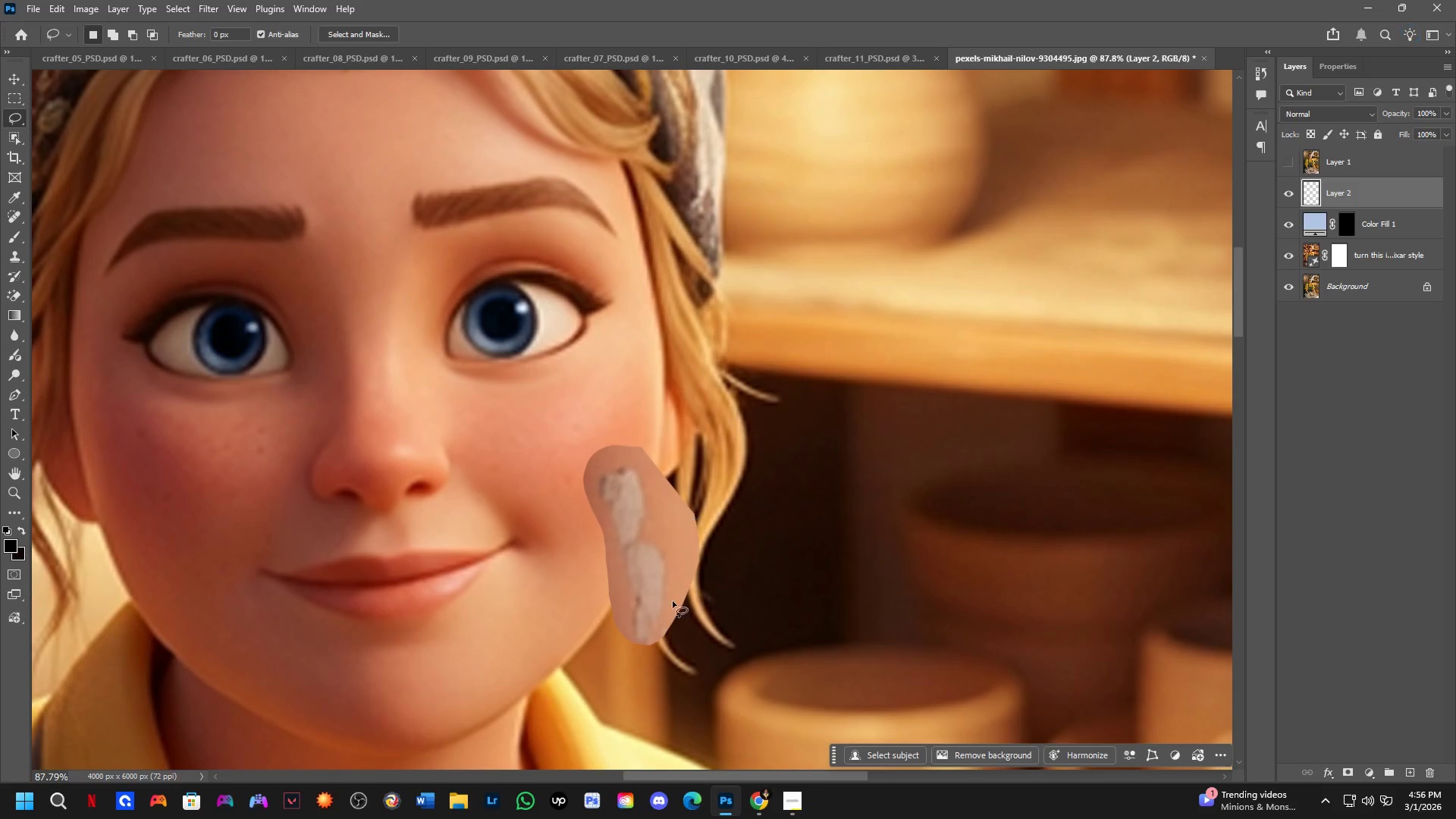 
left_click_drag(start_coordinate=[686, 425], to_coordinate=[718, 453])
 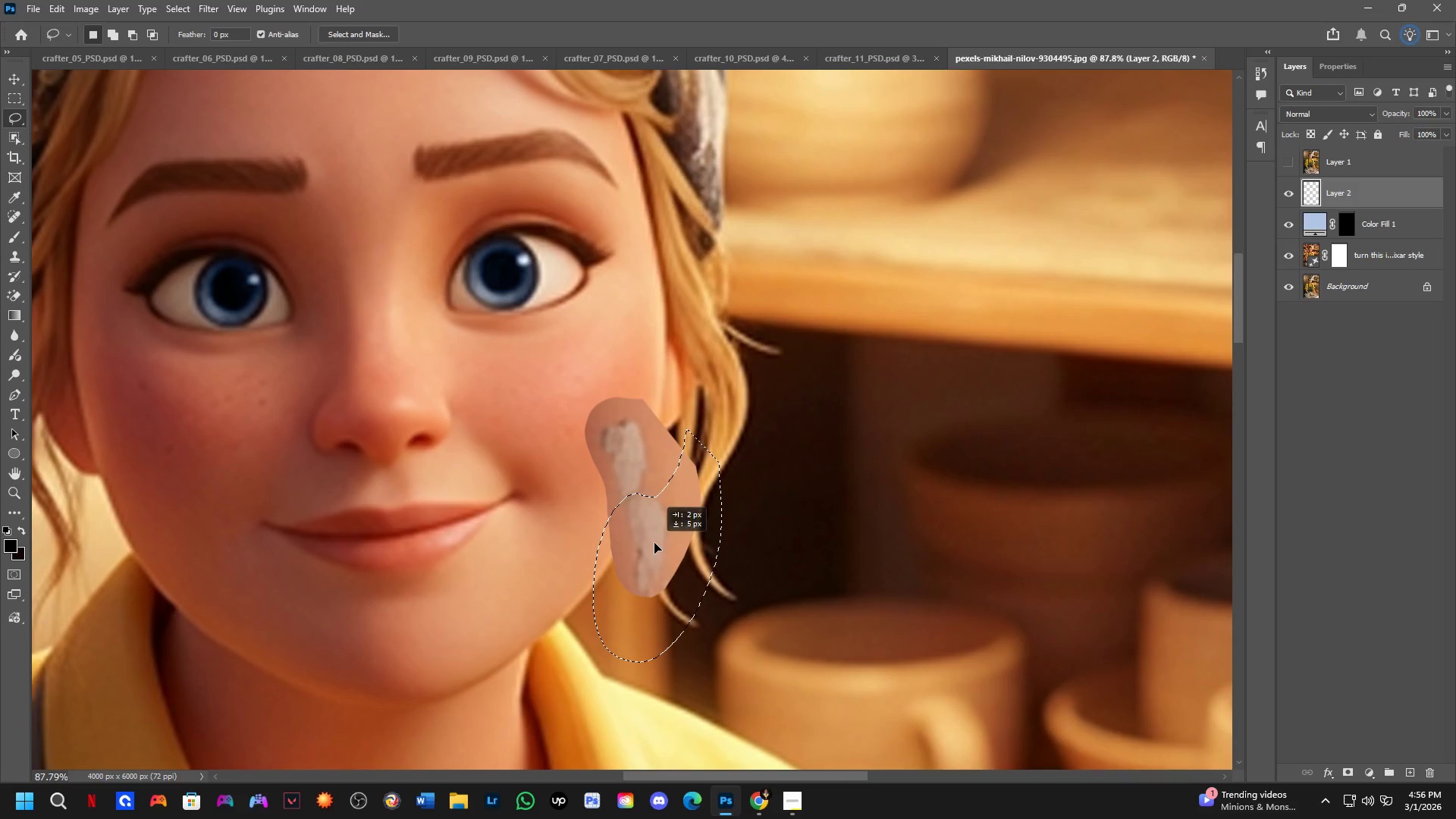 
key(Control+X)
 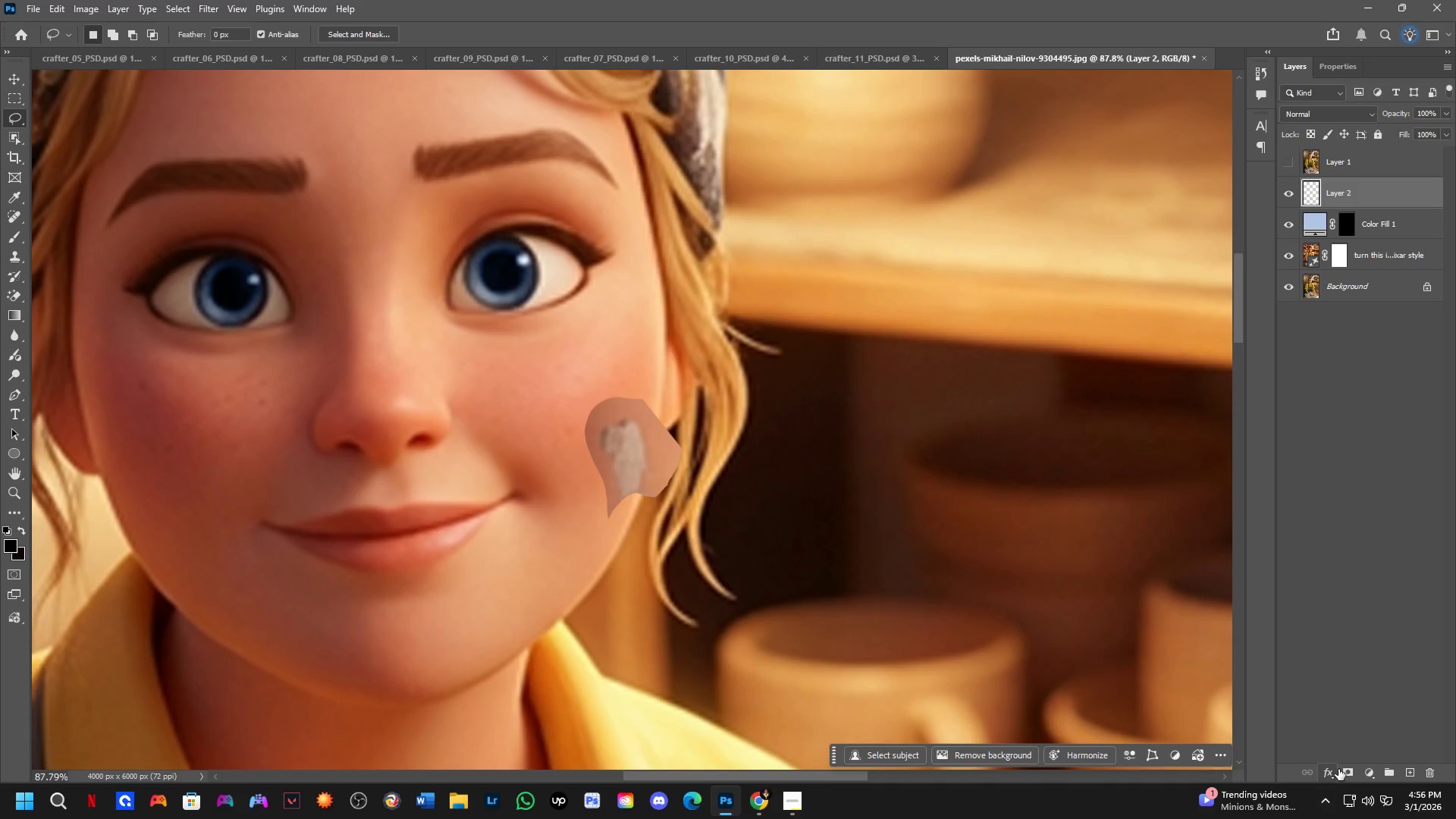 
left_click([1343, 773])
 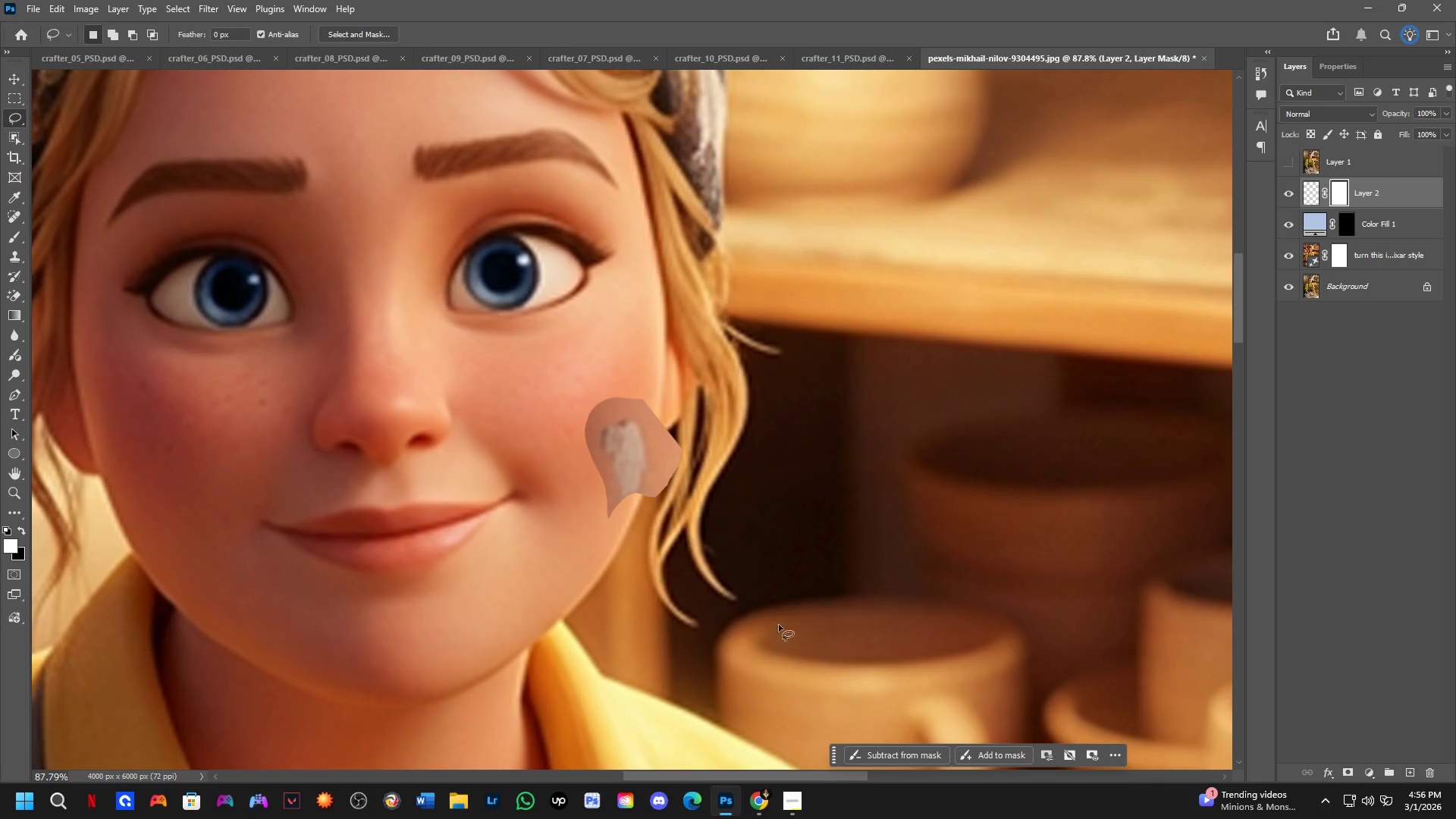 
key(B)
 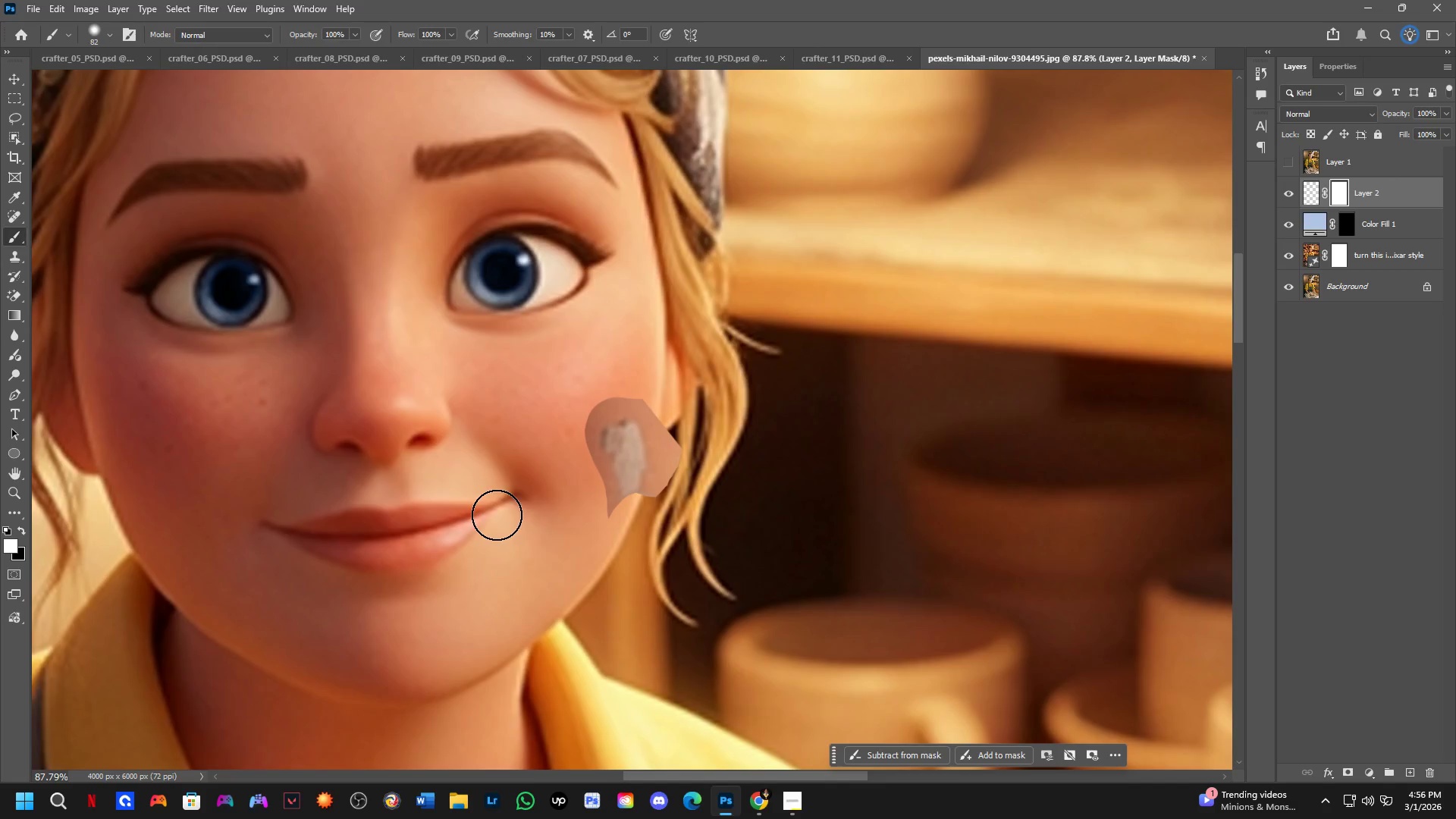 
left_click_drag(start_coordinate=[579, 439], to_coordinate=[599, 504])
 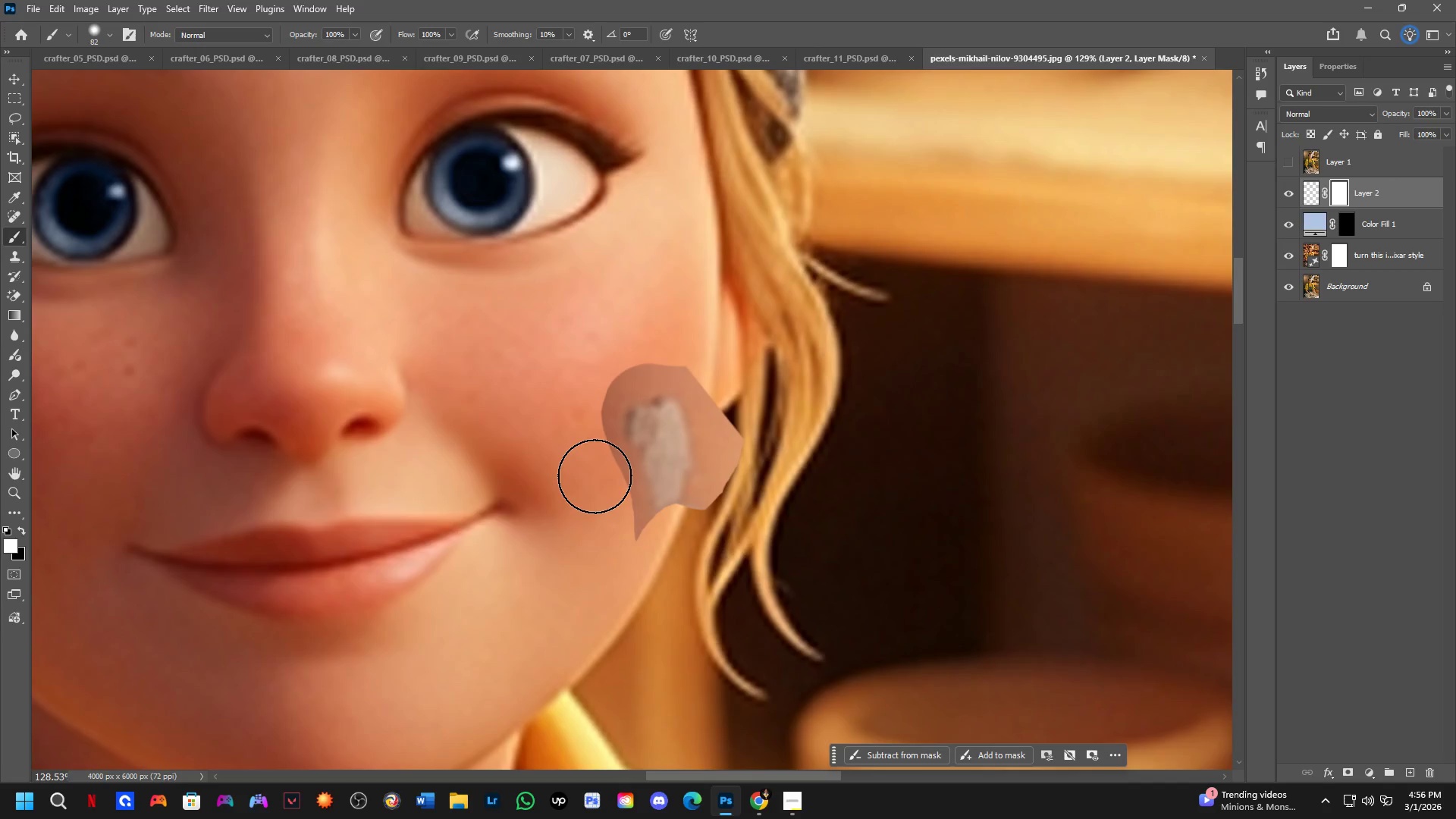 
scroll: coordinate [566, 459], scroll_direction: up, amount: 4.0
 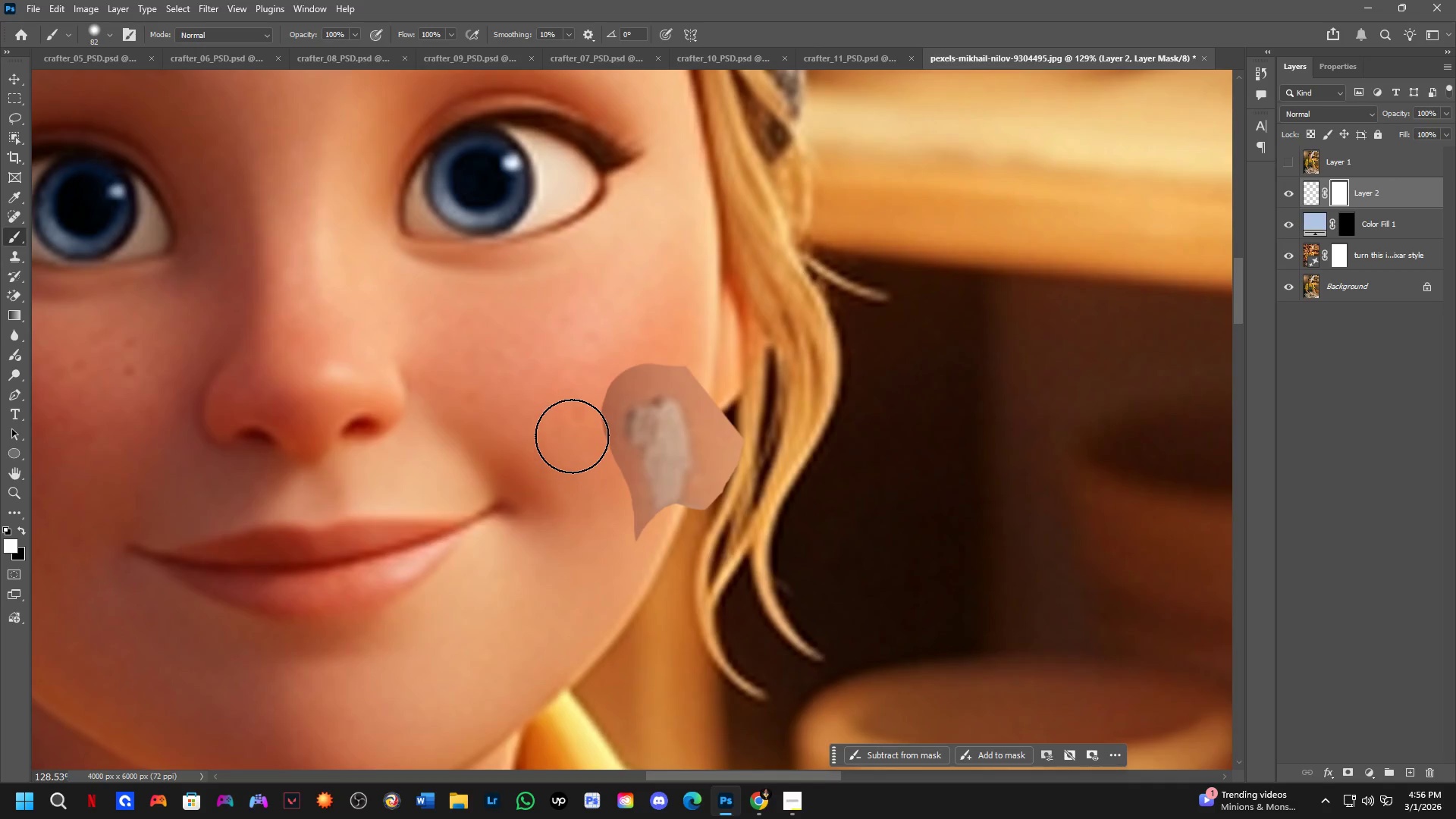 
key(X)
 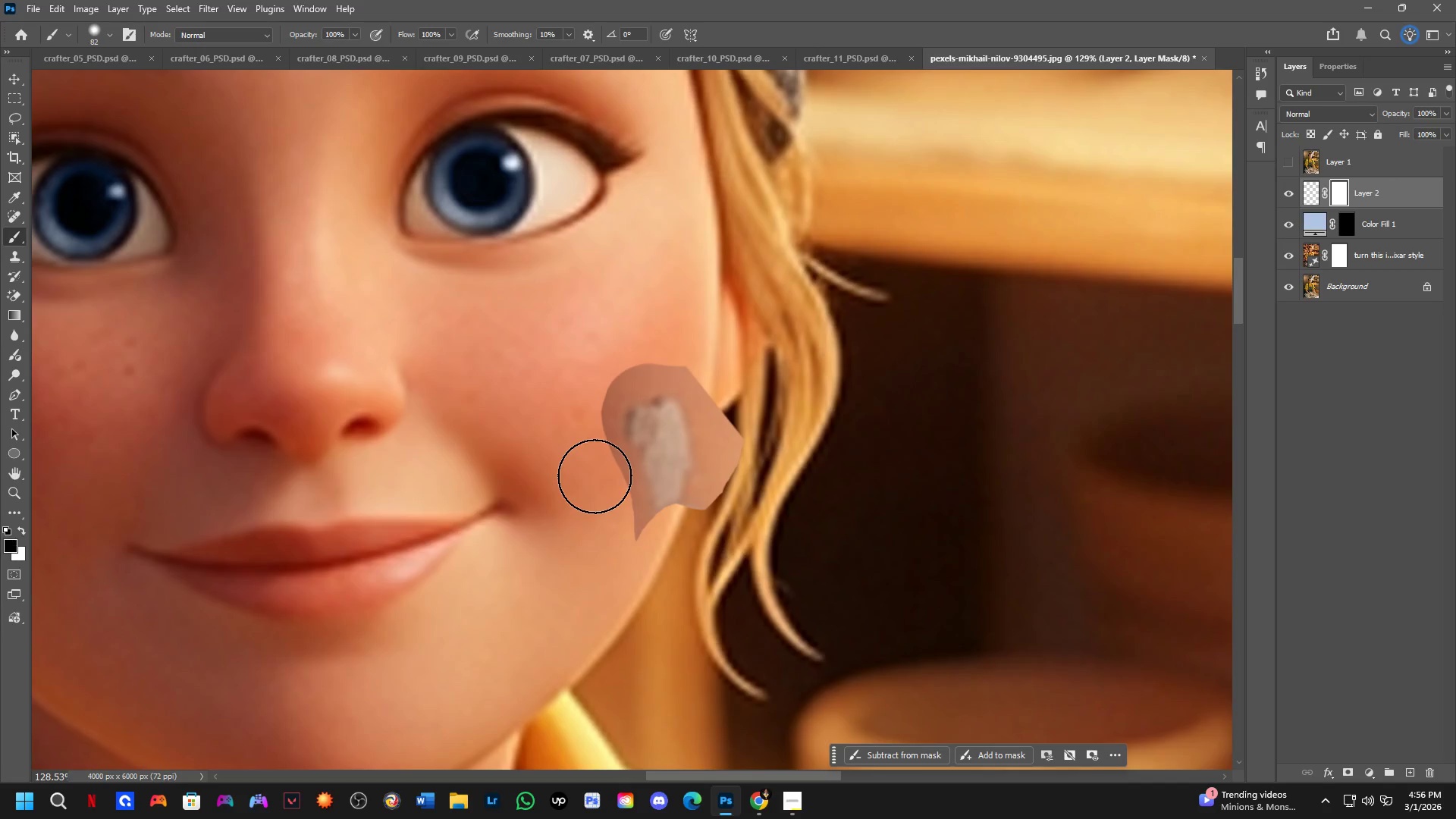 
left_click_drag(start_coordinate=[595, 476], to_coordinate=[645, 373])
 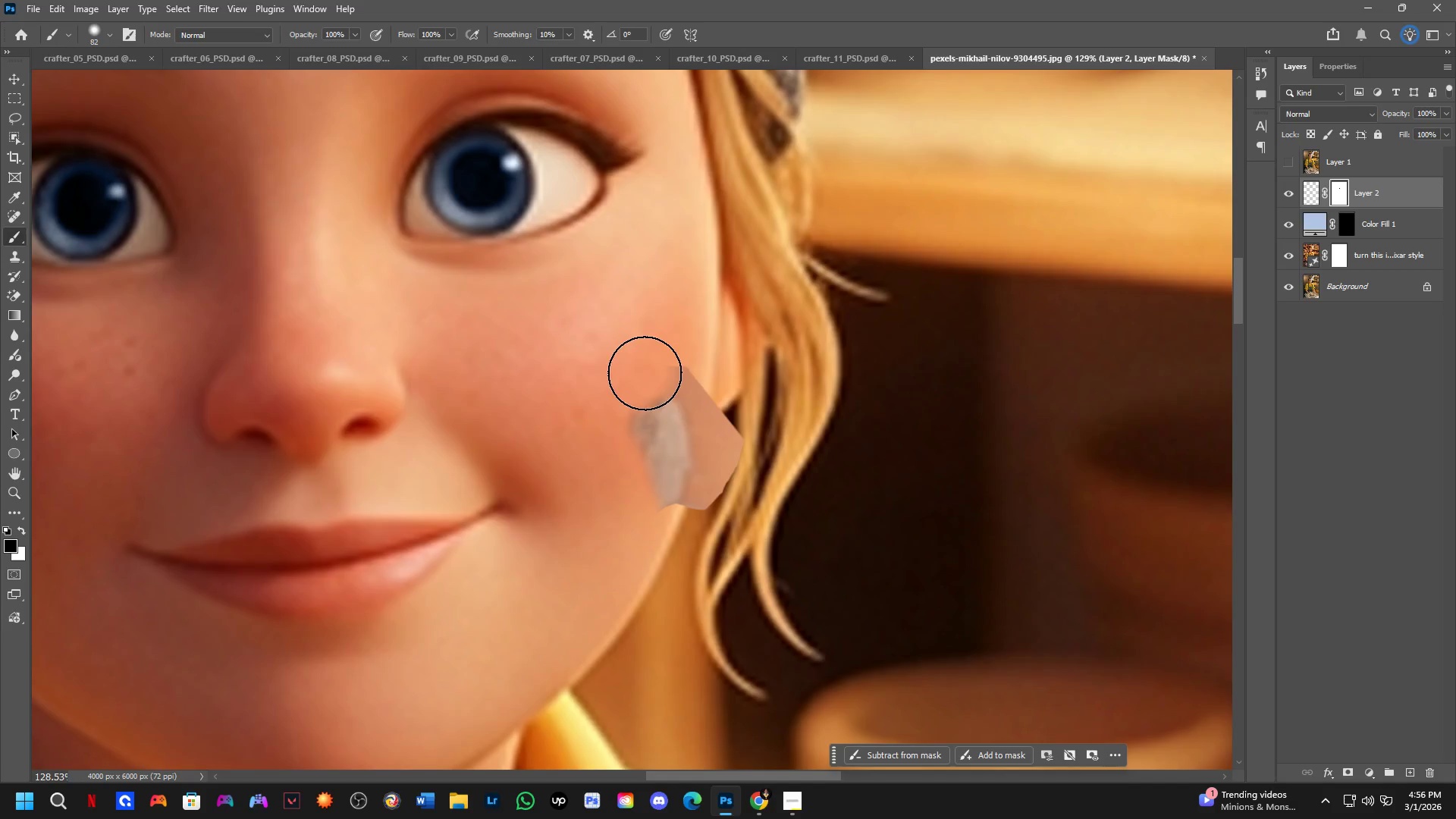 
left_click_drag(start_coordinate=[645, 373], to_coordinate=[629, 529])
 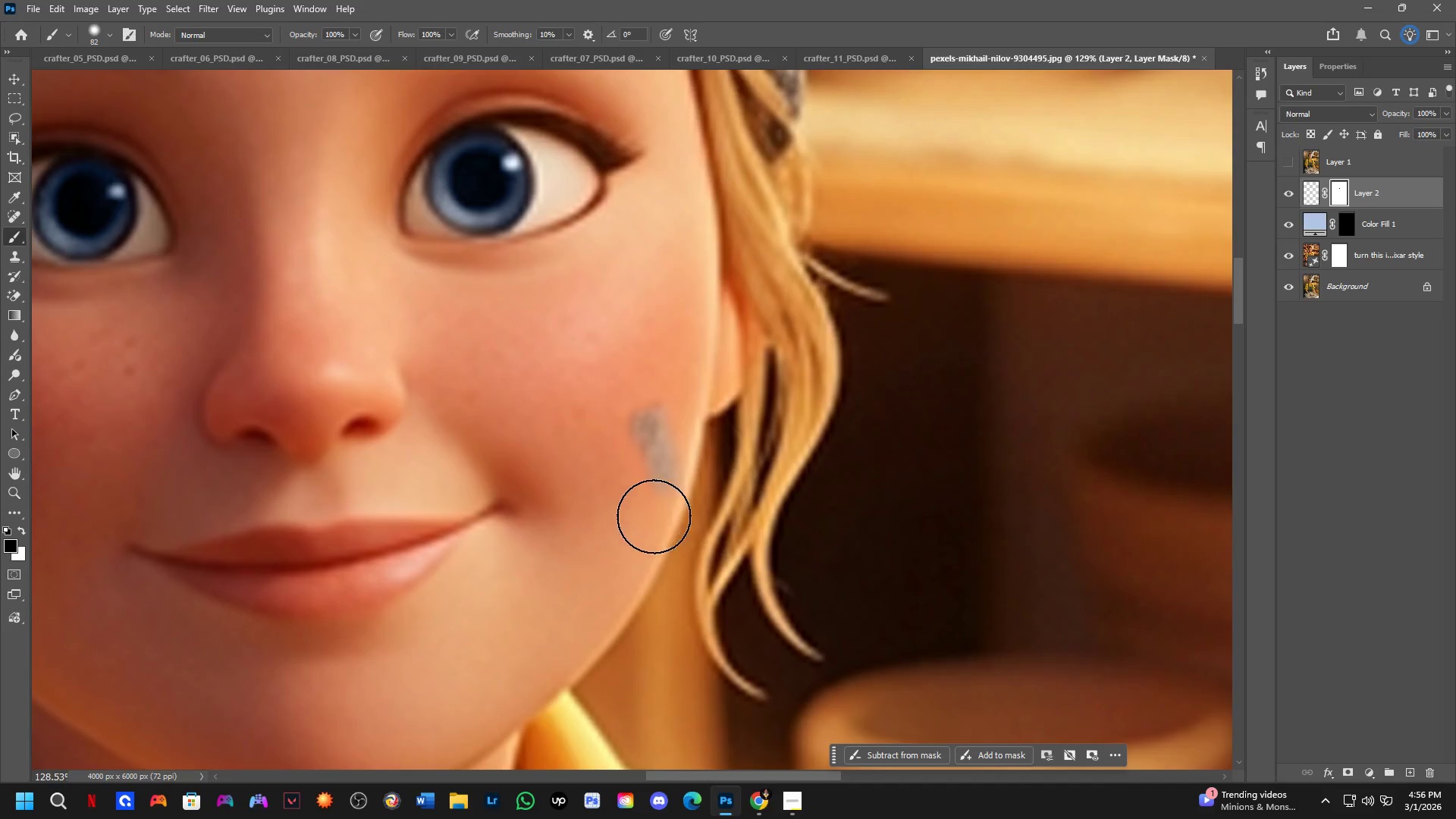 
hold_key(key=ControlLeft, duration=0.56)
left_click_drag(start_coordinate=[656, 461], to_coordinate=[660, 453])
 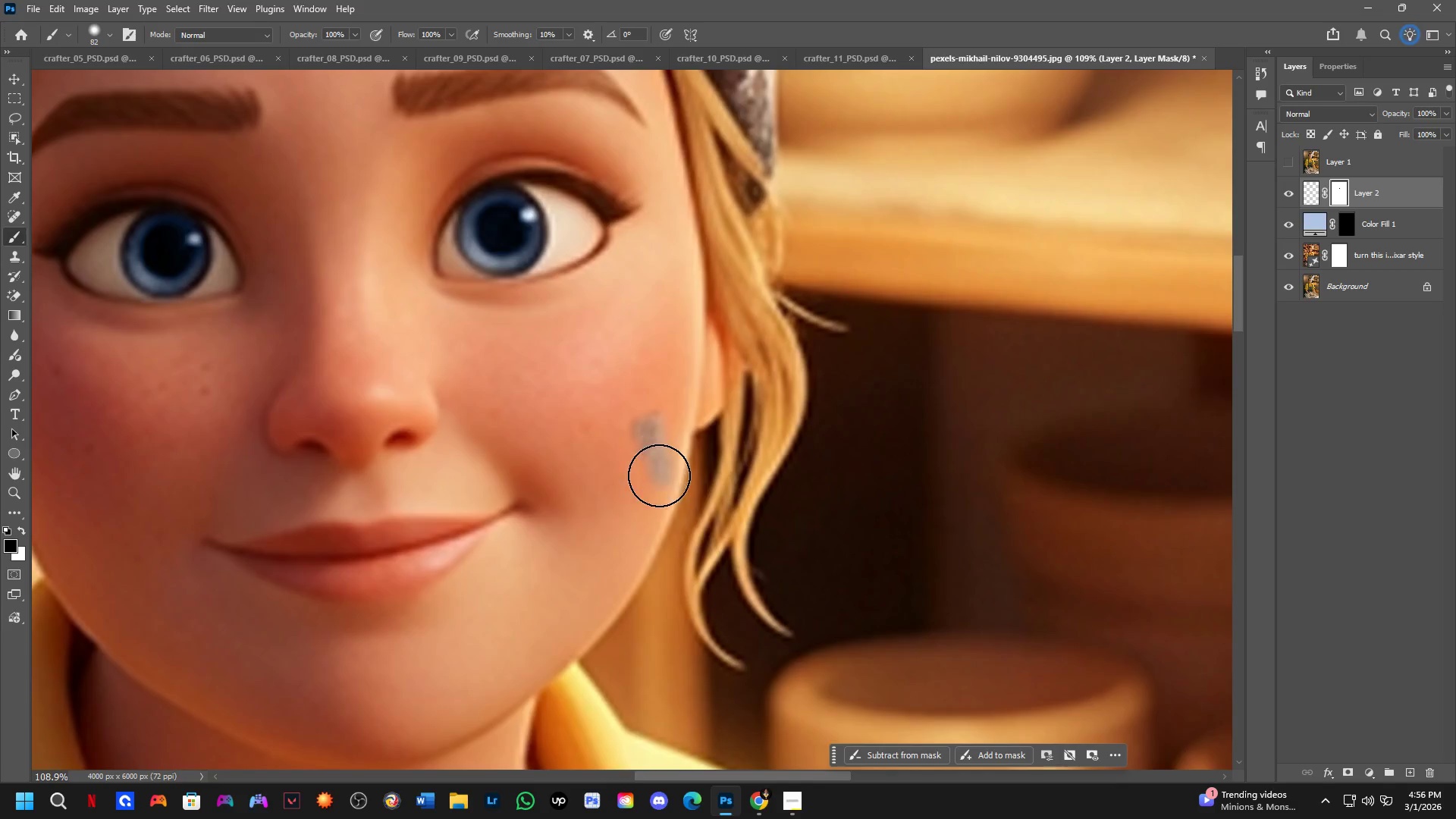 
scroll: coordinate [665, 490], scroll_direction: down, amount: 2.0
 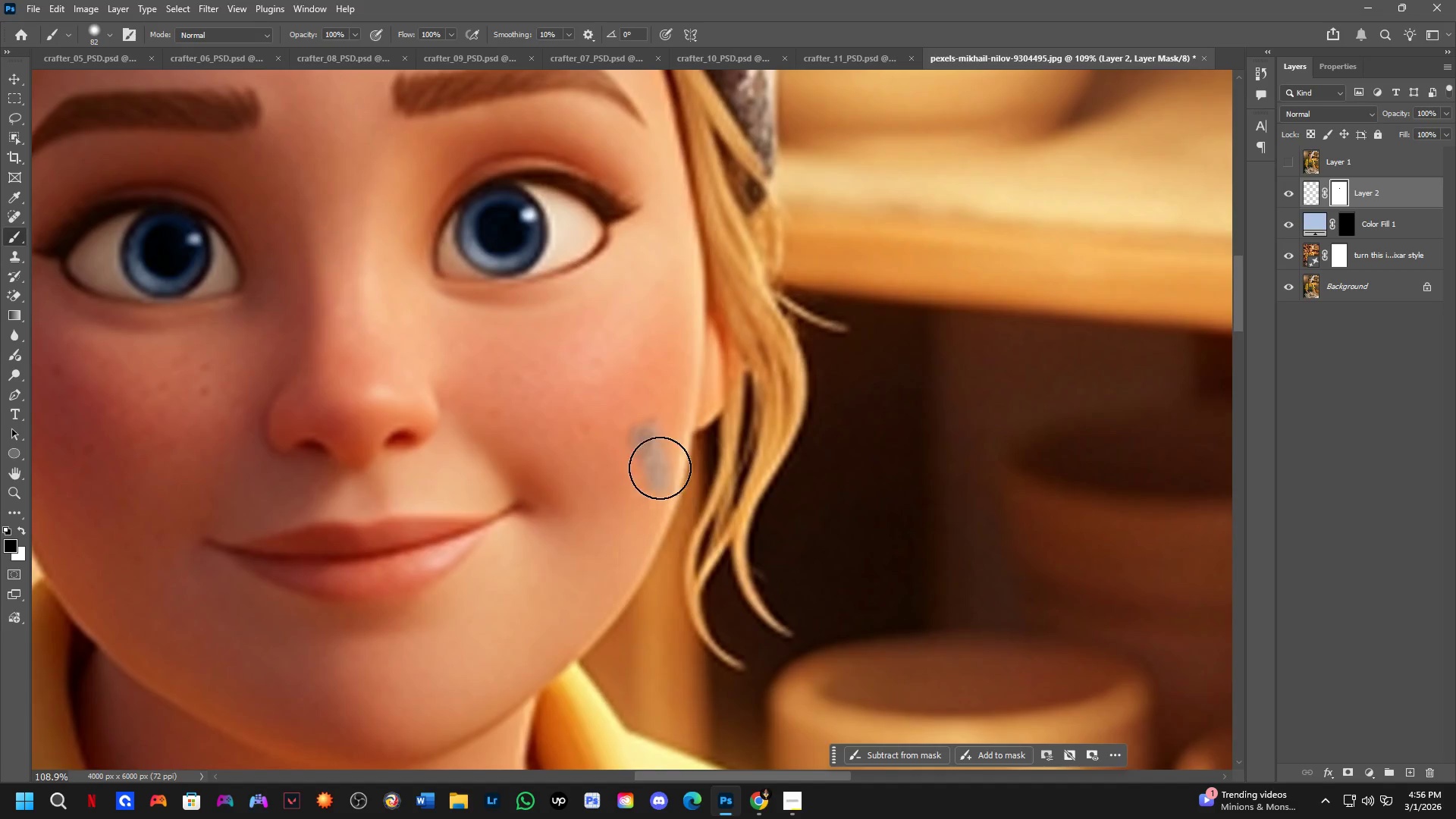 
key(Control+T)
 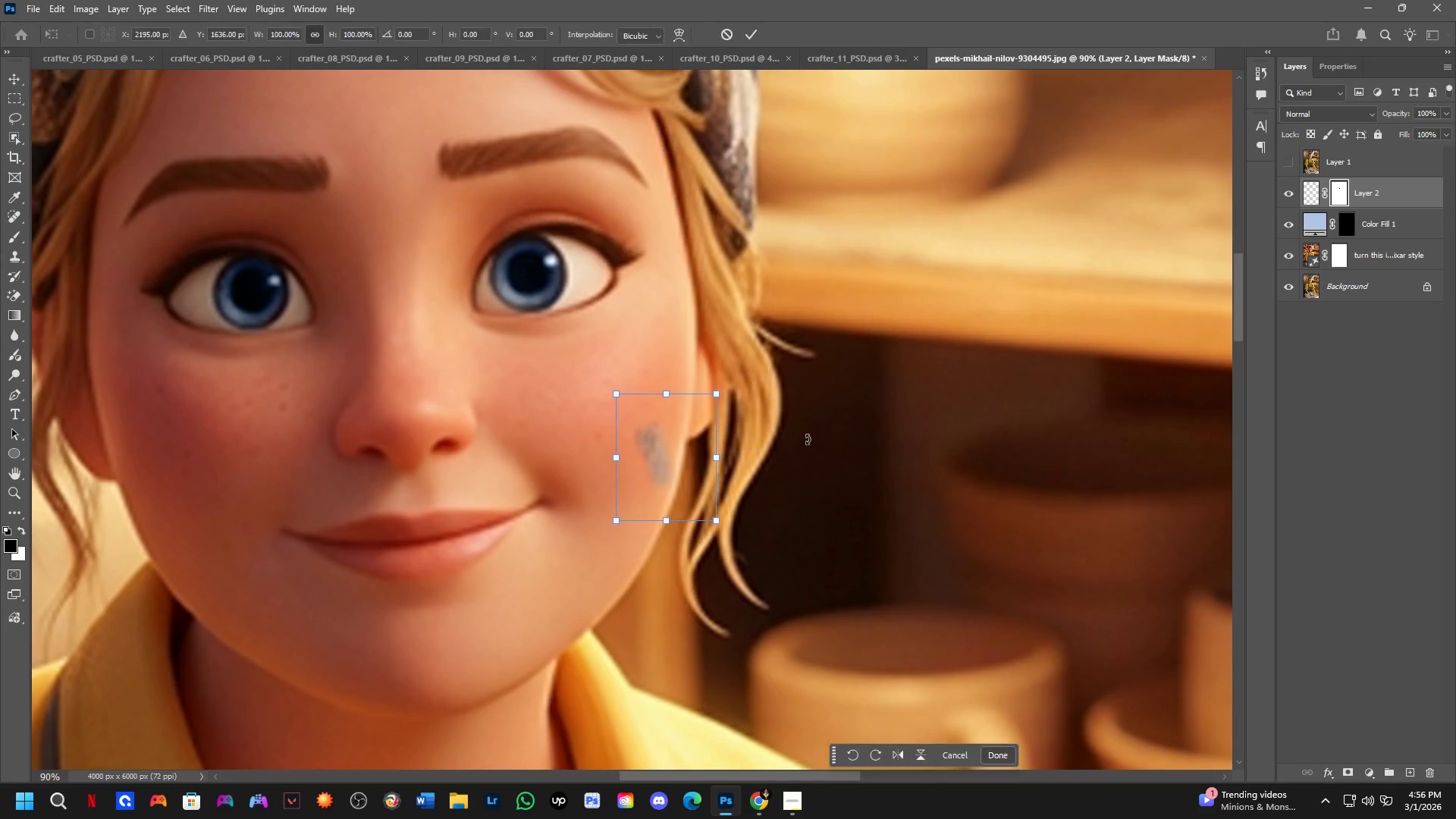 
scroll: coordinate [656, 481], scroll_direction: down, amount: 2.0
 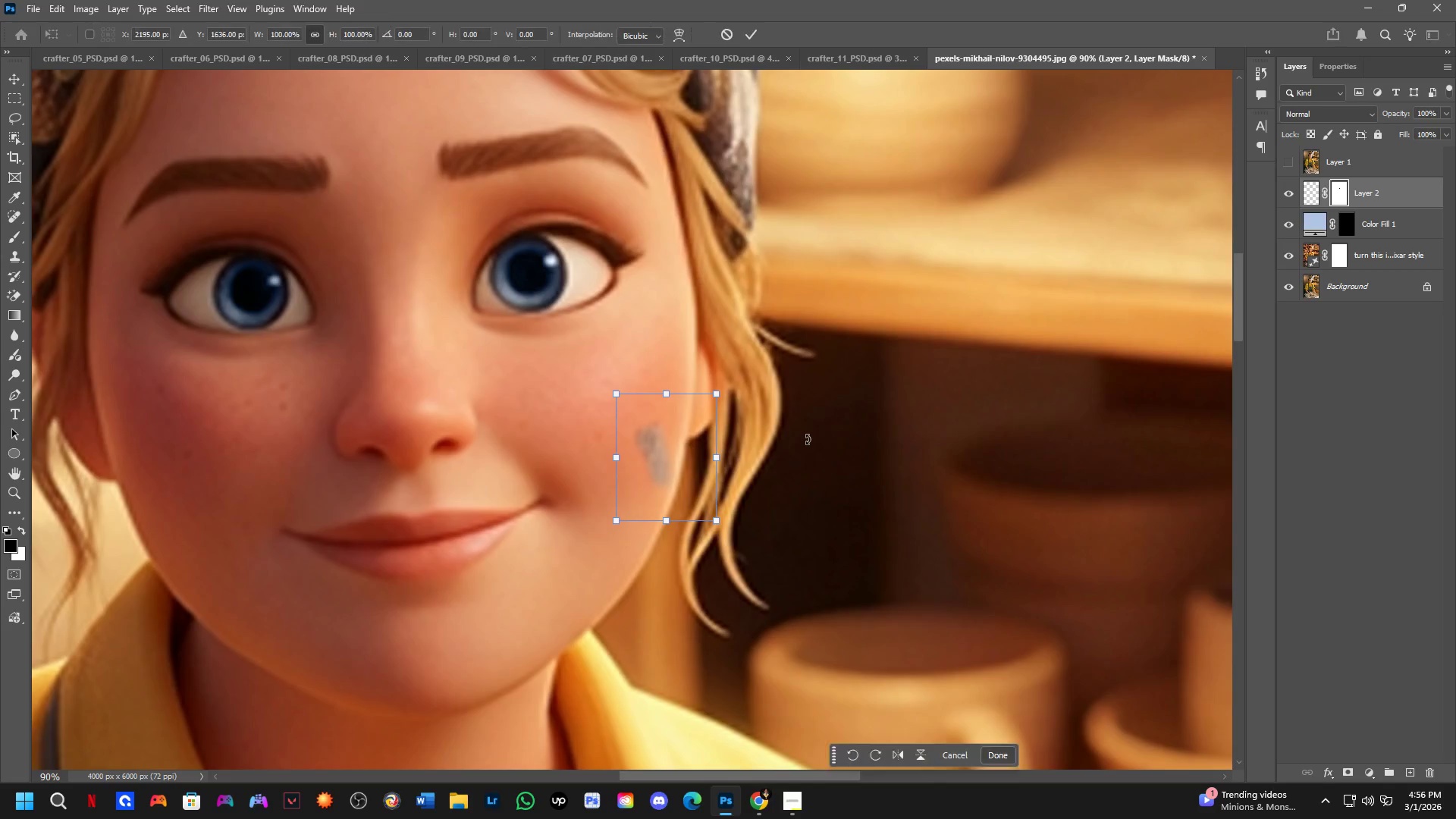 
left_click_drag(start_coordinate=[807, 438], to_coordinate=[803, 482])
 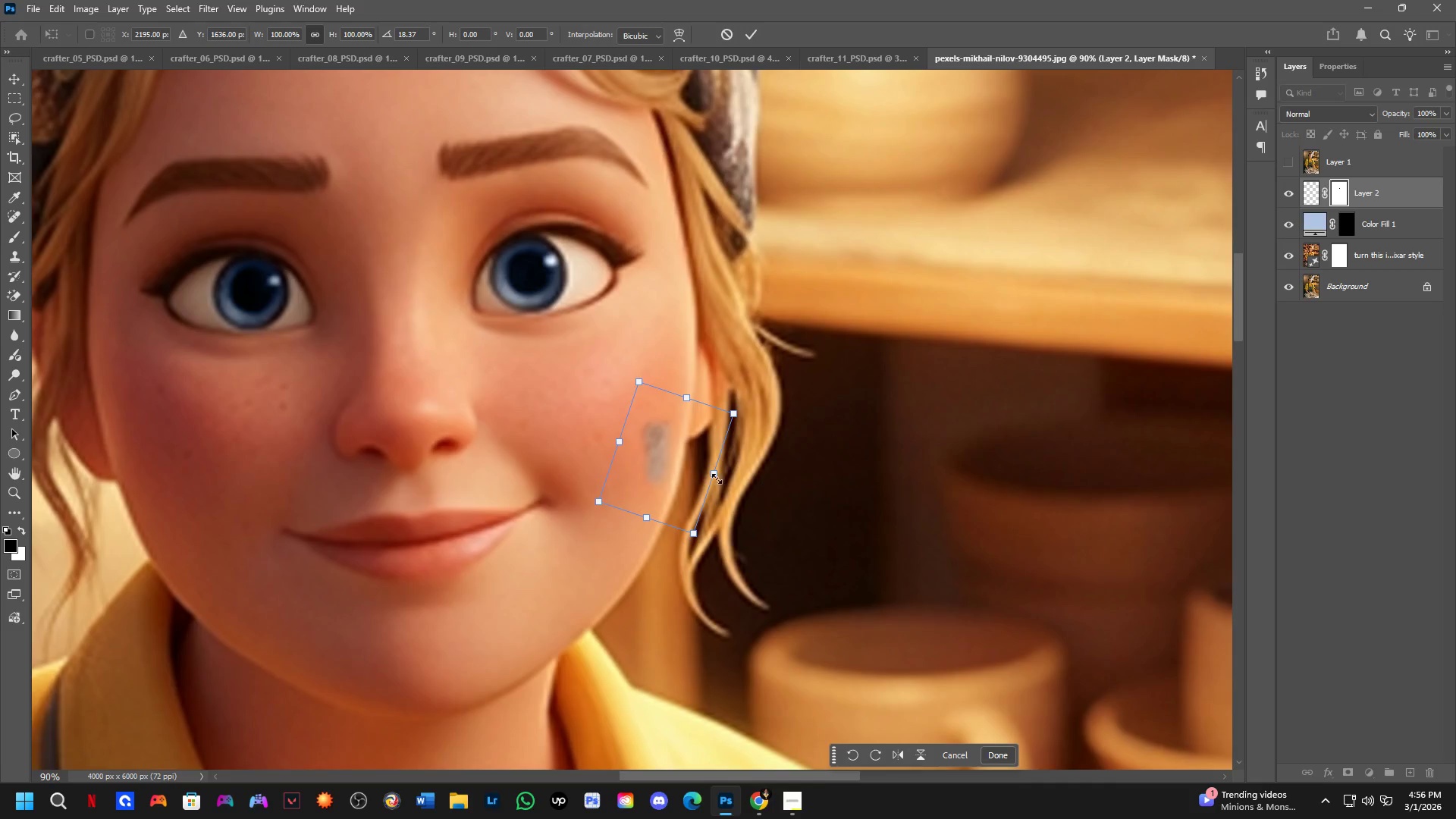 
hold_key(key=ControlLeft, duration=0.53)
left_click_drag(start_coordinate=[692, 448], to_coordinate=[692, 466])
 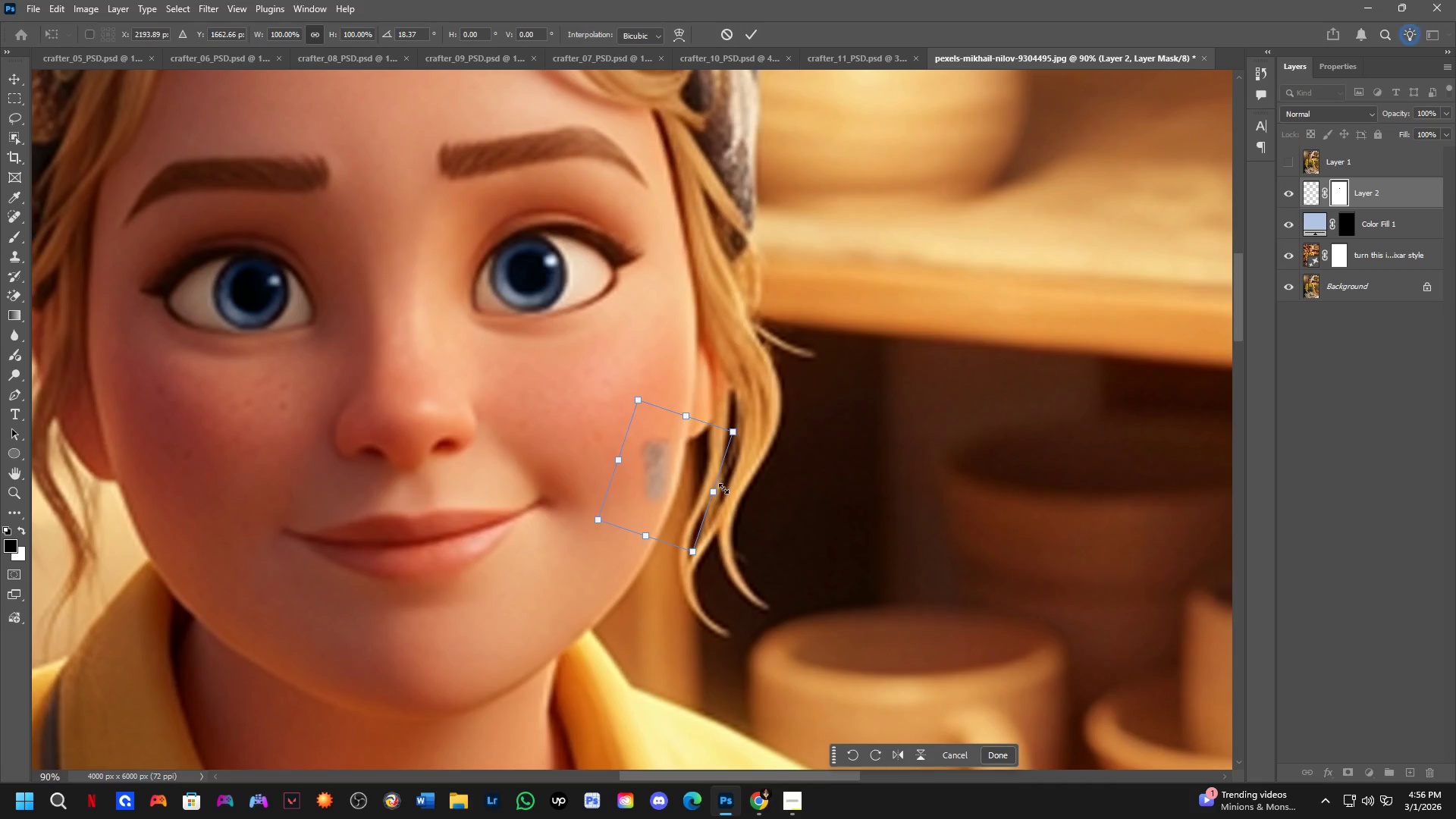 
hold_key(key=ShiftLeft, duration=0.67)
left_click_drag(start_coordinate=[718, 494], to_coordinate=[704, 493])
 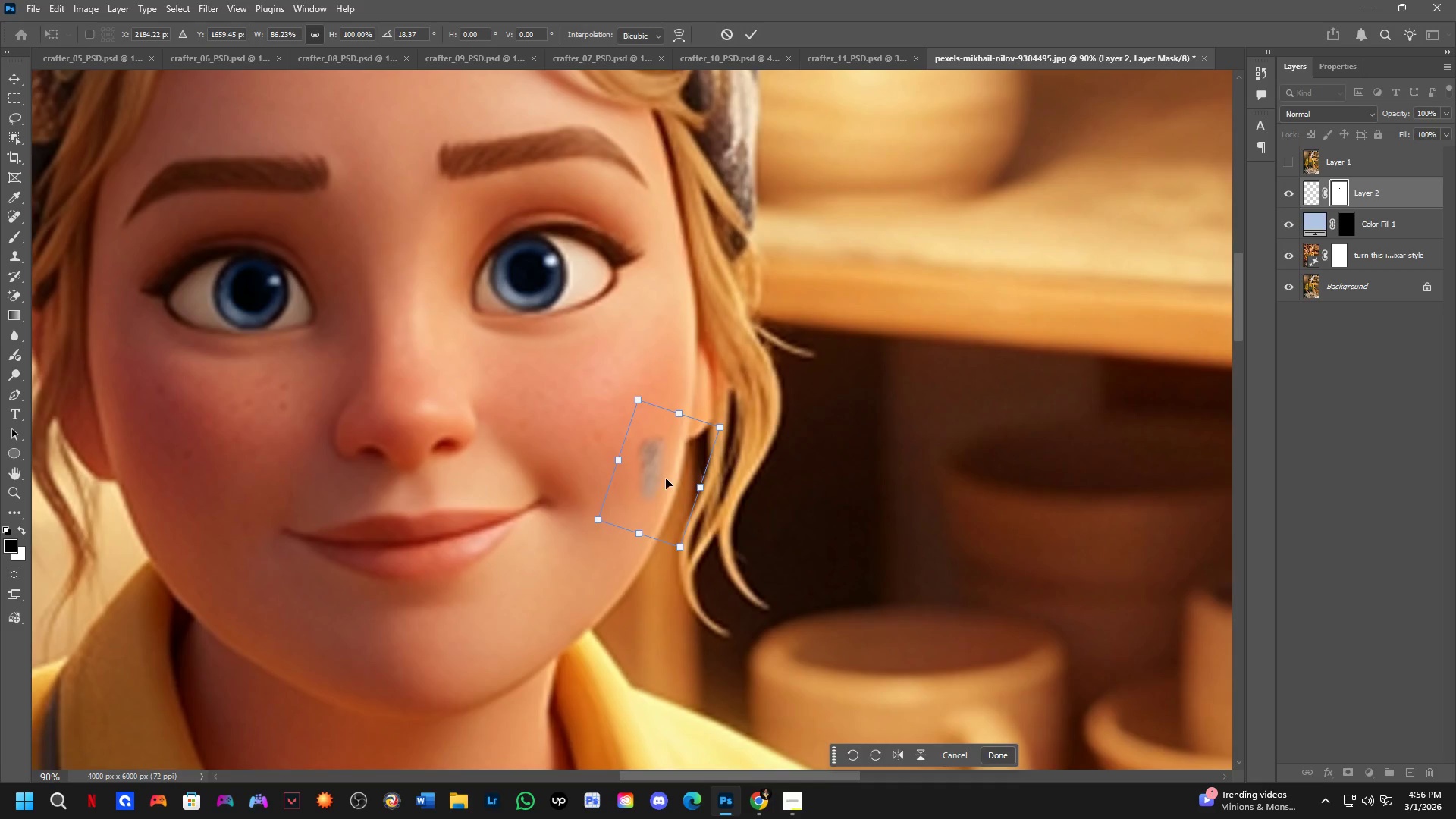 
hold_key(key=ControlLeft, duration=0.45)
left_click_drag(start_coordinate=[666, 479], to_coordinate=[672, 482])
 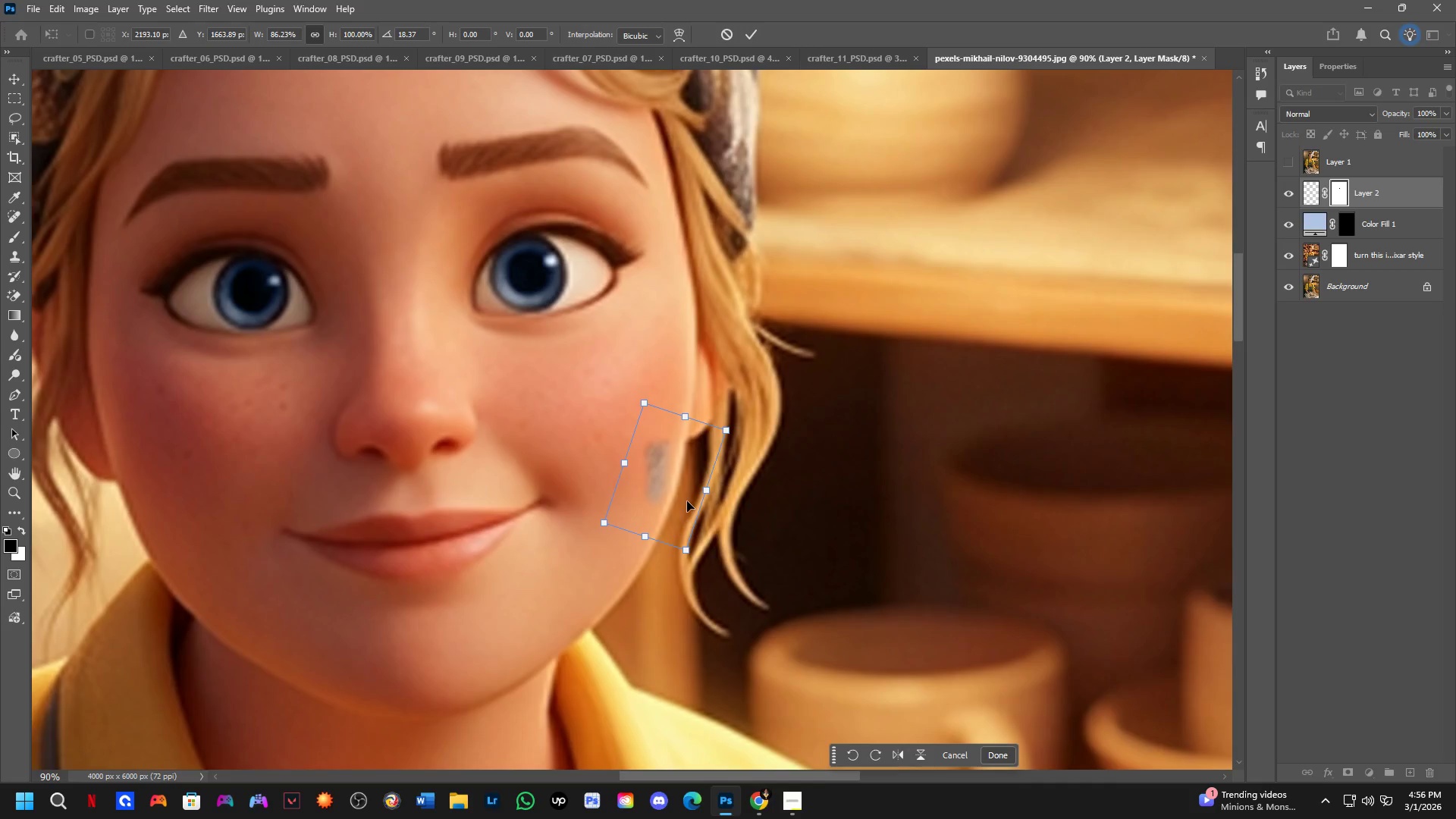 
key(NumpadEnter)
 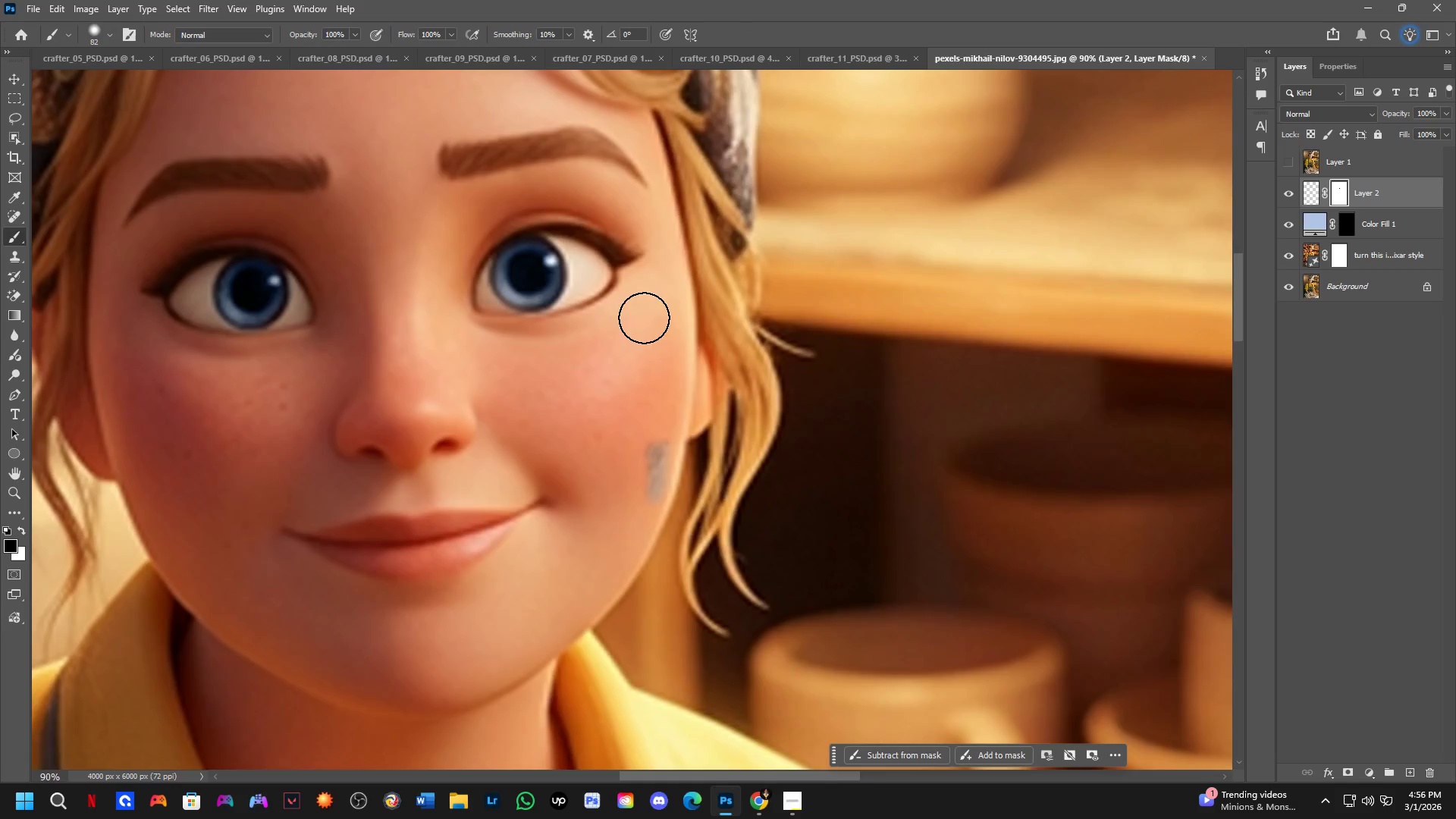 
scroll: coordinate [657, 334], scroll_direction: down, amount: 8.0
 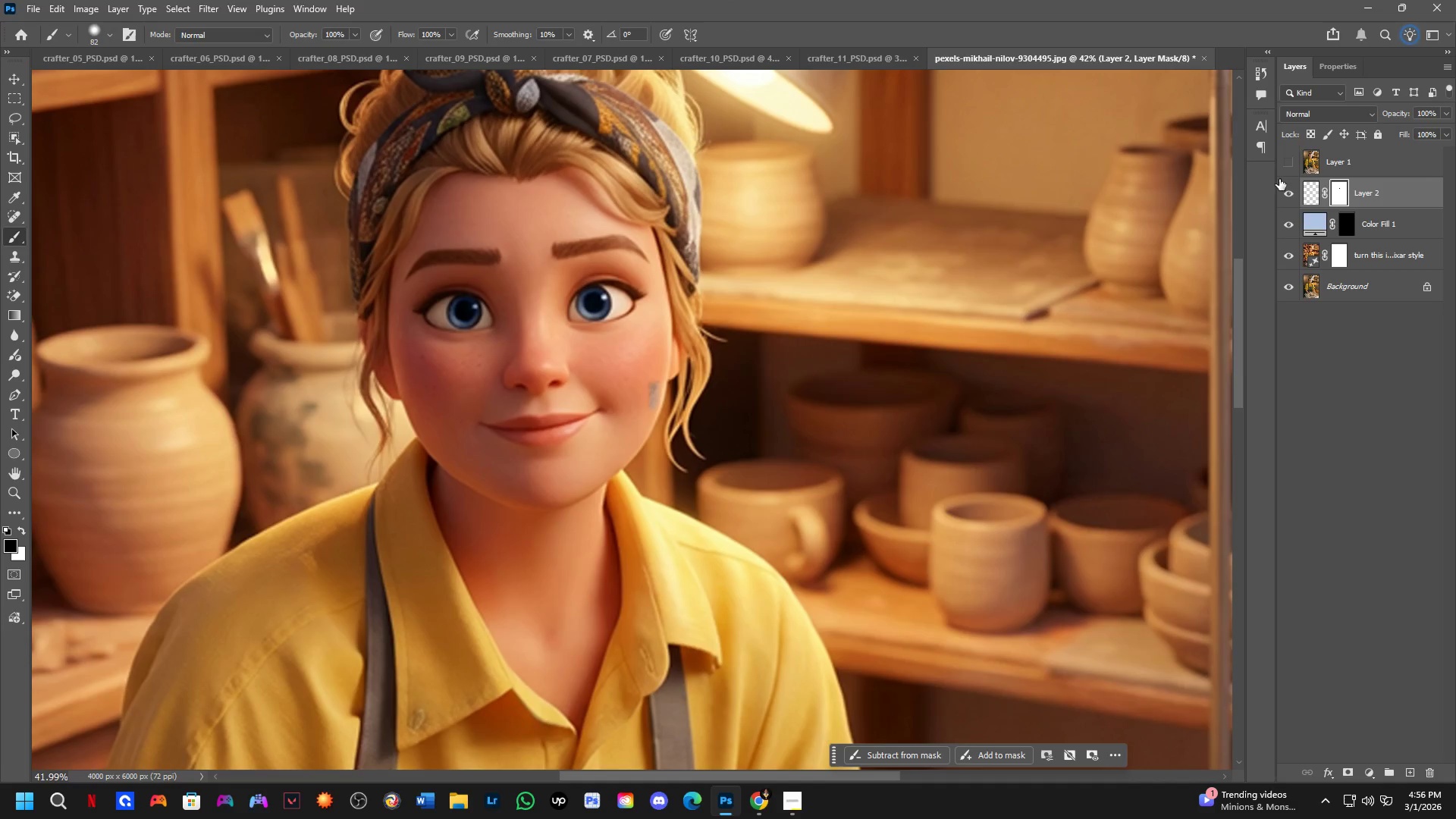 
left_click([1285, 165])
 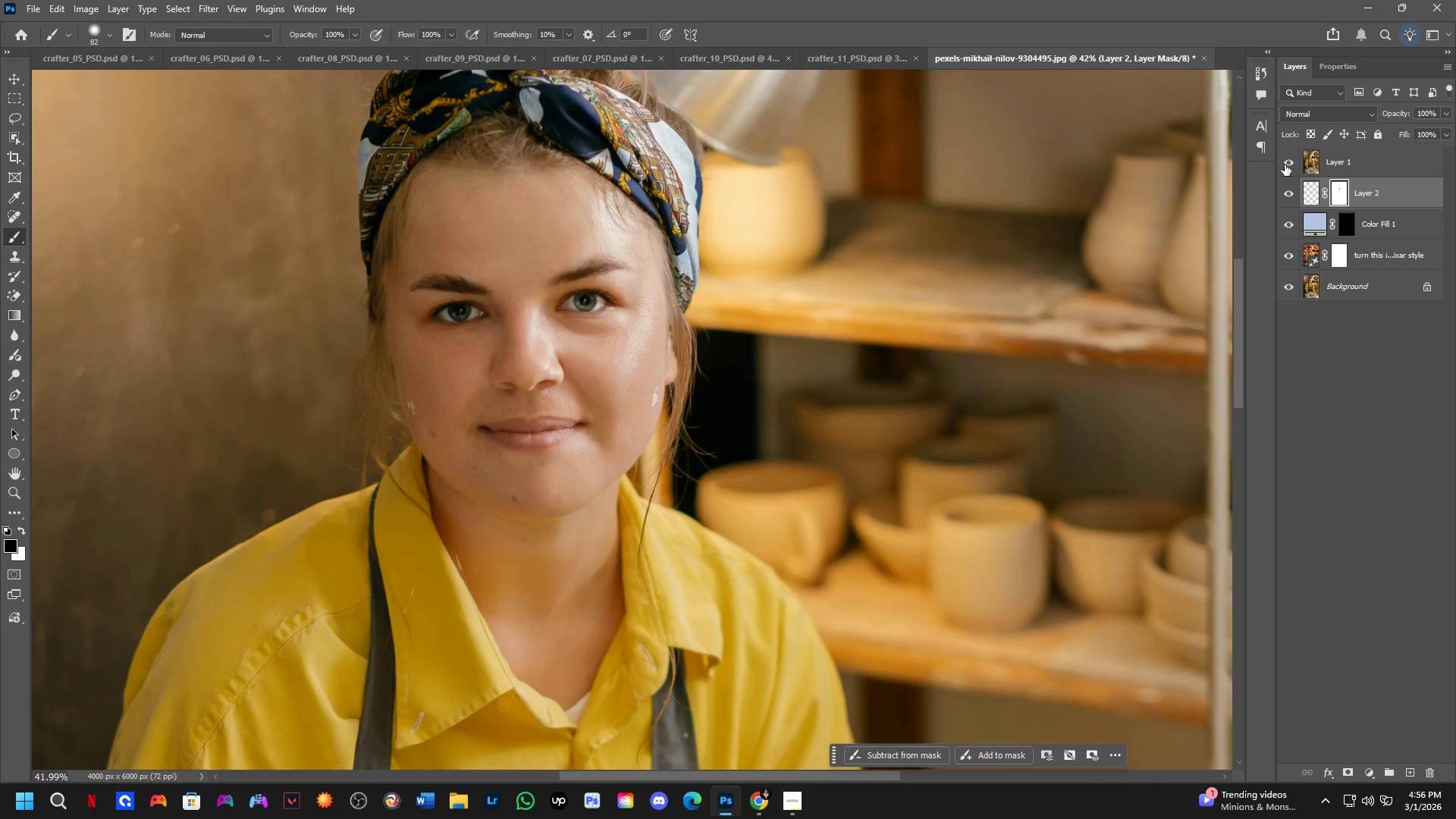 
left_click([1285, 165])
 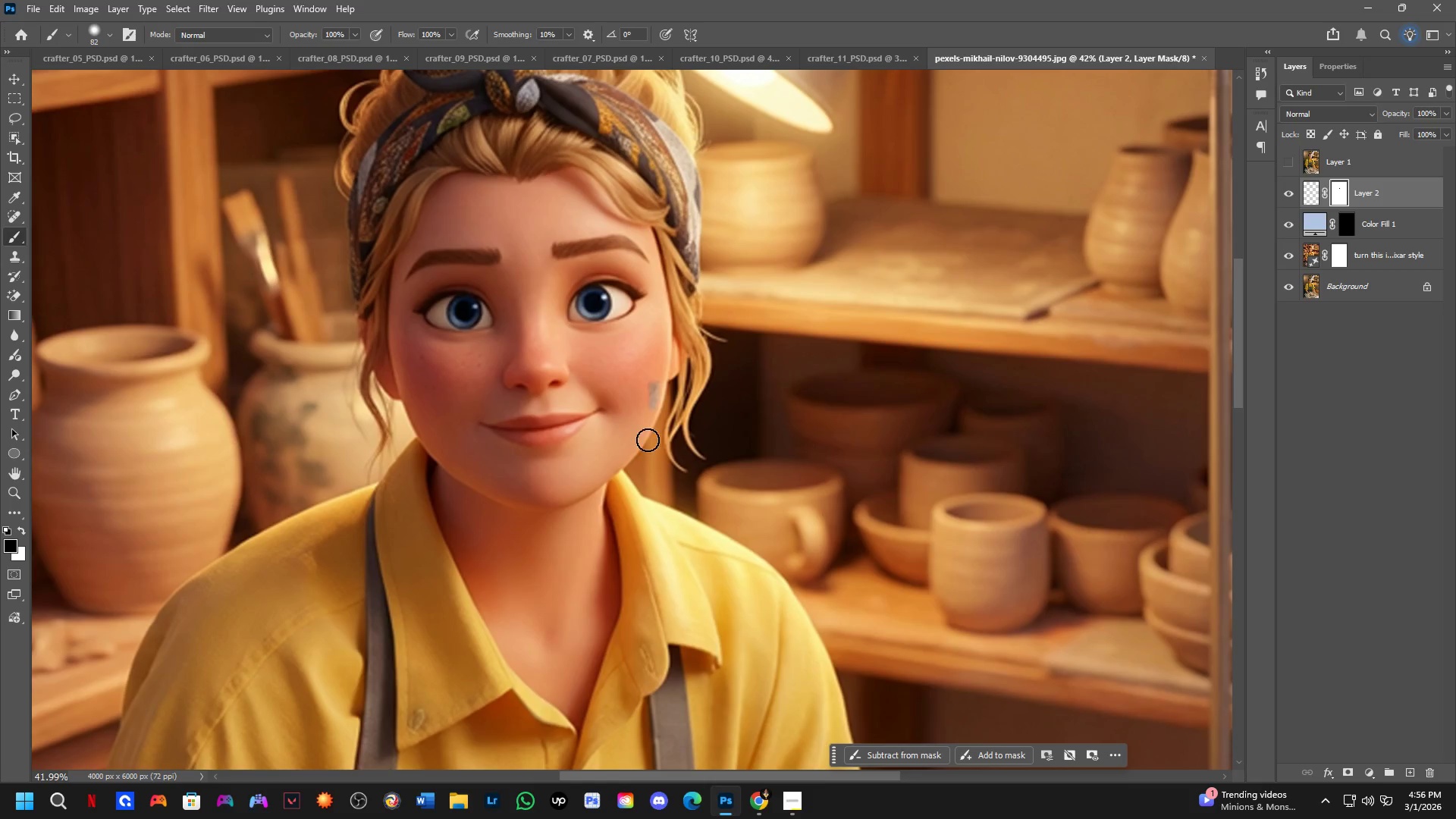 
hold_key(key=Space, duration=0.59)
 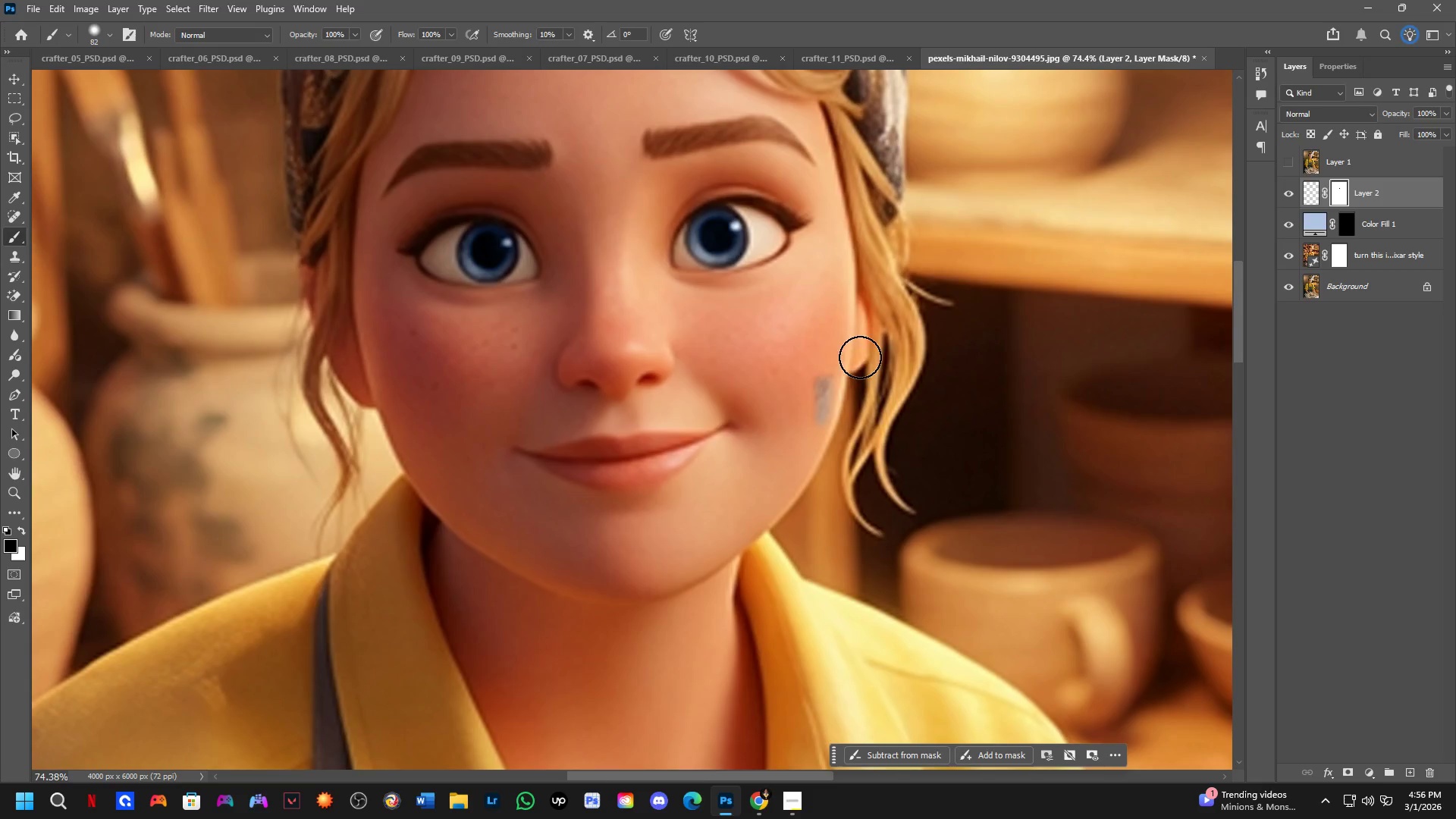 
left_click_drag(start_coordinate=[566, 411], to_coordinate=[718, 450])
 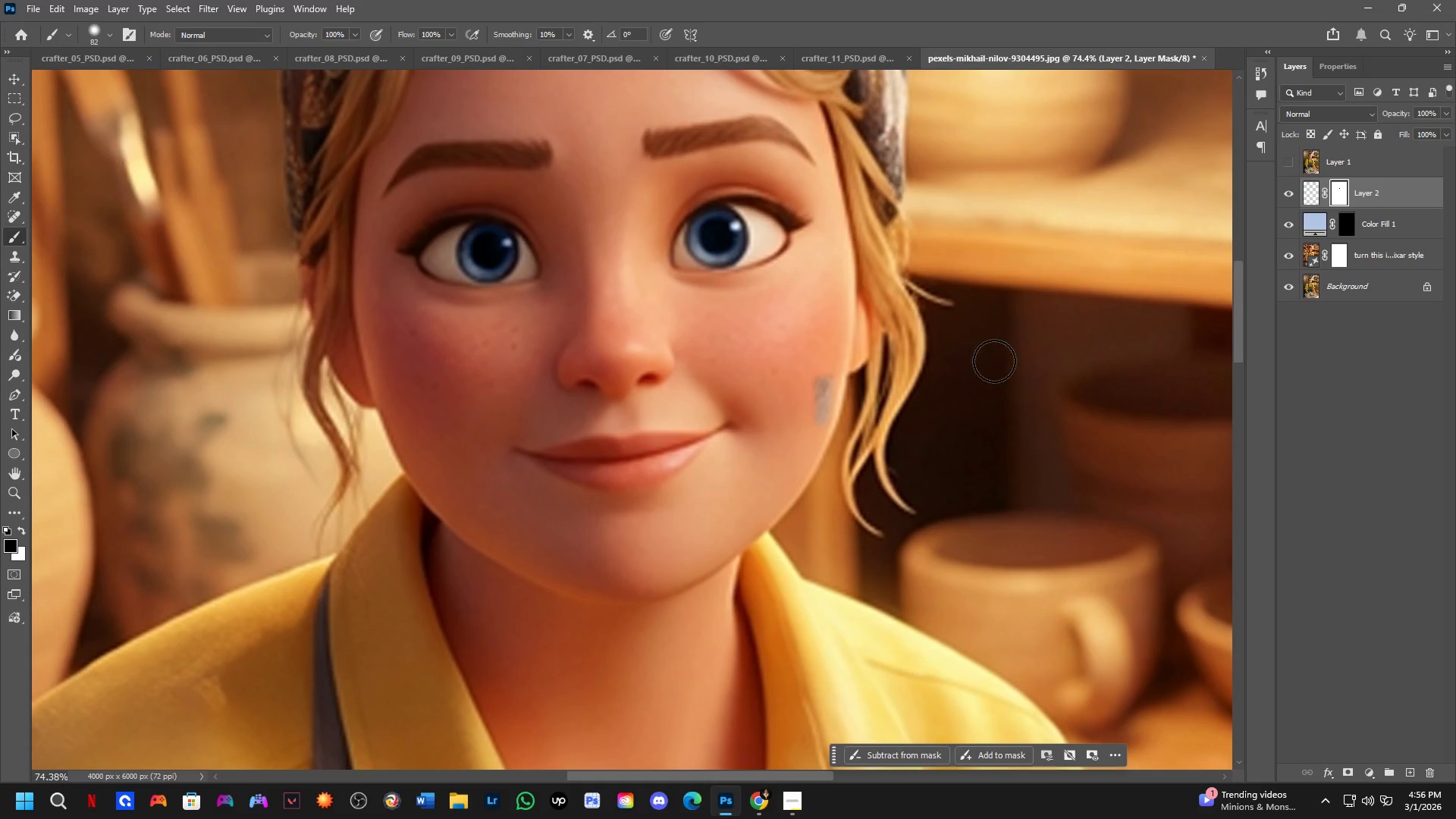 
scroll: coordinate [661, 416], scroll_direction: up, amount: 6.0
 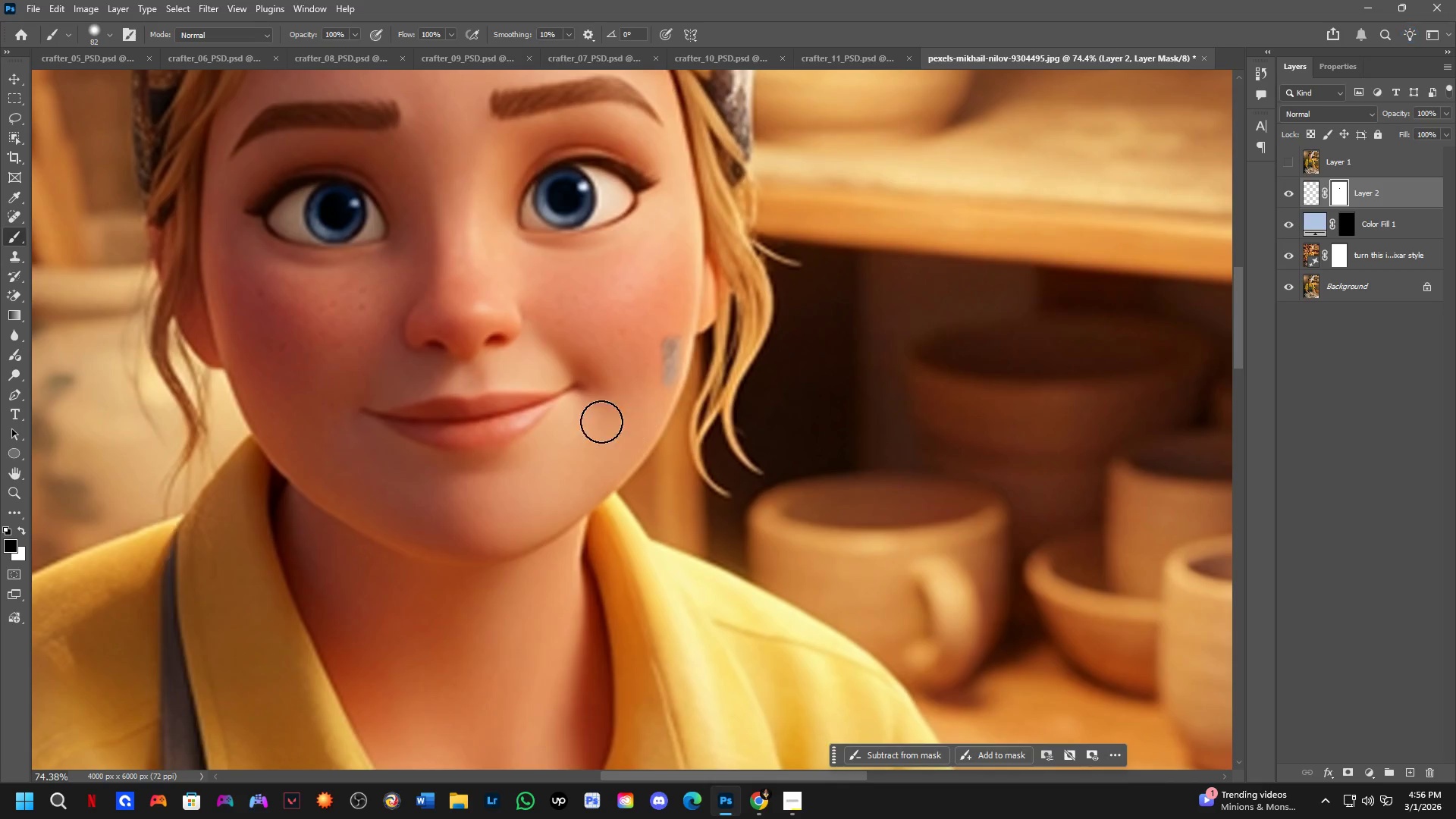 
hold_key(key=Space, duration=6.67)
 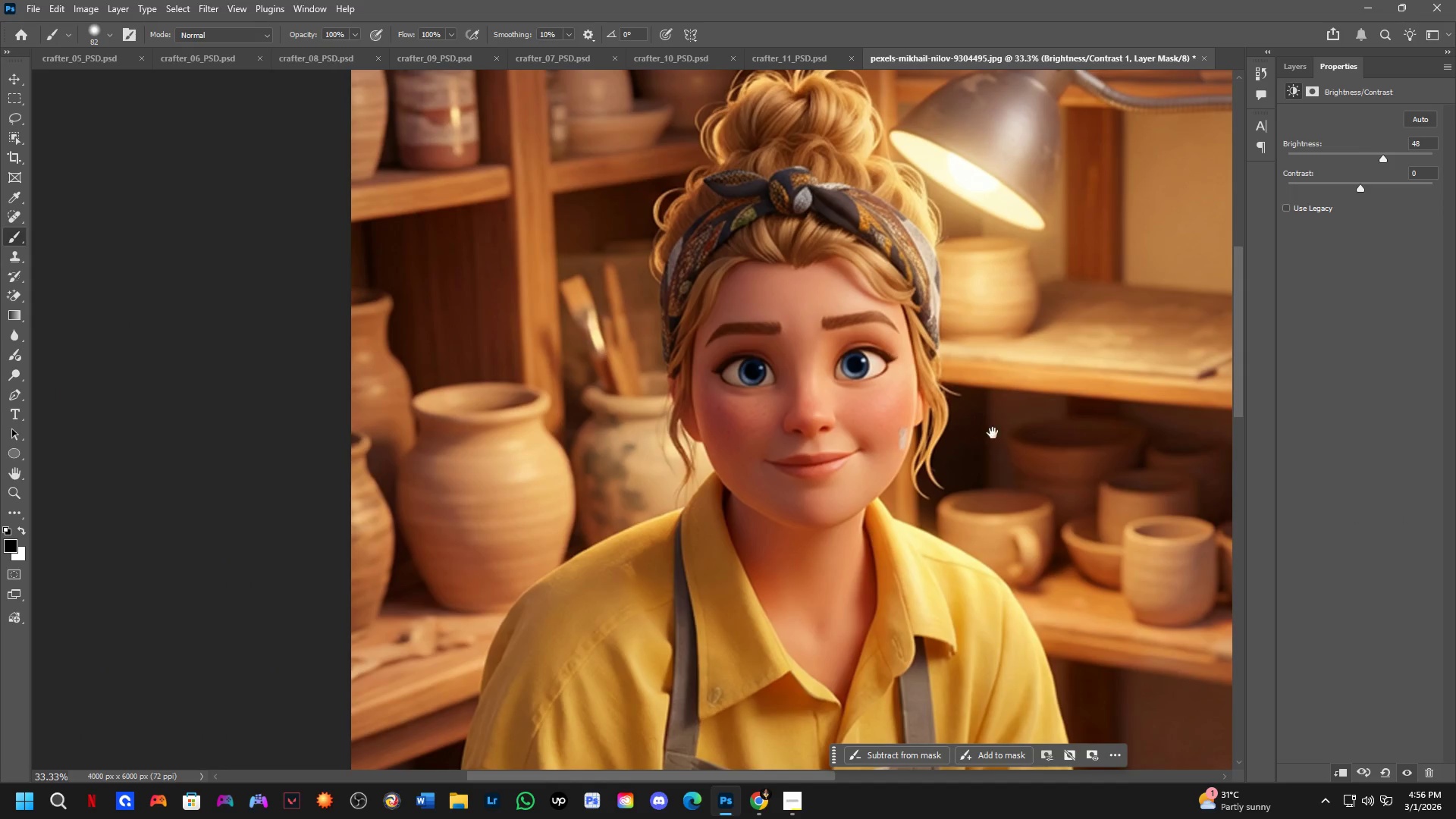 
left_click_drag(start_coordinate=[1370, 772], to_coordinate=[1370, 768])
 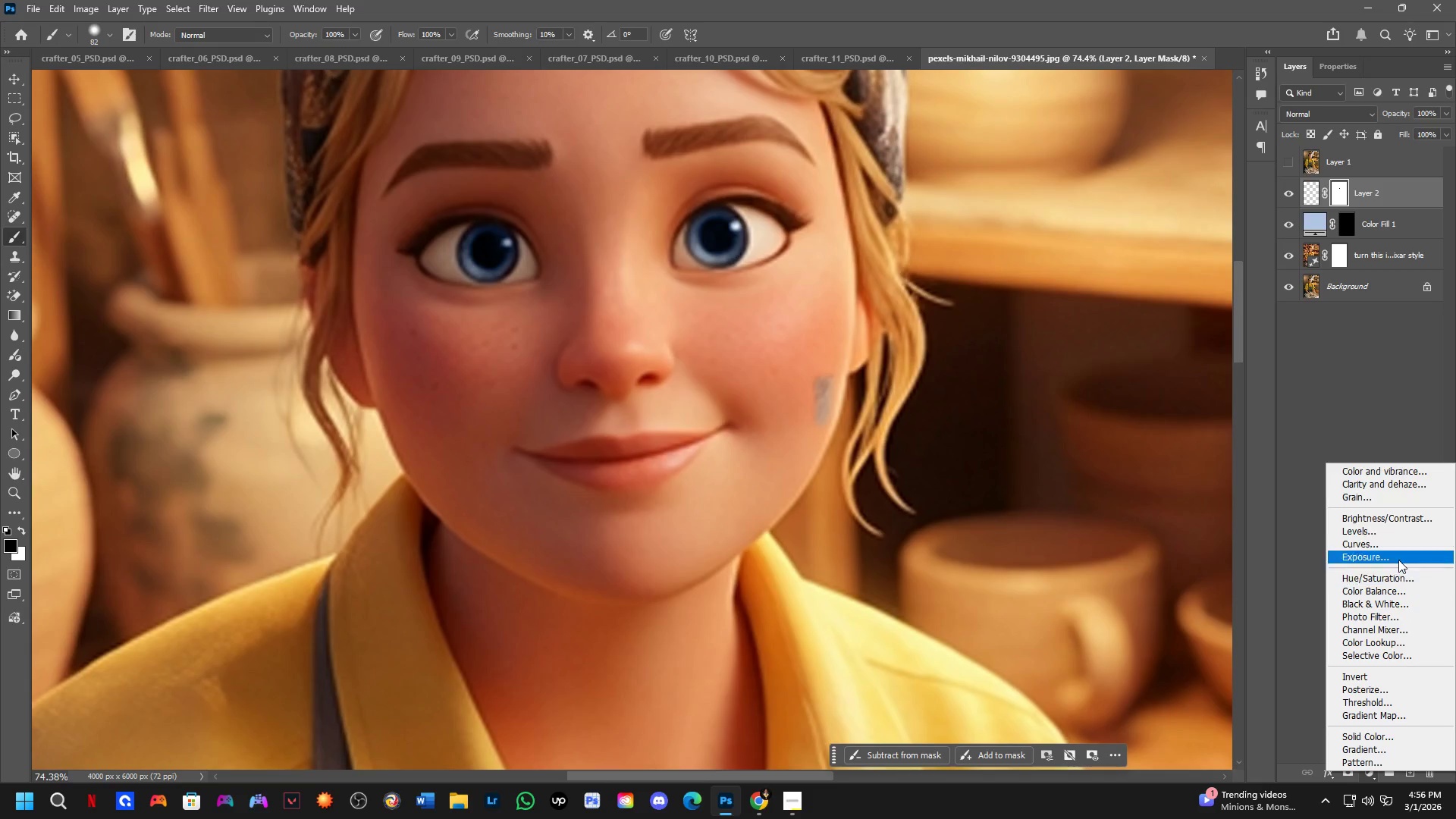 
left_click([1398, 514])
 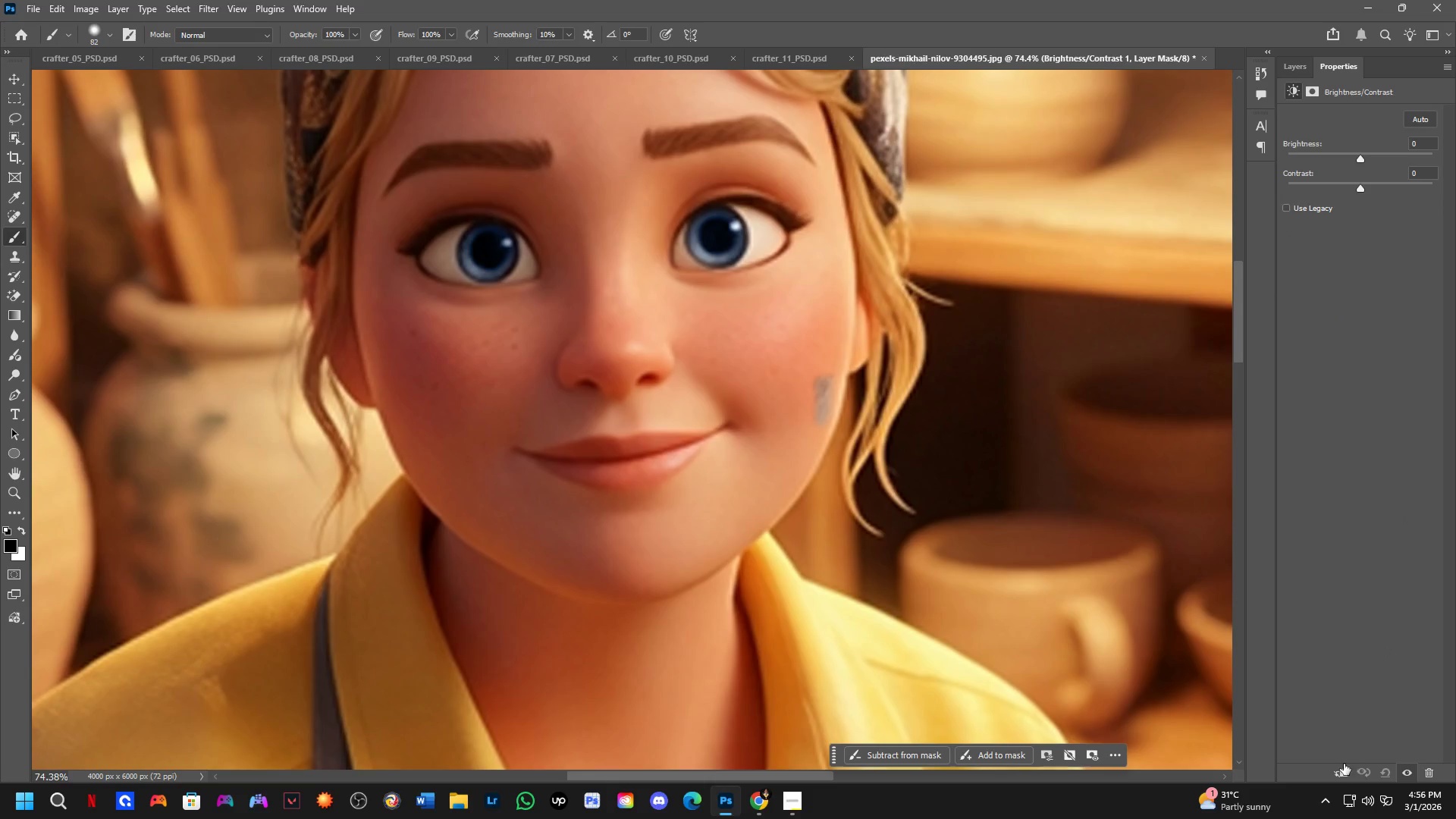 
left_click([1343, 767])
 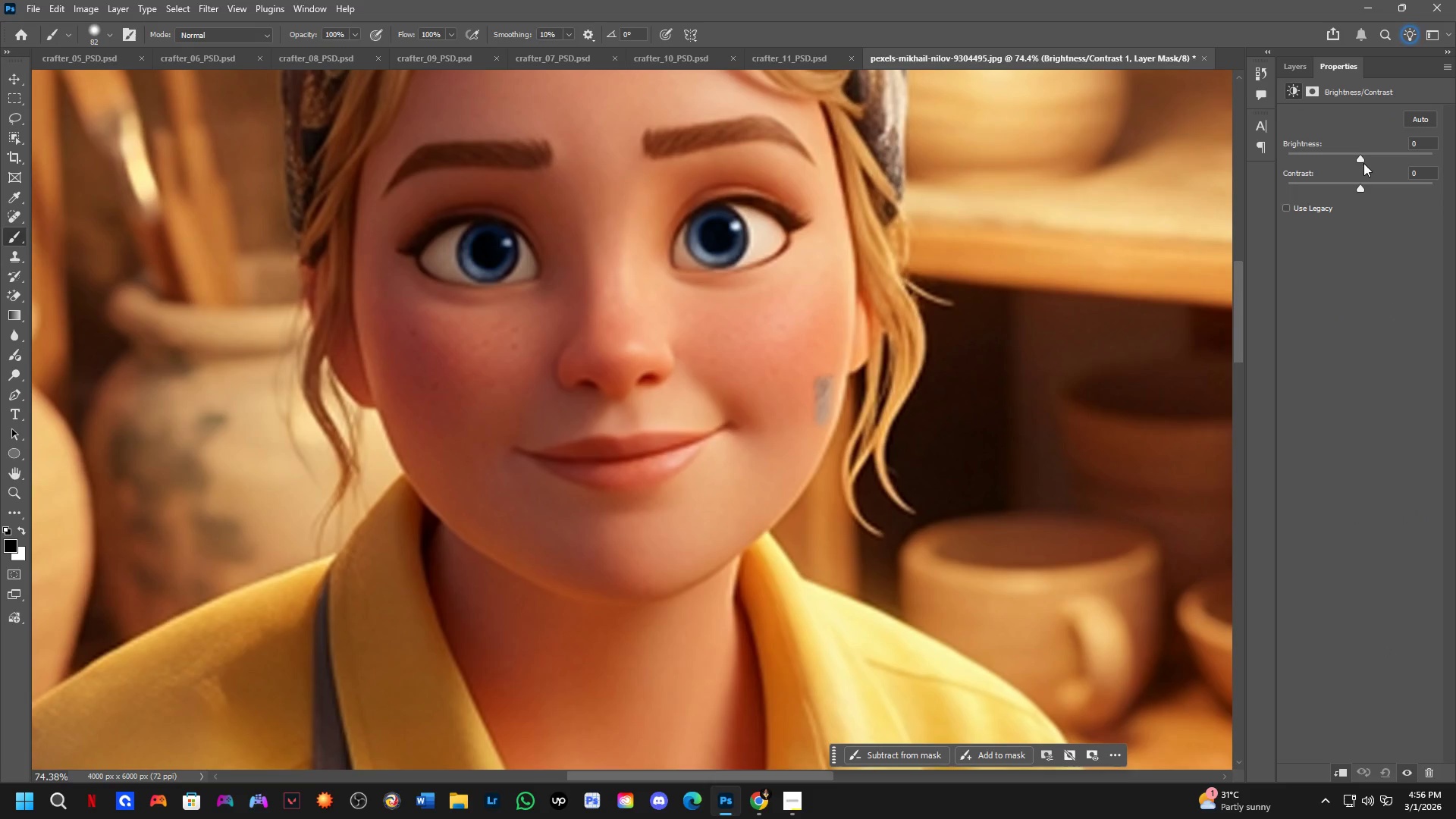 
left_click_drag(start_coordinate=[1361, 159], to_coordinate=[1383, 151])
 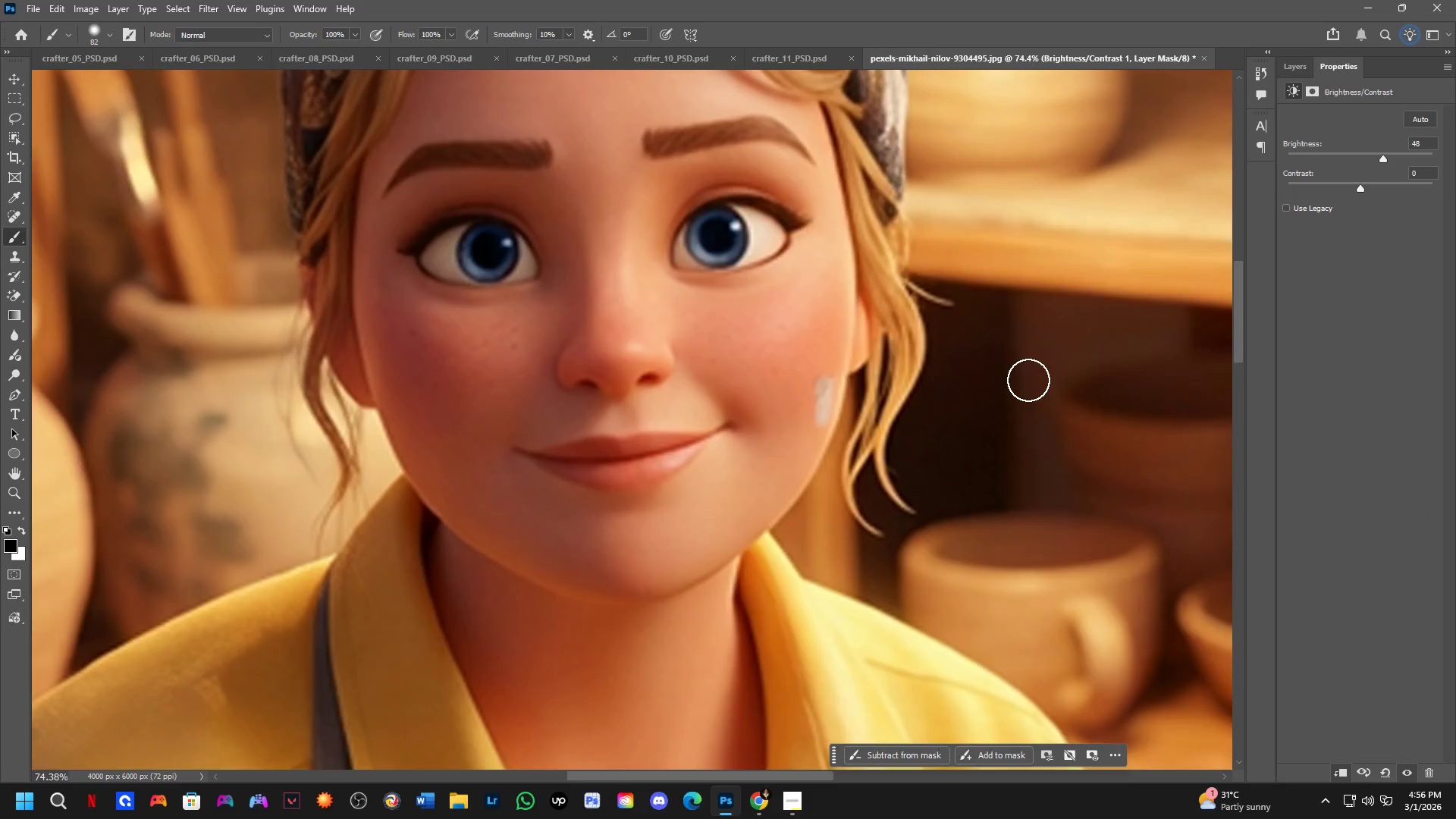 
key(Shift+ShiftLeft)
 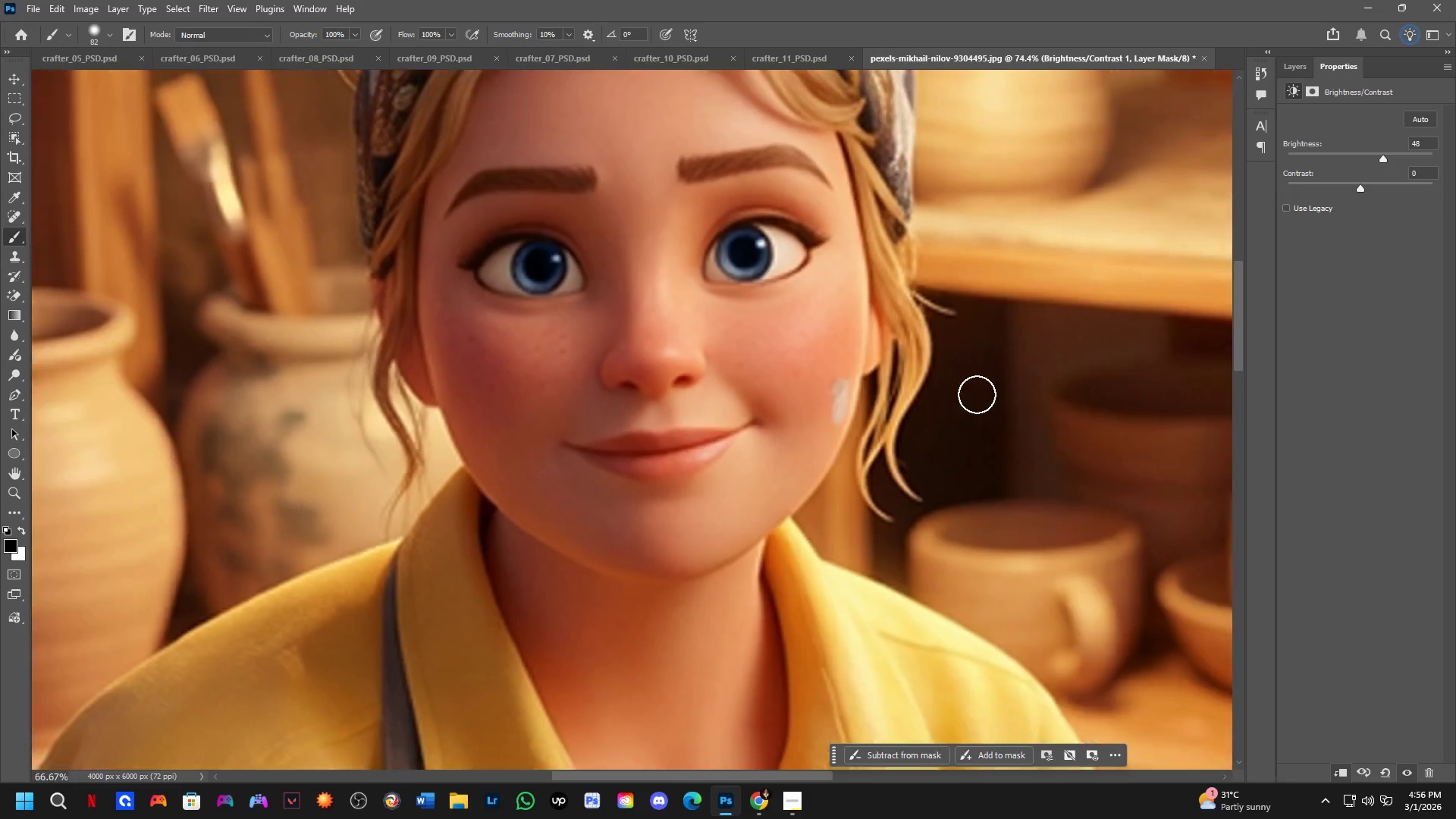 
hold_key(key=Space, duration=0.5)
 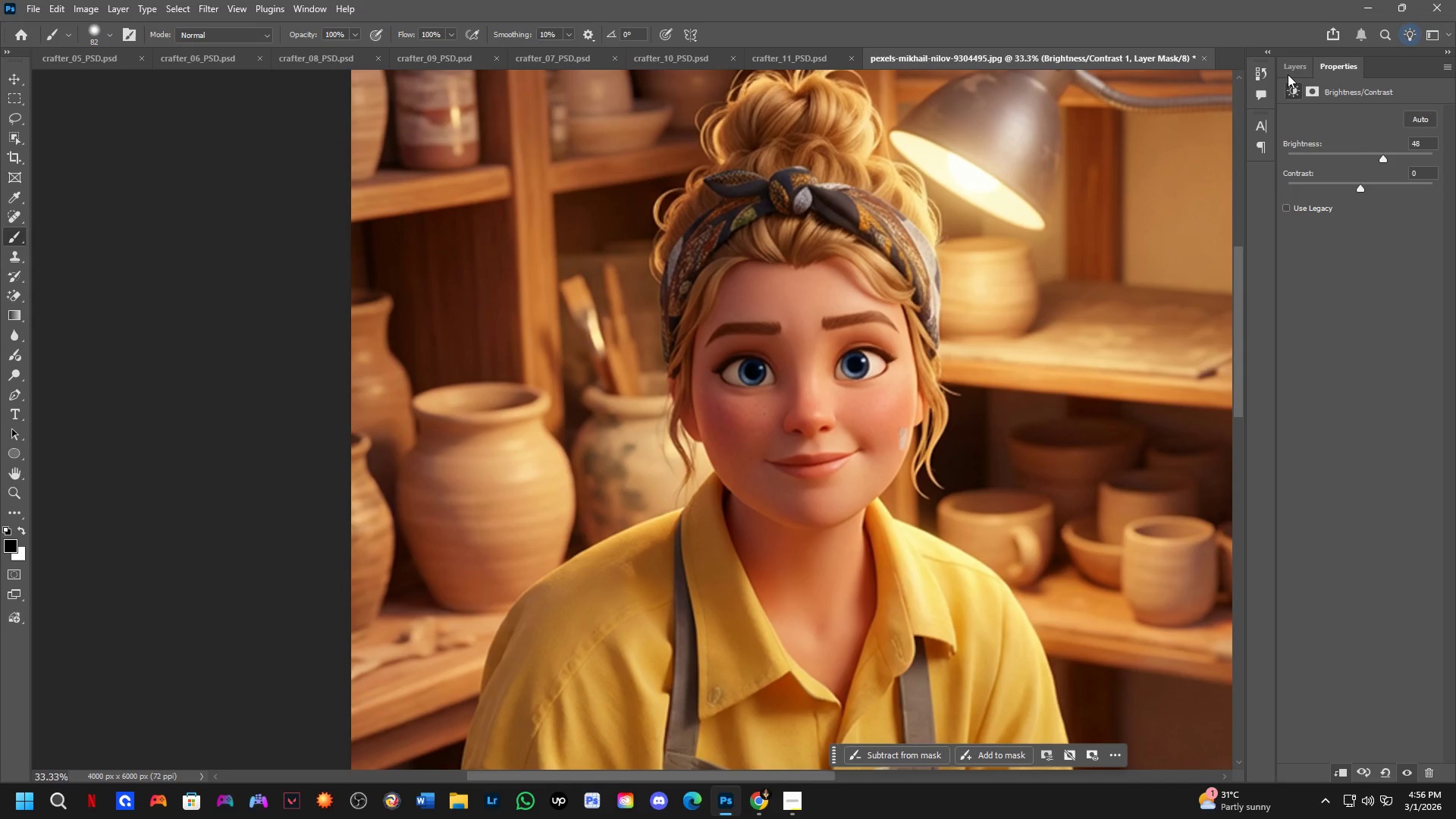 
left_click_drag(start_coordinate=[977, 416], to_coordinate=[972, 457])
 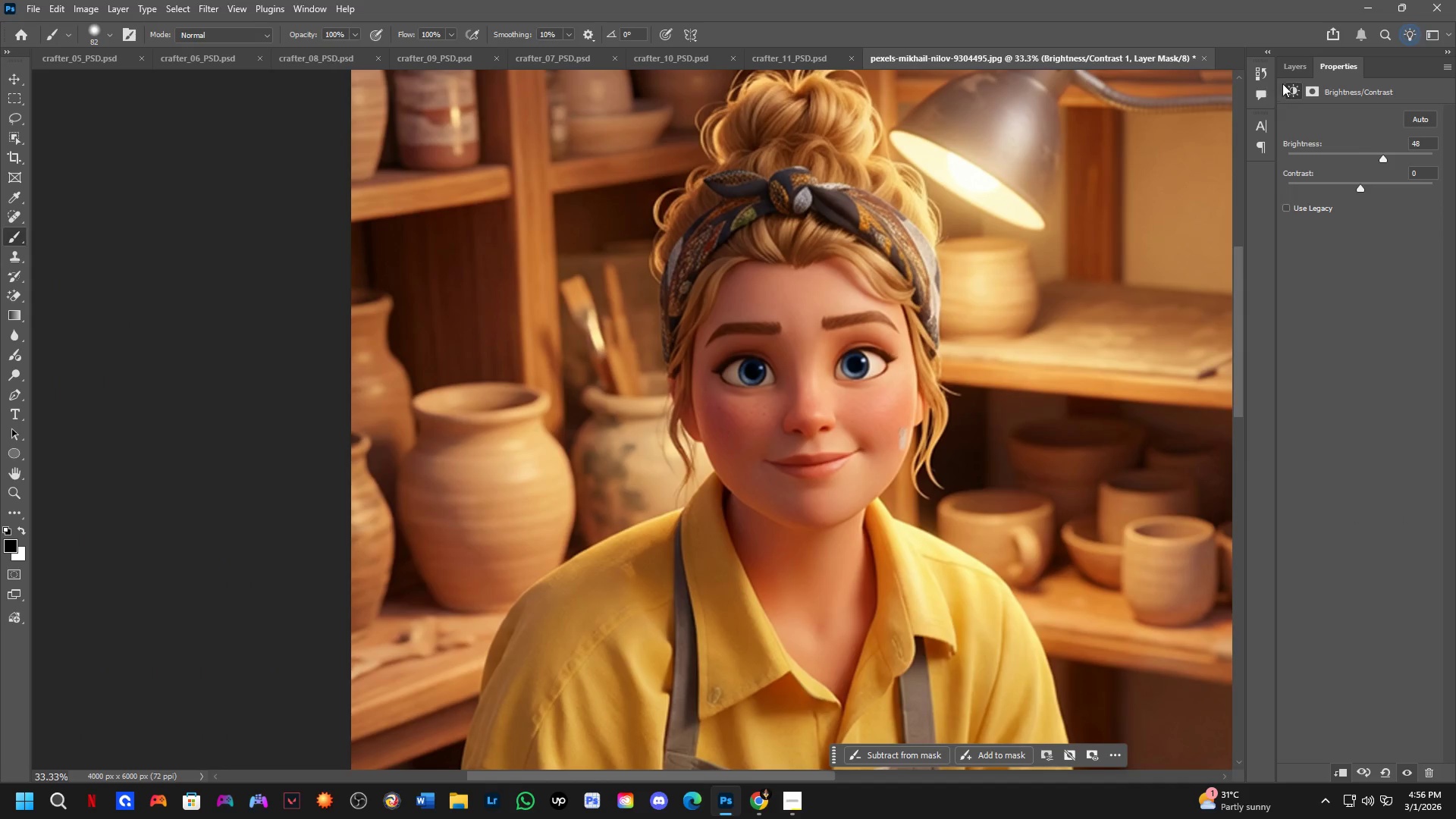 
scroll: coordinate [977, 394], scroll_direction: down, amount: 3.0
 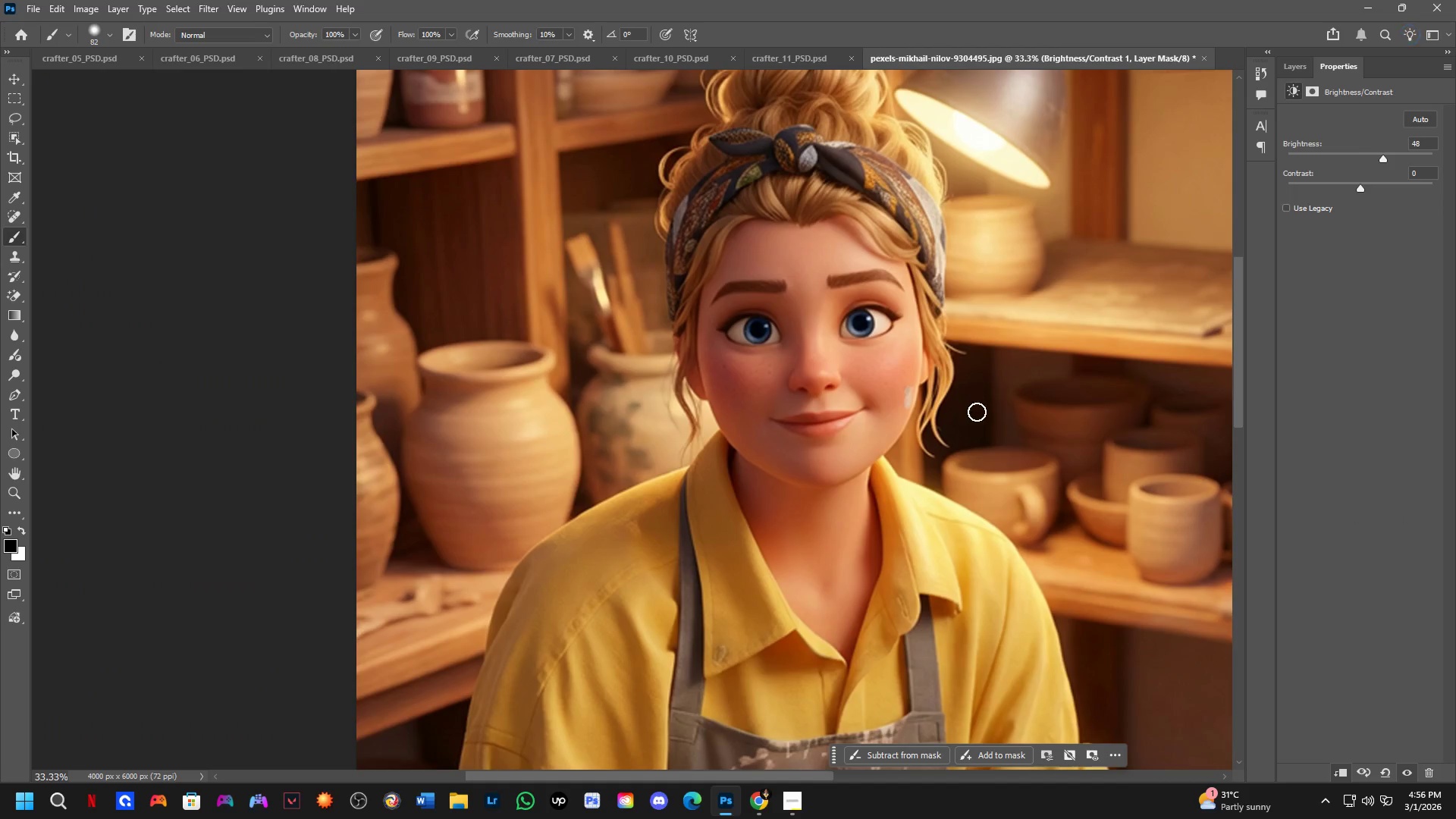 
left_click([1288, 74])
 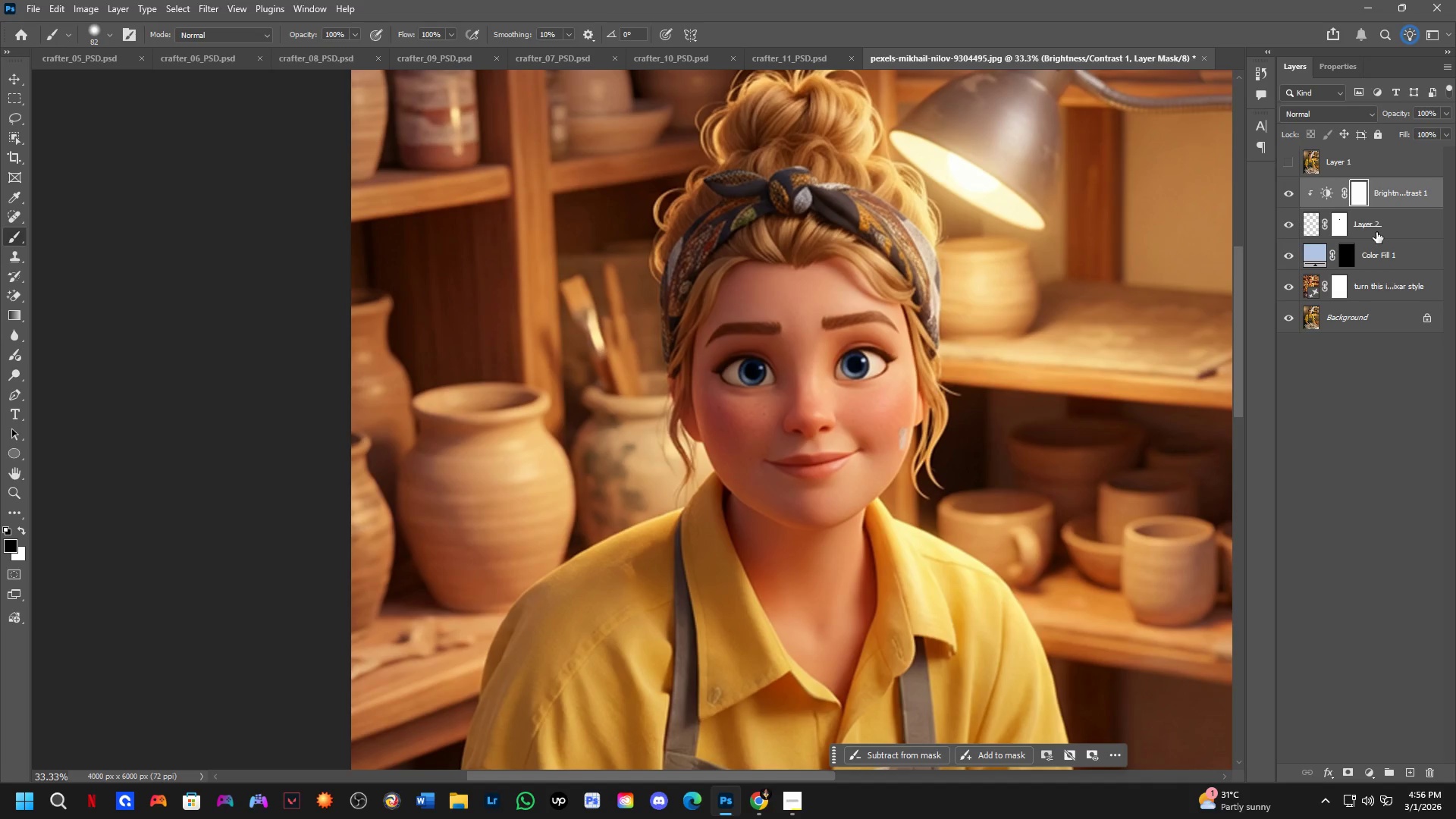 
key(Control+ControlLeft)
 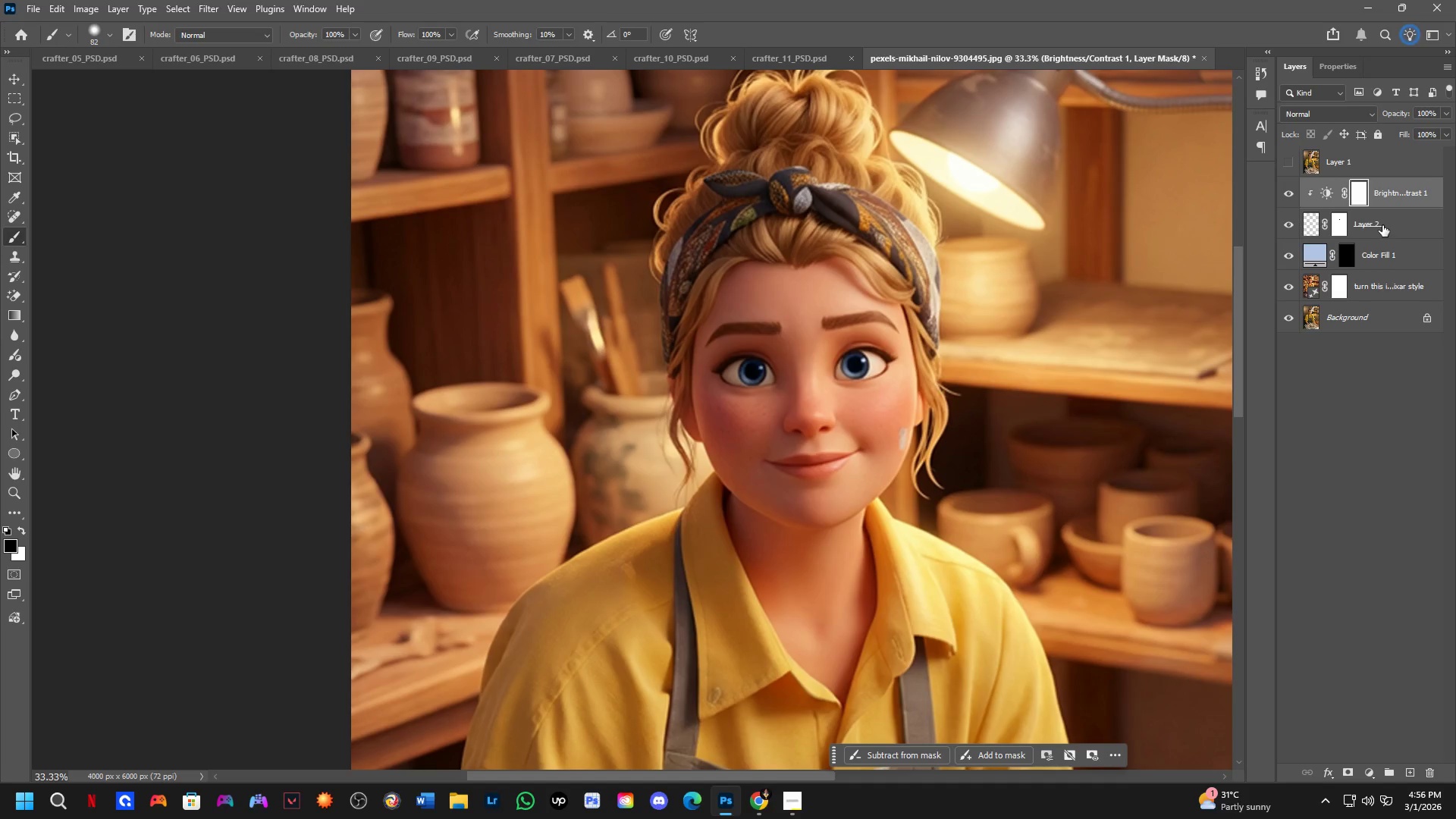 
left_click([1382, 225])
 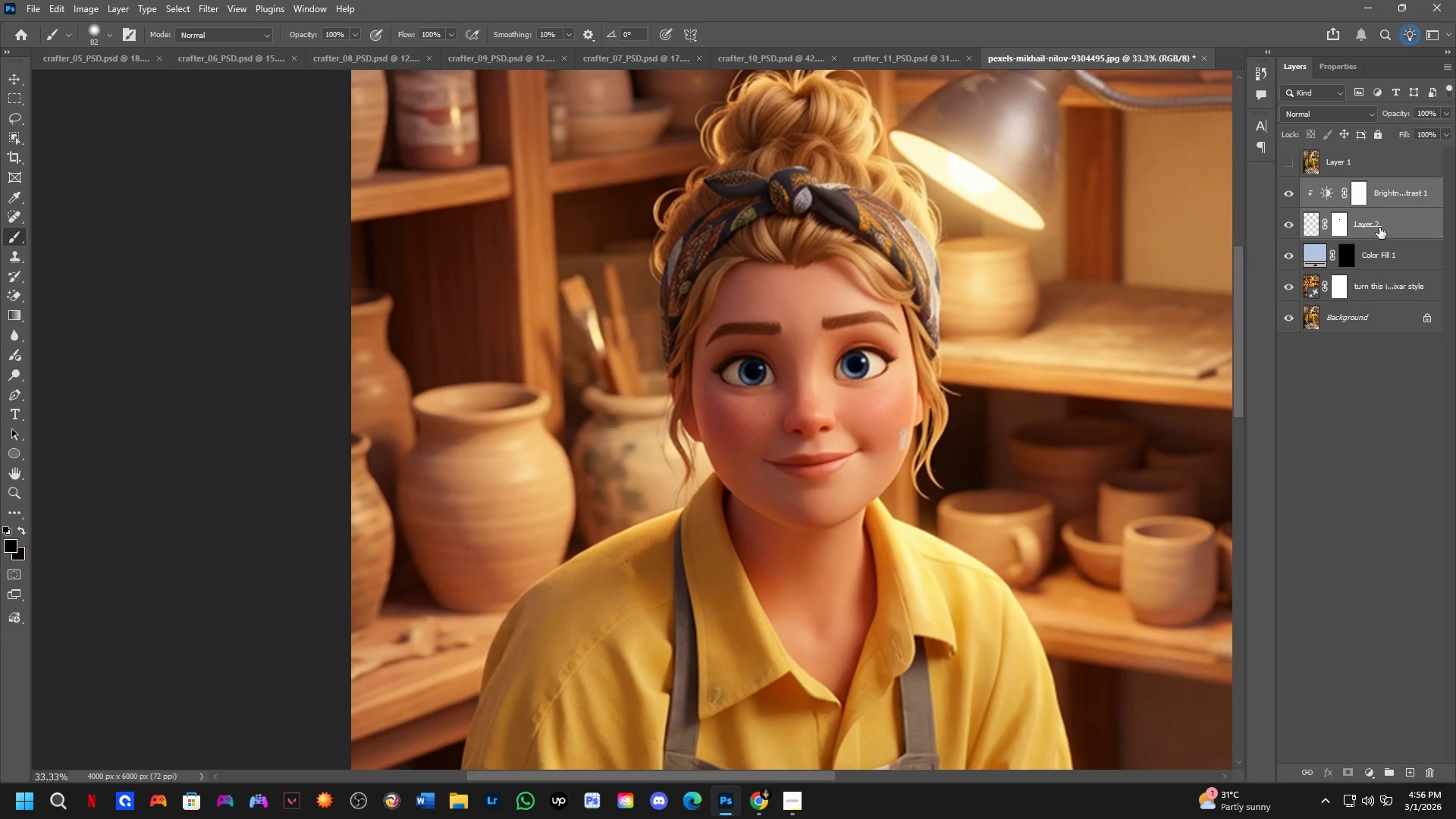 
key(Control+J)
 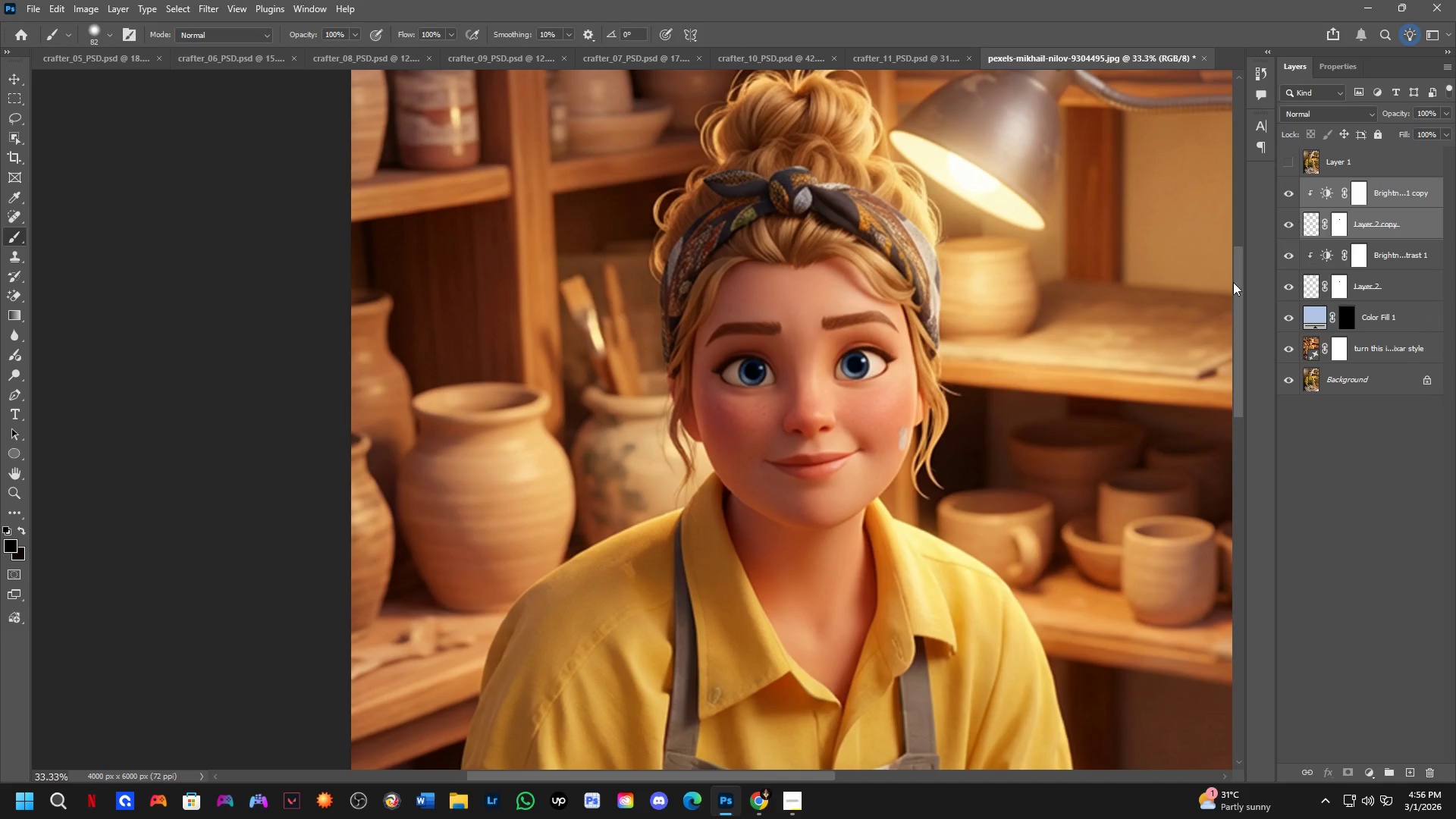 
key(Control+T)
 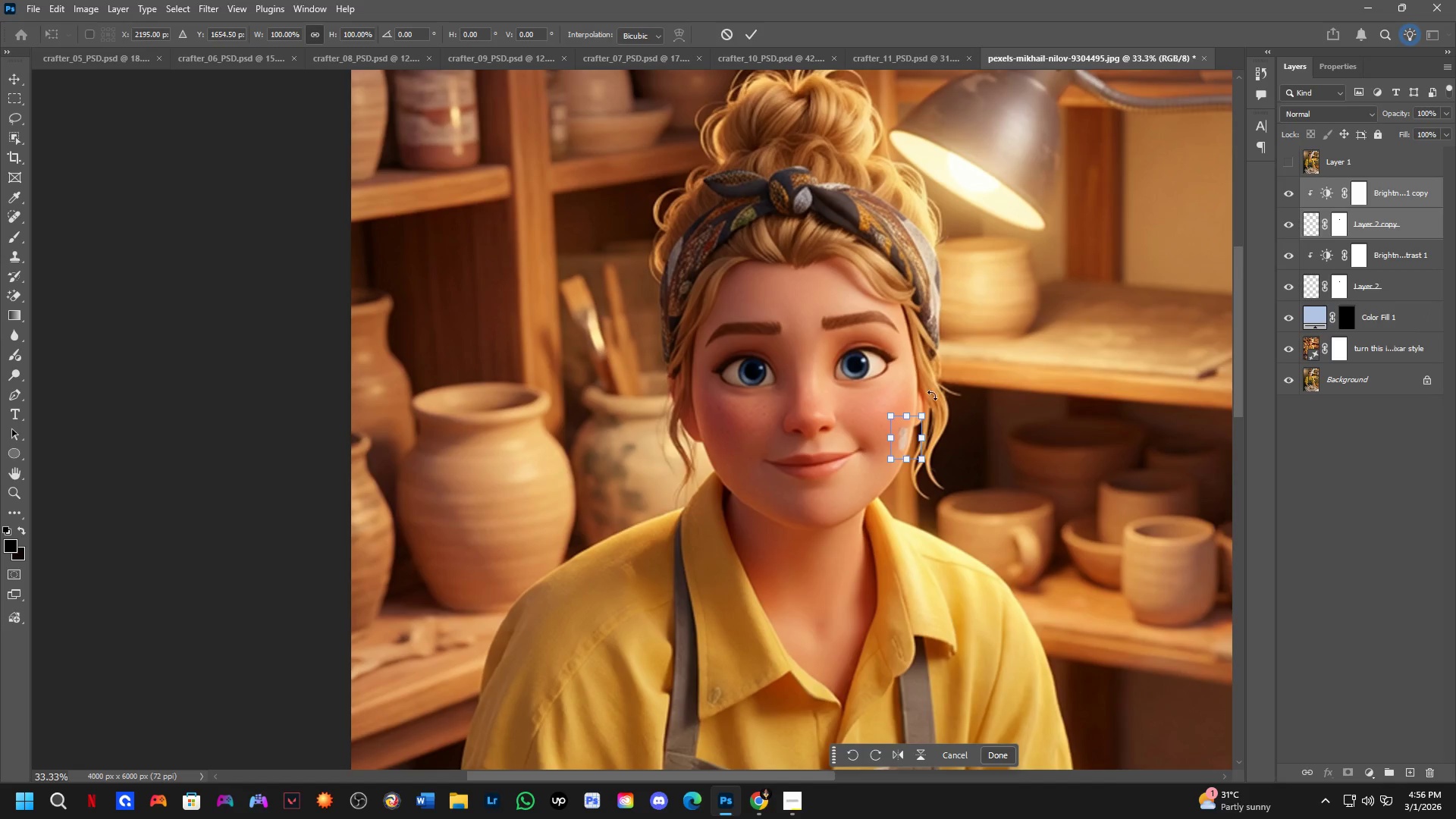 
left_click_drag(start_coordinate=[917, 452], to_coordinate=[535, 500])
 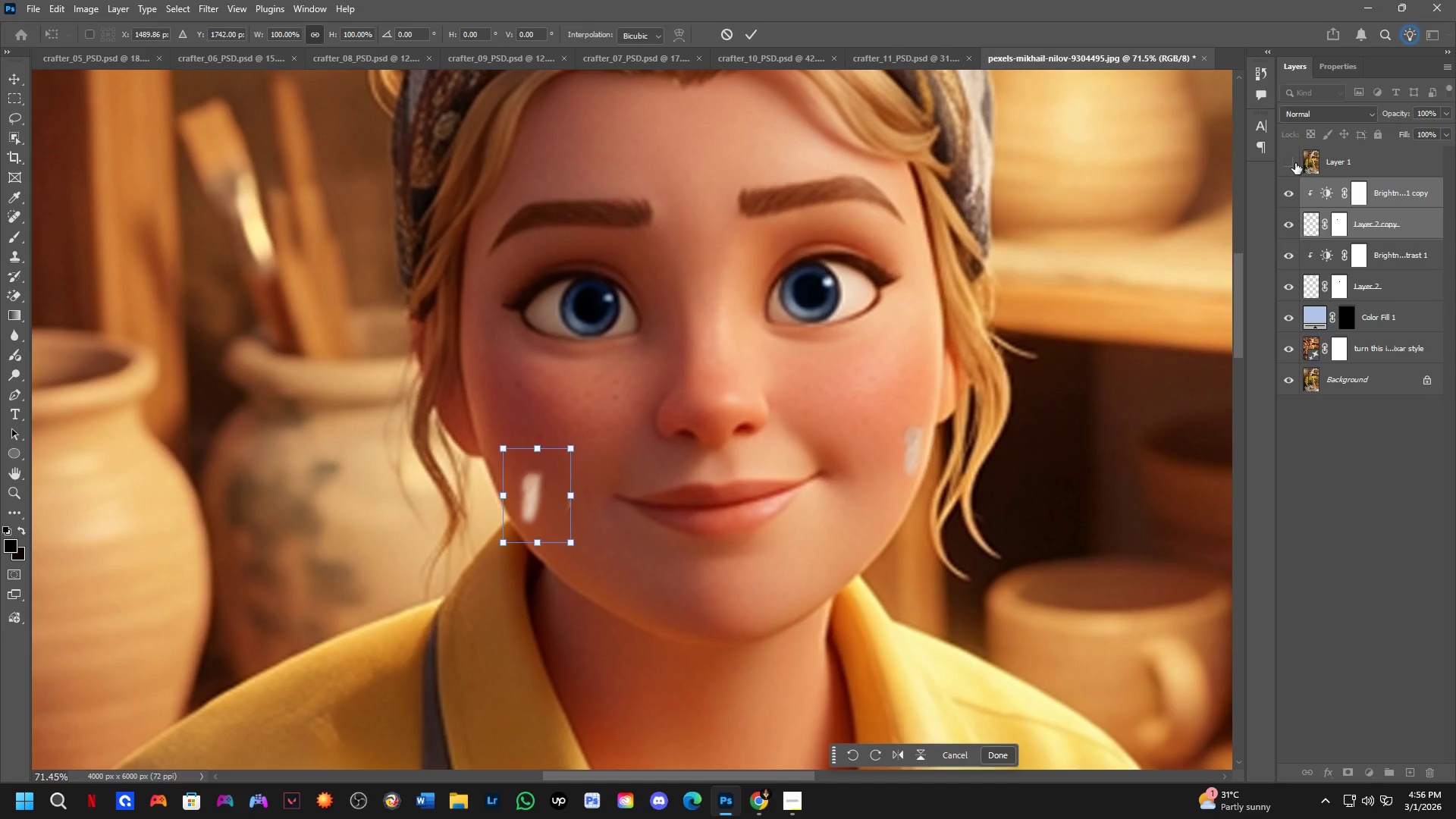 
scroll: coordinate [859, 463], scroll_direction: up, amount: 8.0
 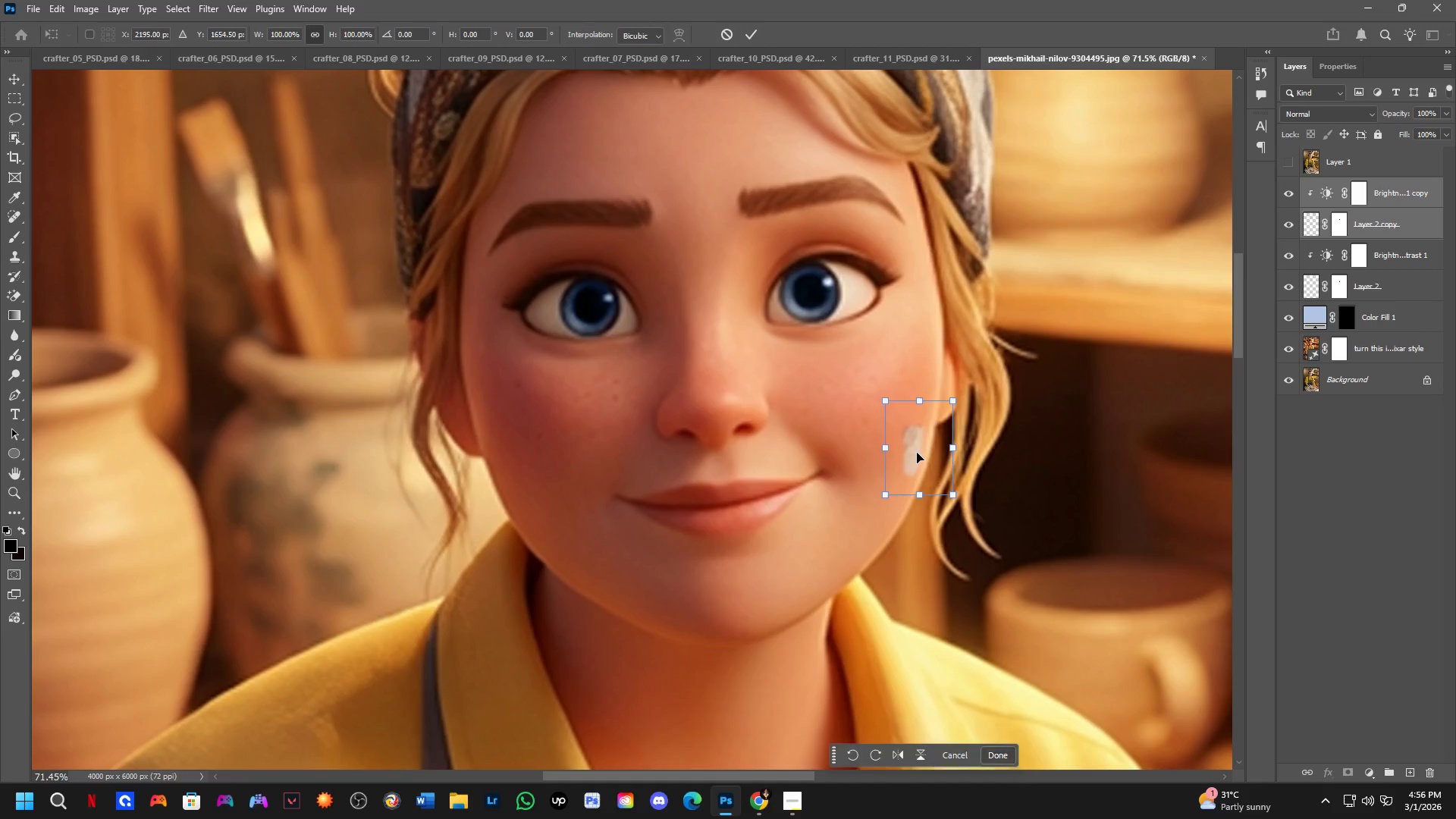 
left_click([1295, 162])
 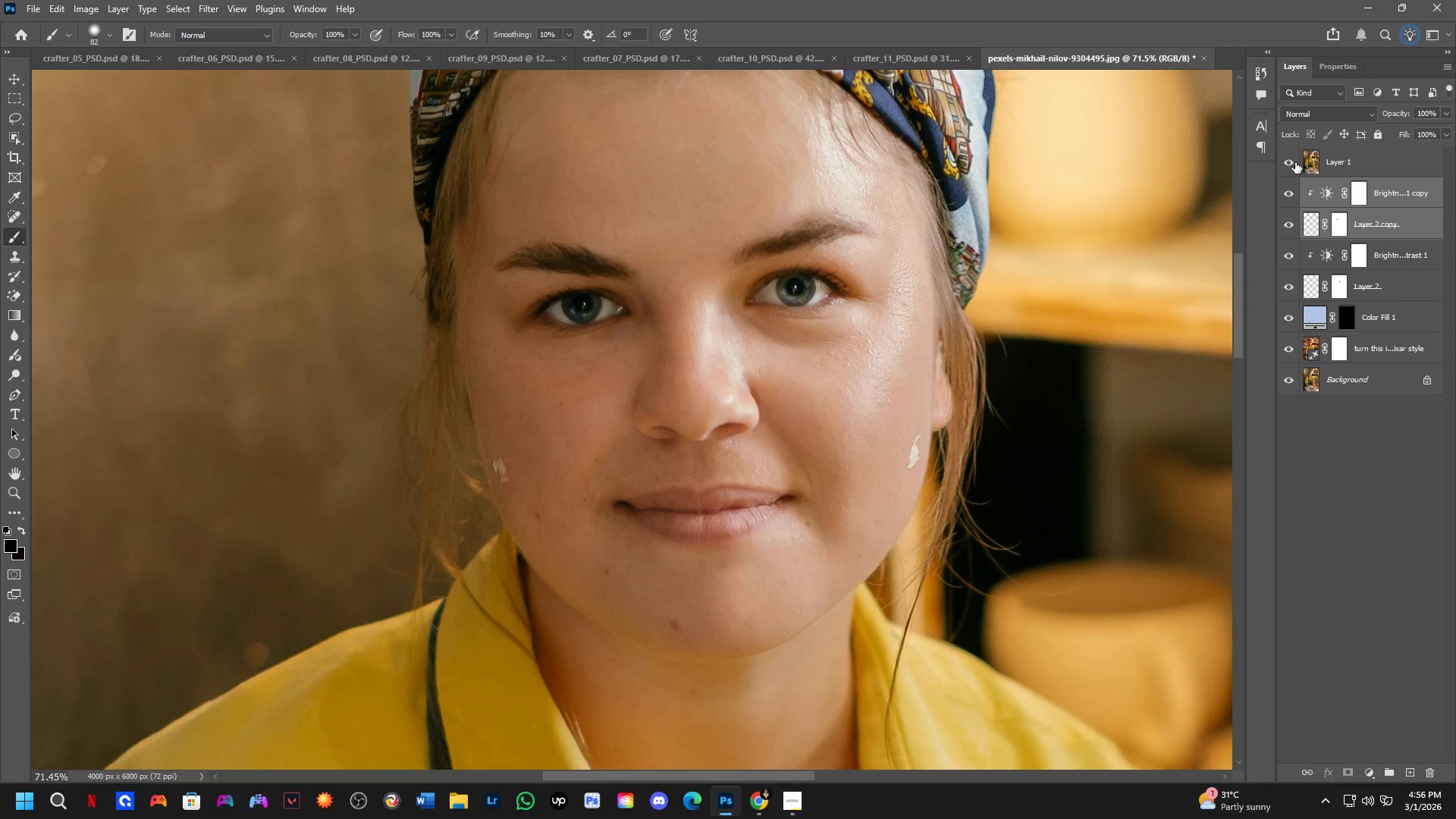 
left_click([1295, 162])
 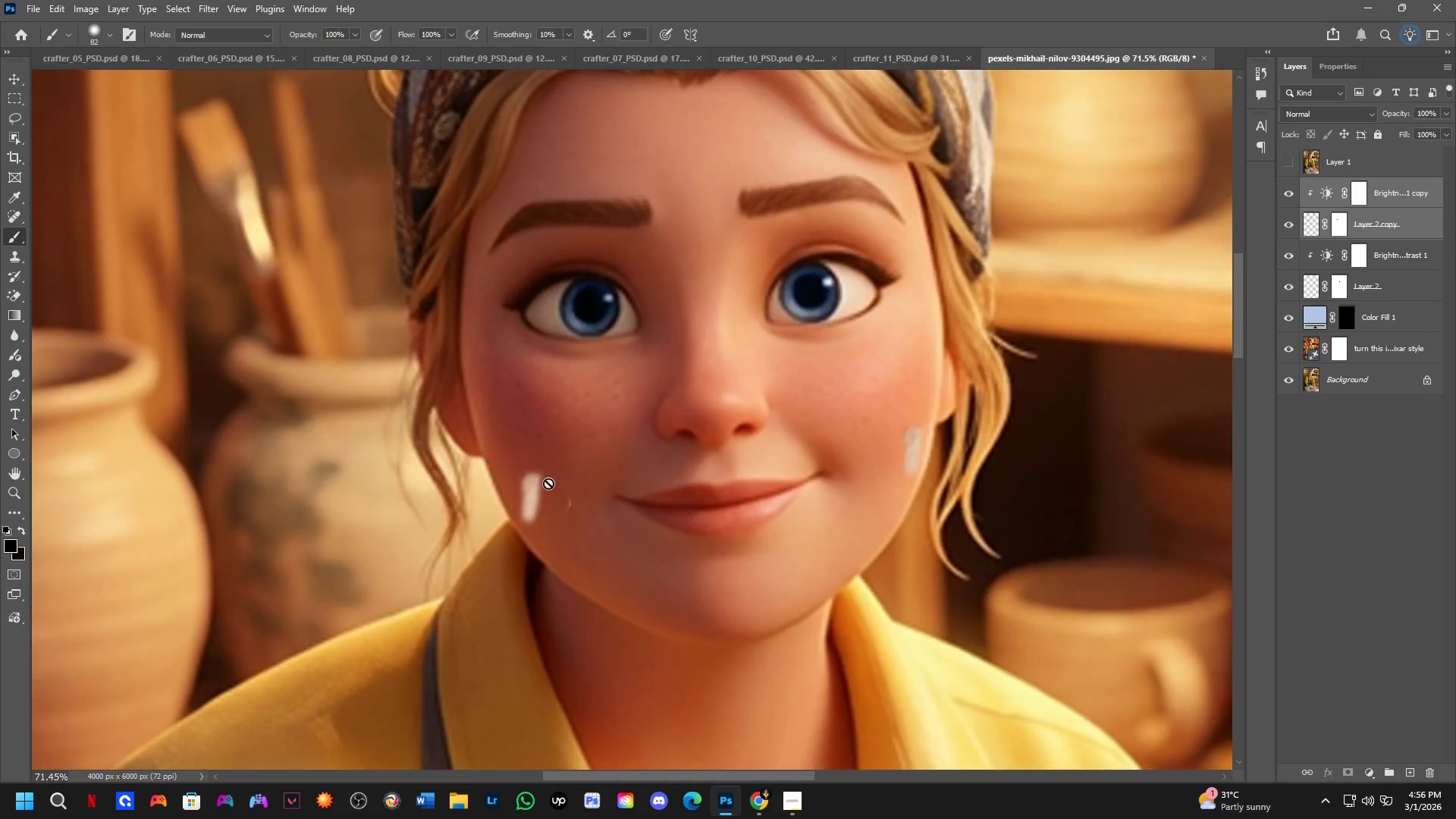 
scroll: coordinate [527, 489], scroll_direction: up, amount: 4.0
 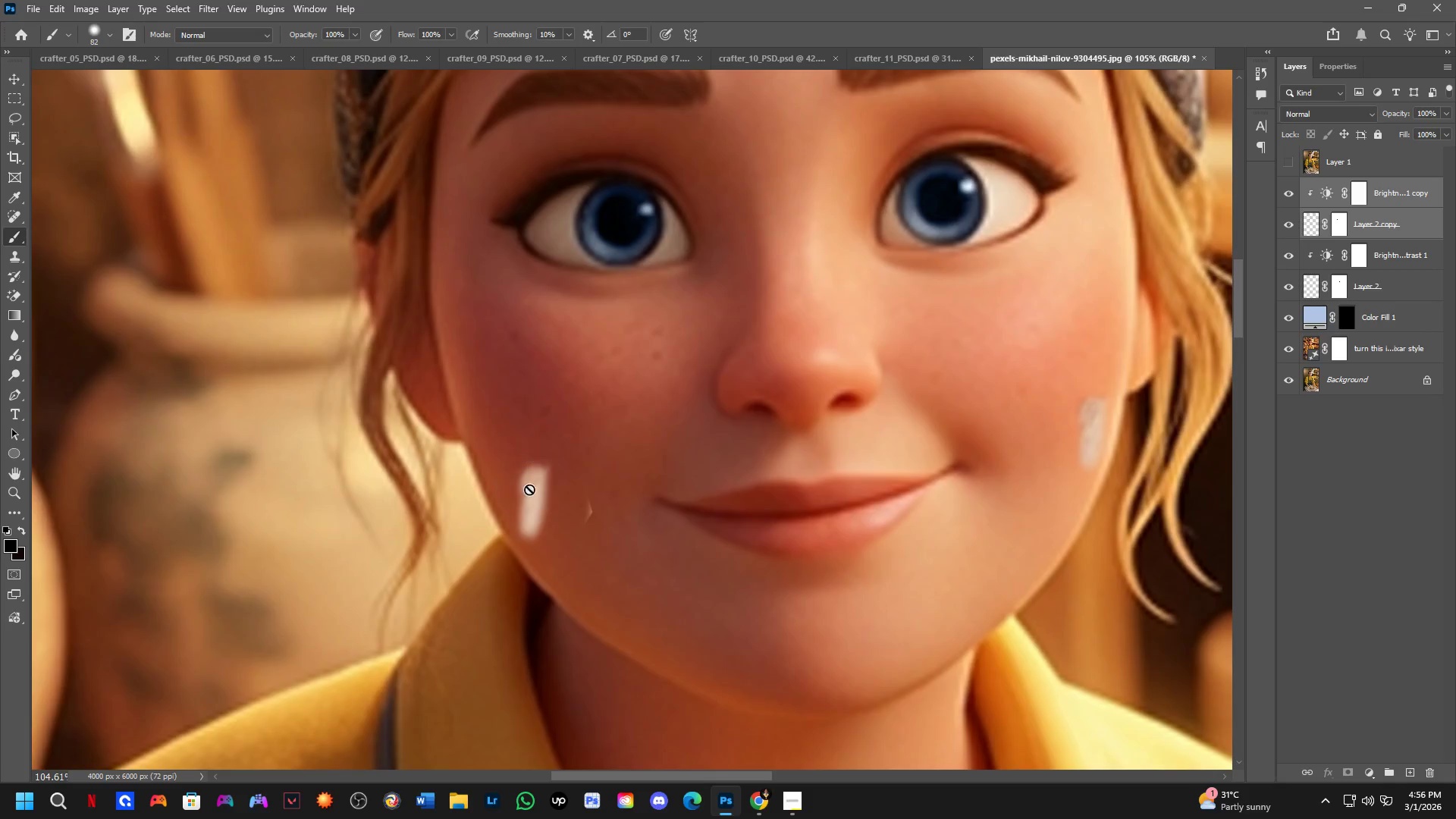 
key(Control+T)
 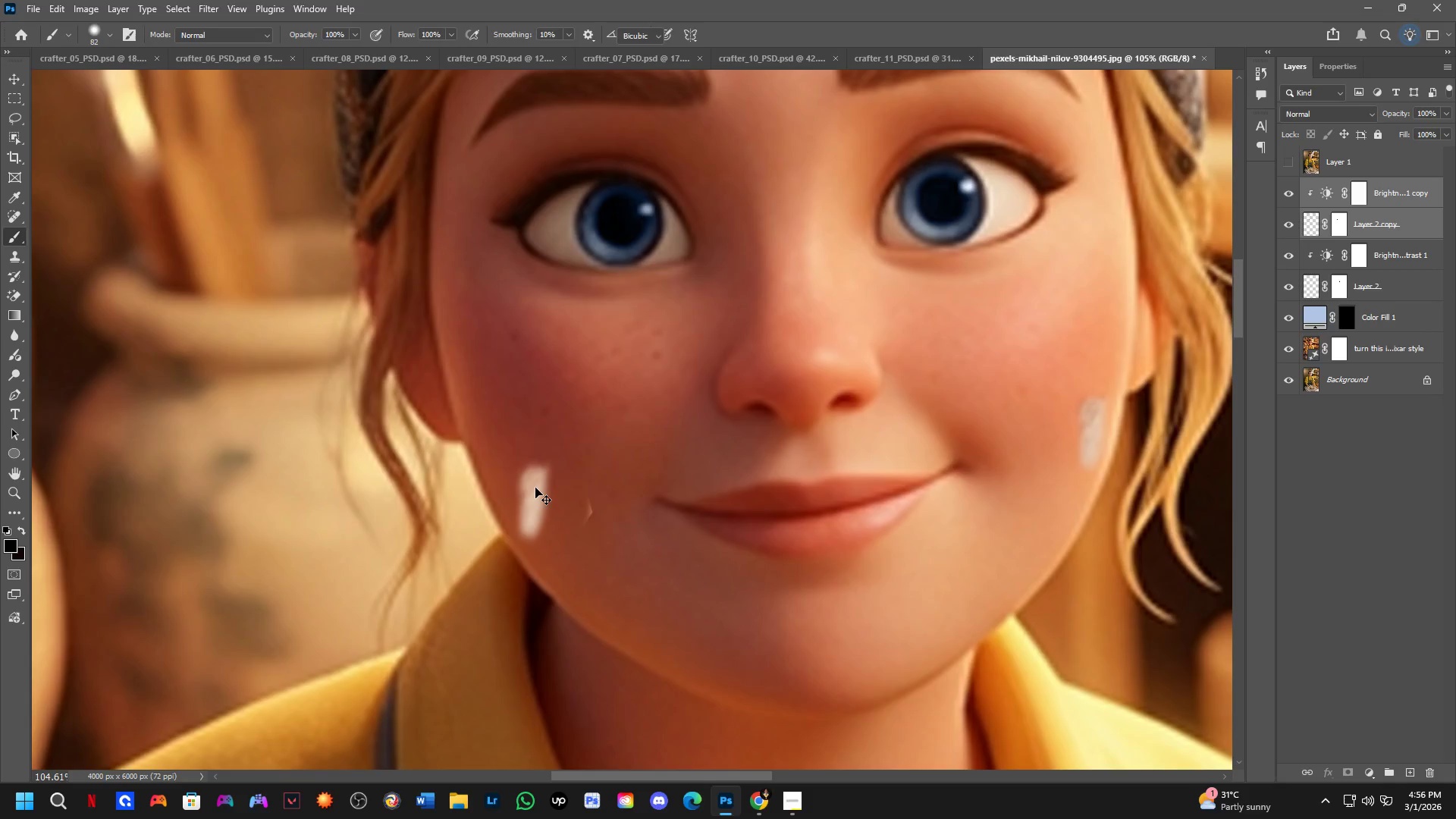 
right_click([535, 488])
 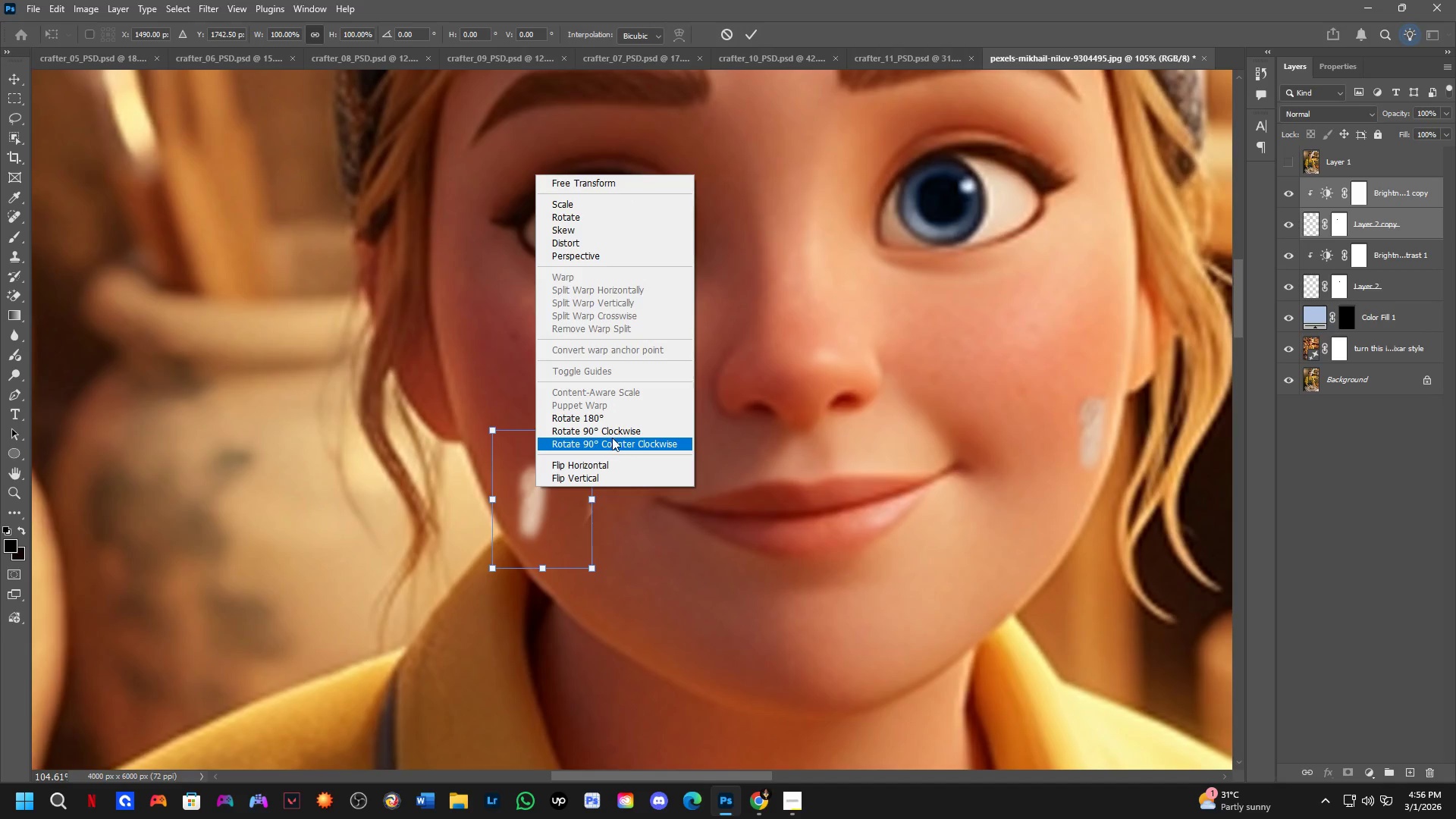 
left_click([612, 462])
 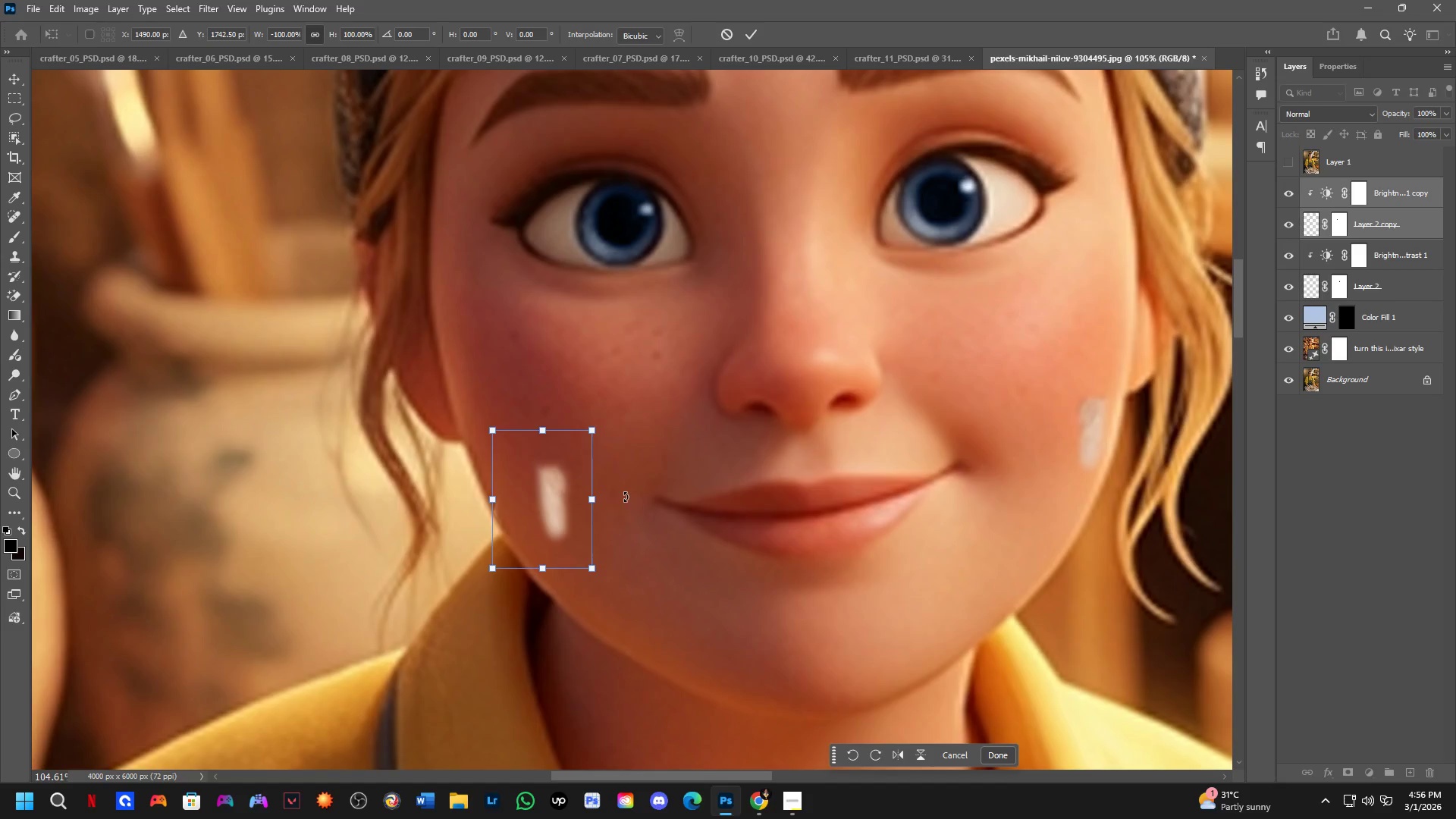 
left_click_drag(start_coordinate=[624, 494], to_coordinate=[624, 439])
 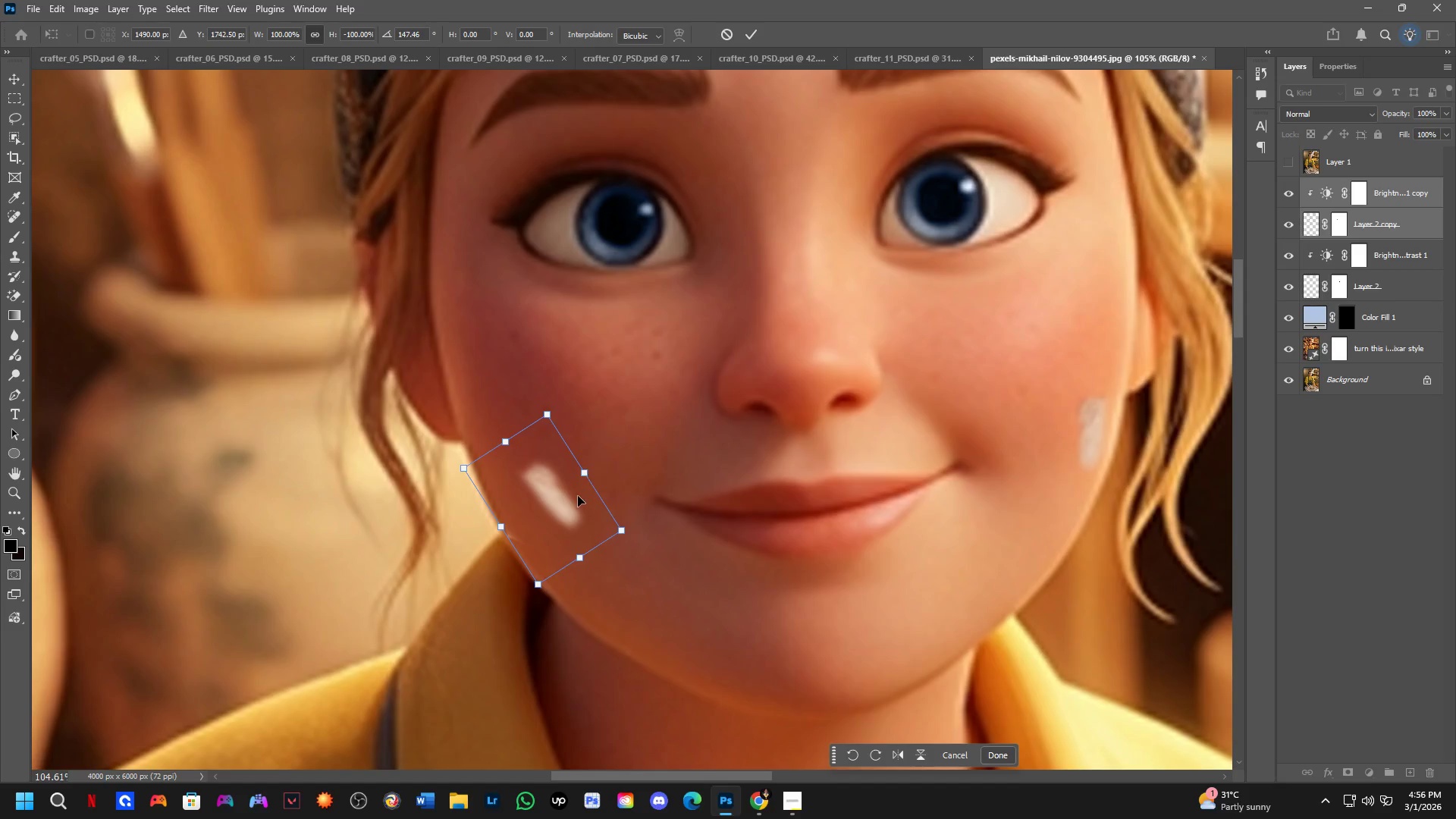 
left_click_drag(start_coordinate=[578, 496], to_coordinate=[549, 489])
 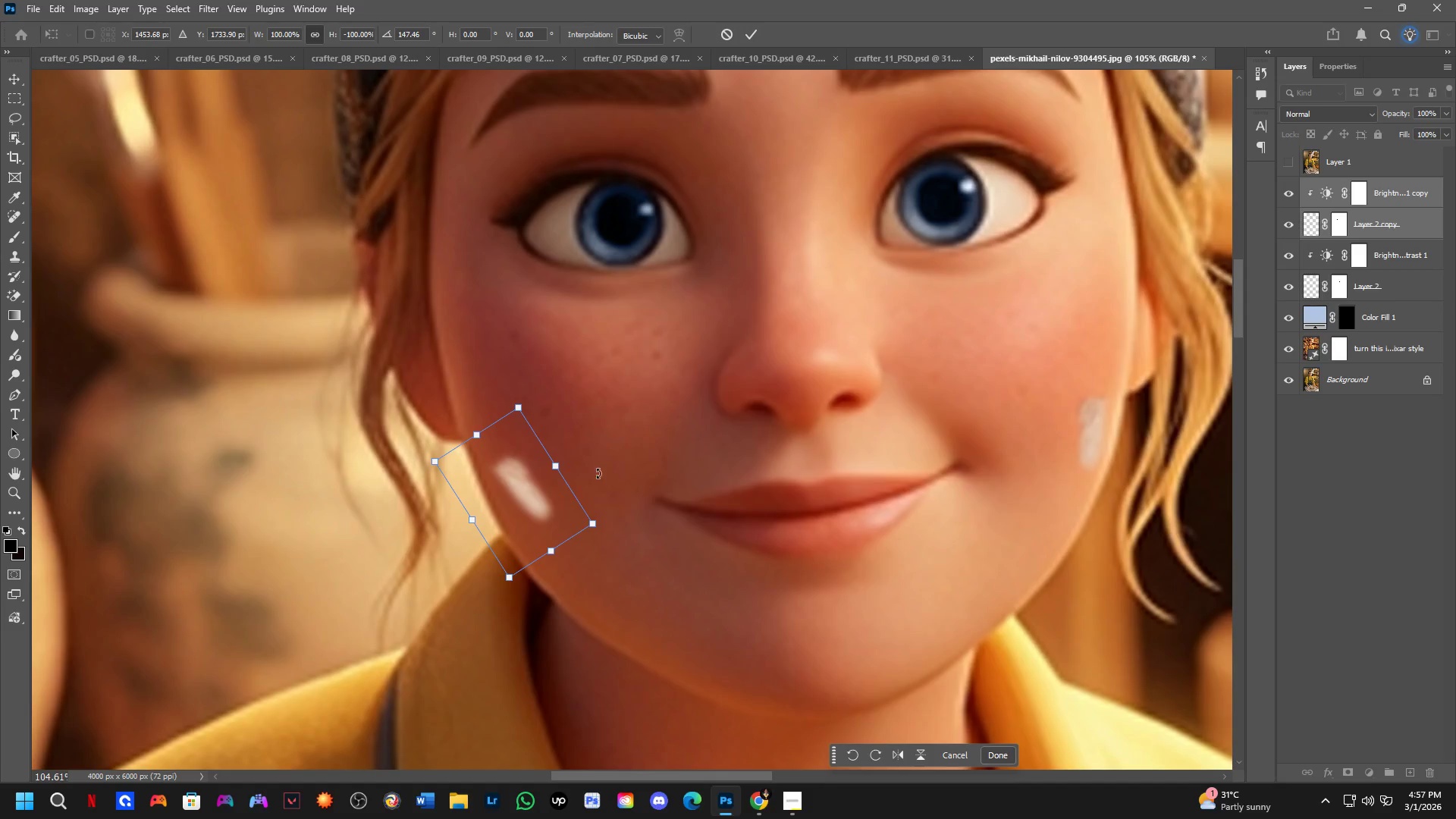 
left_click_drag(start_coordinate=[601, 472], to_coordinate=[613, 496])
 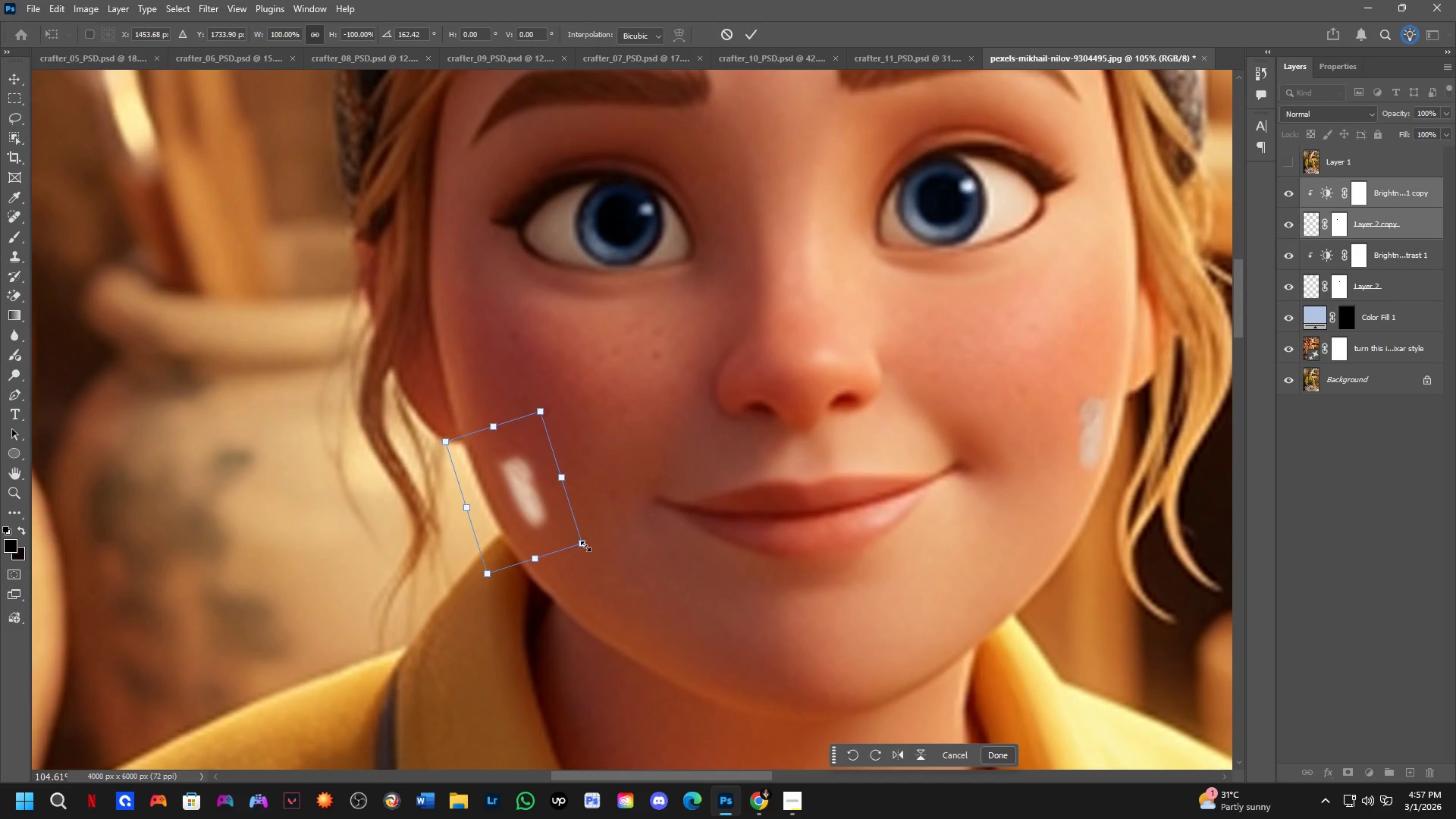 
left_click_drag(start_coordinate=[585, 550], to_coordinate=[551, 516])
 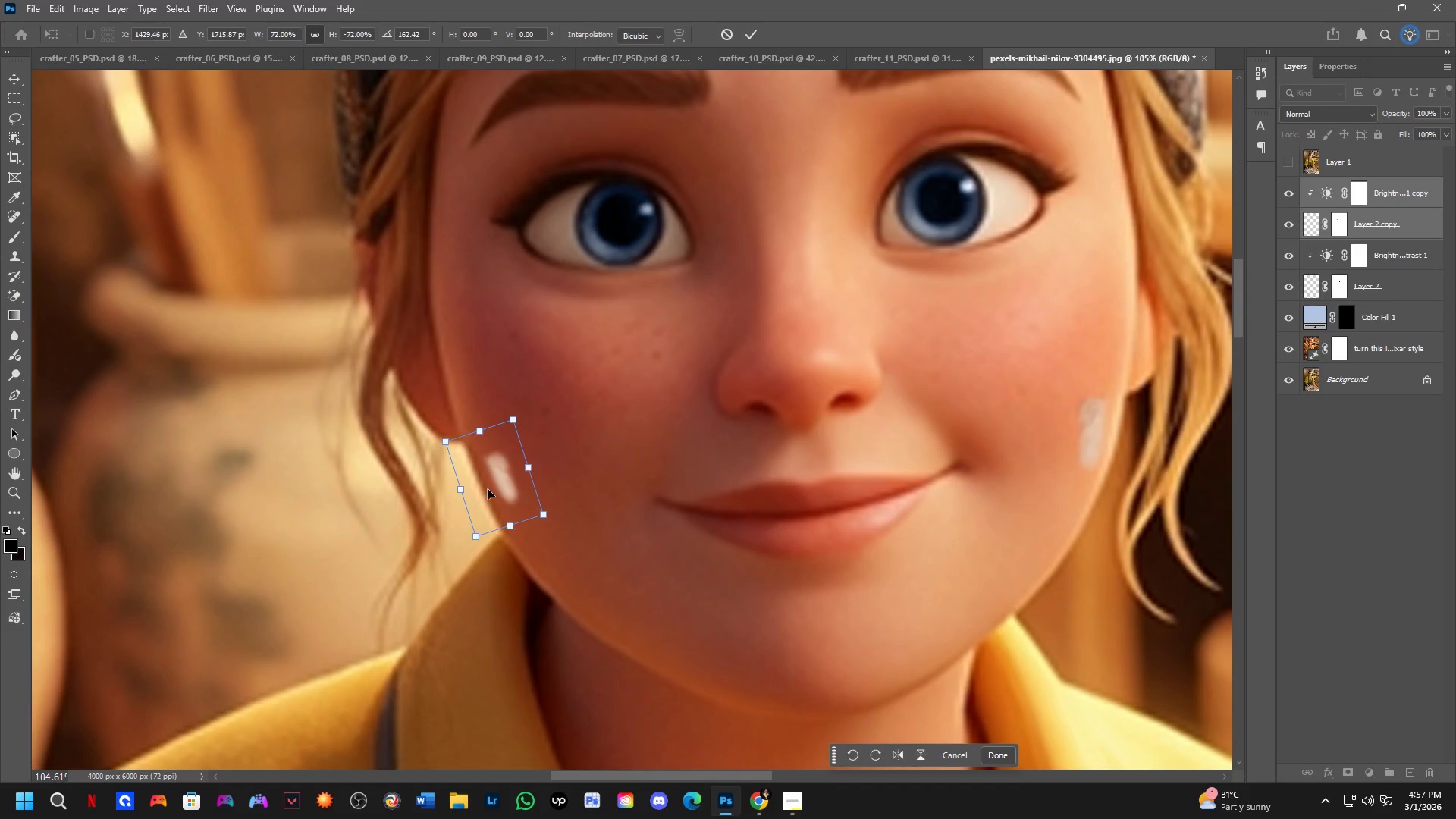 
left_click_drag(start_coordinate=[487, 488], to_coordinate=[493, 487])
 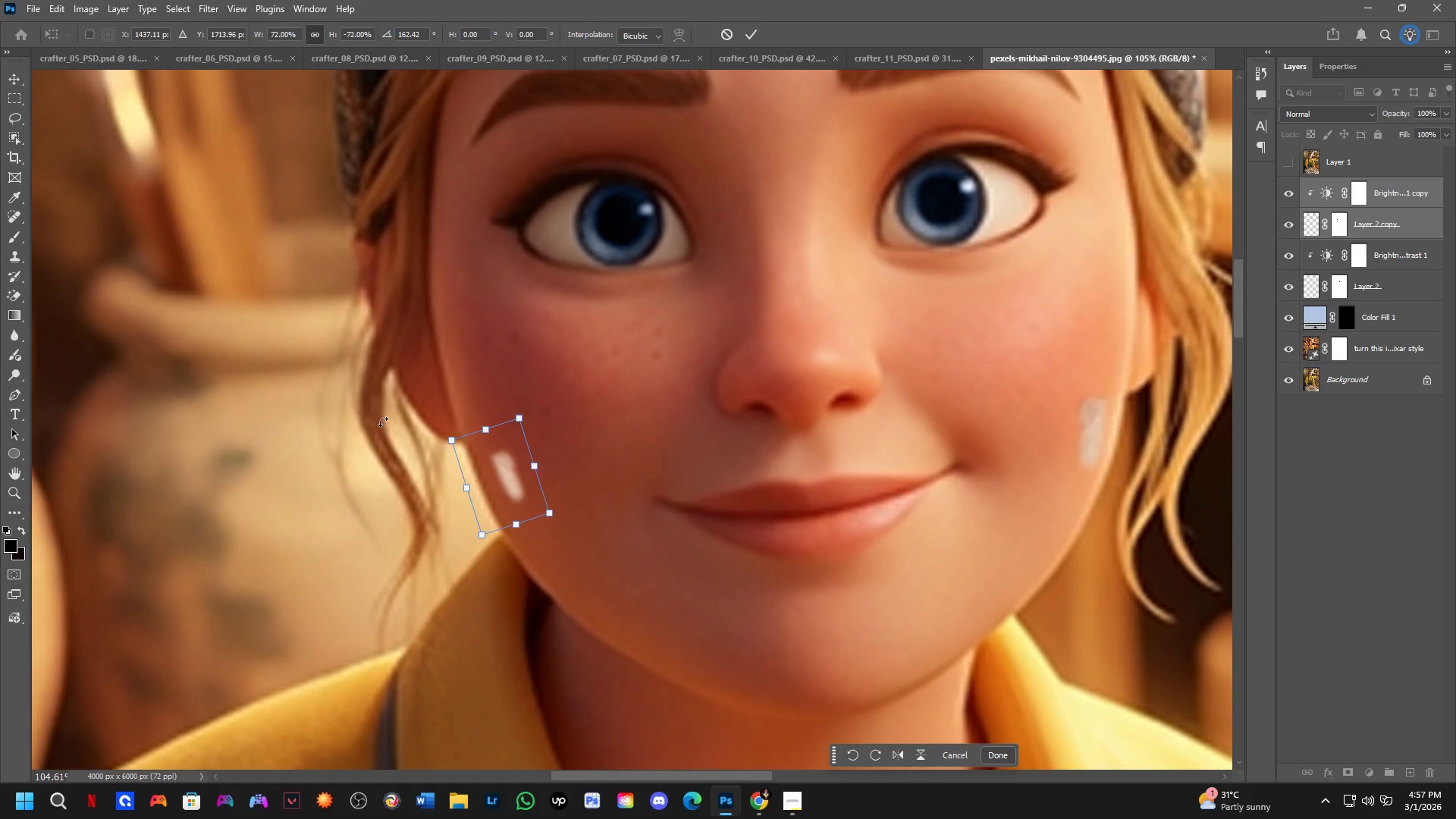 
key(NumpadEnter)
 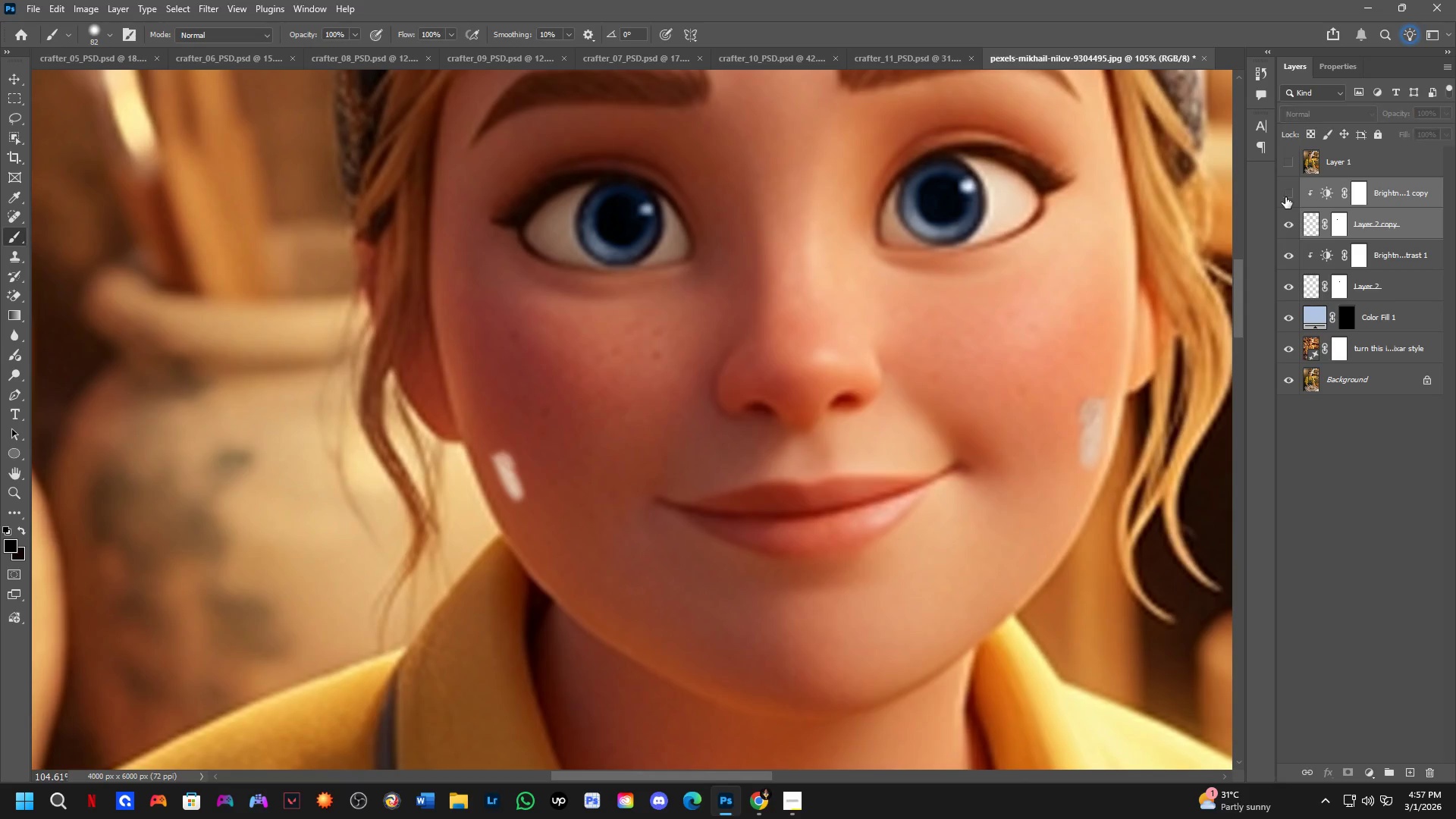 
hold_key(key=Space, duration=0.45)
 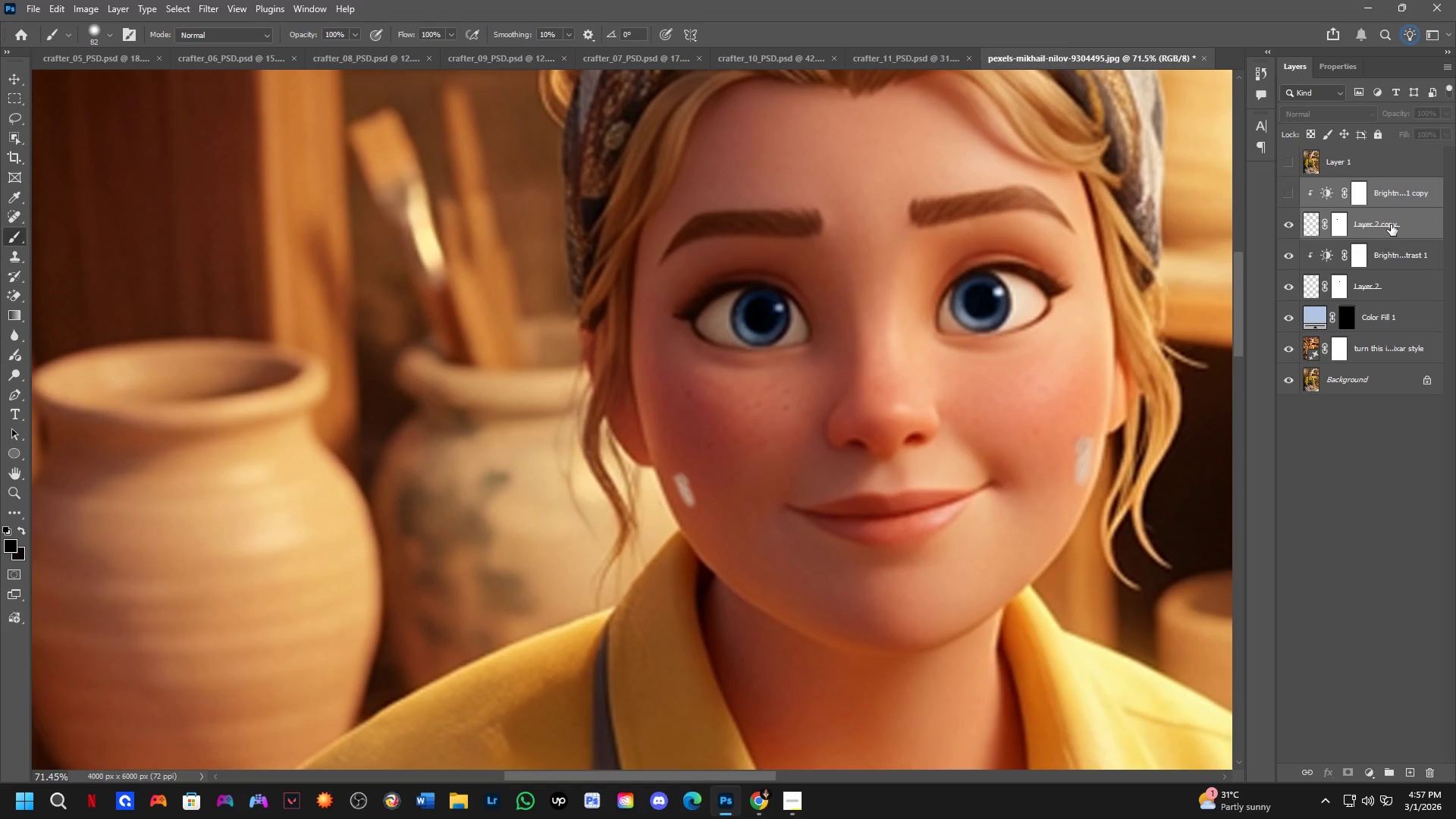 
left_click_drag(start_coordinate=[631, 504], to_coordinate=[766, 516])
 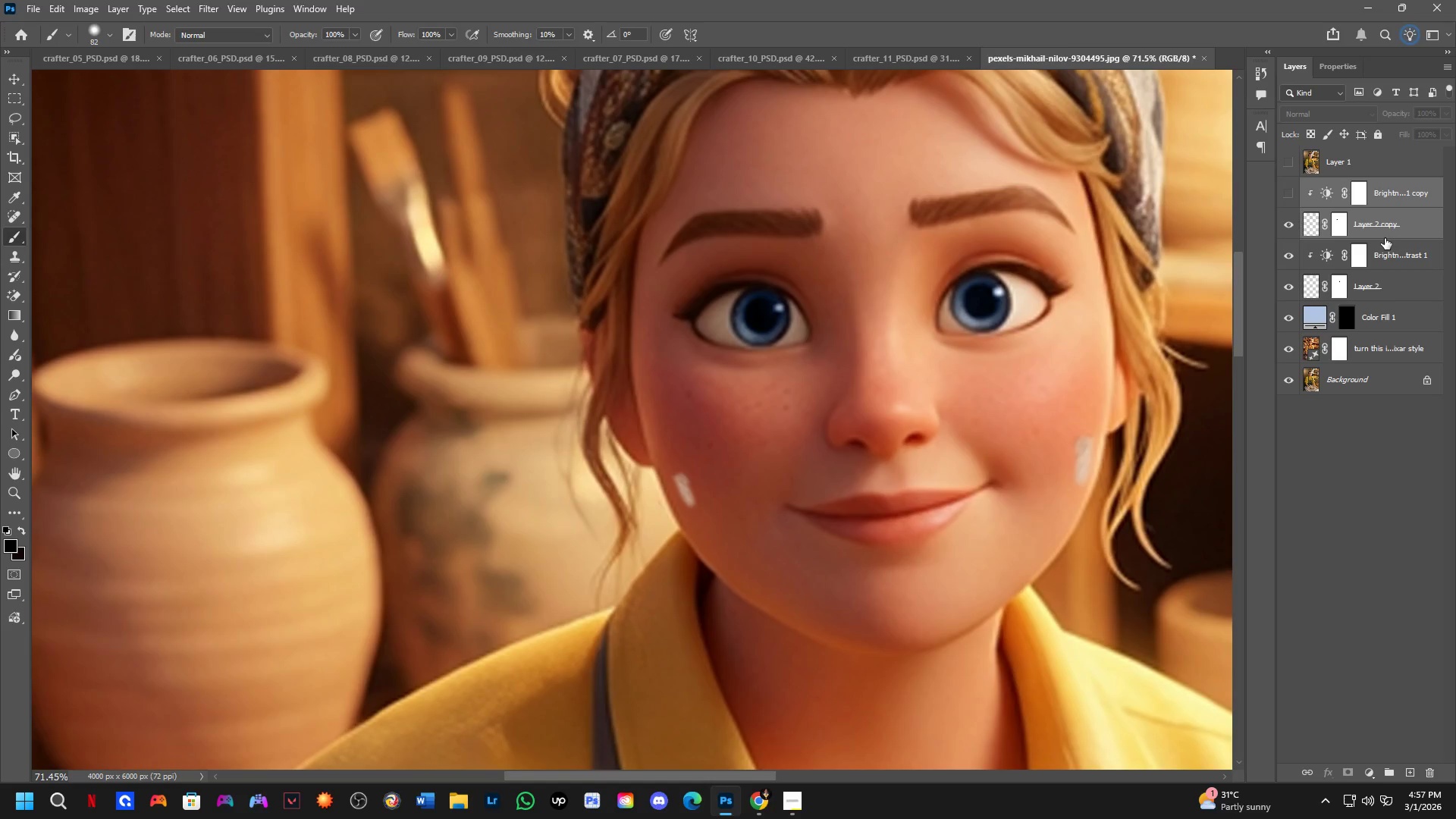 
scroll: coordinate [614, 482], scroll_direction: down, amount: 4.0
 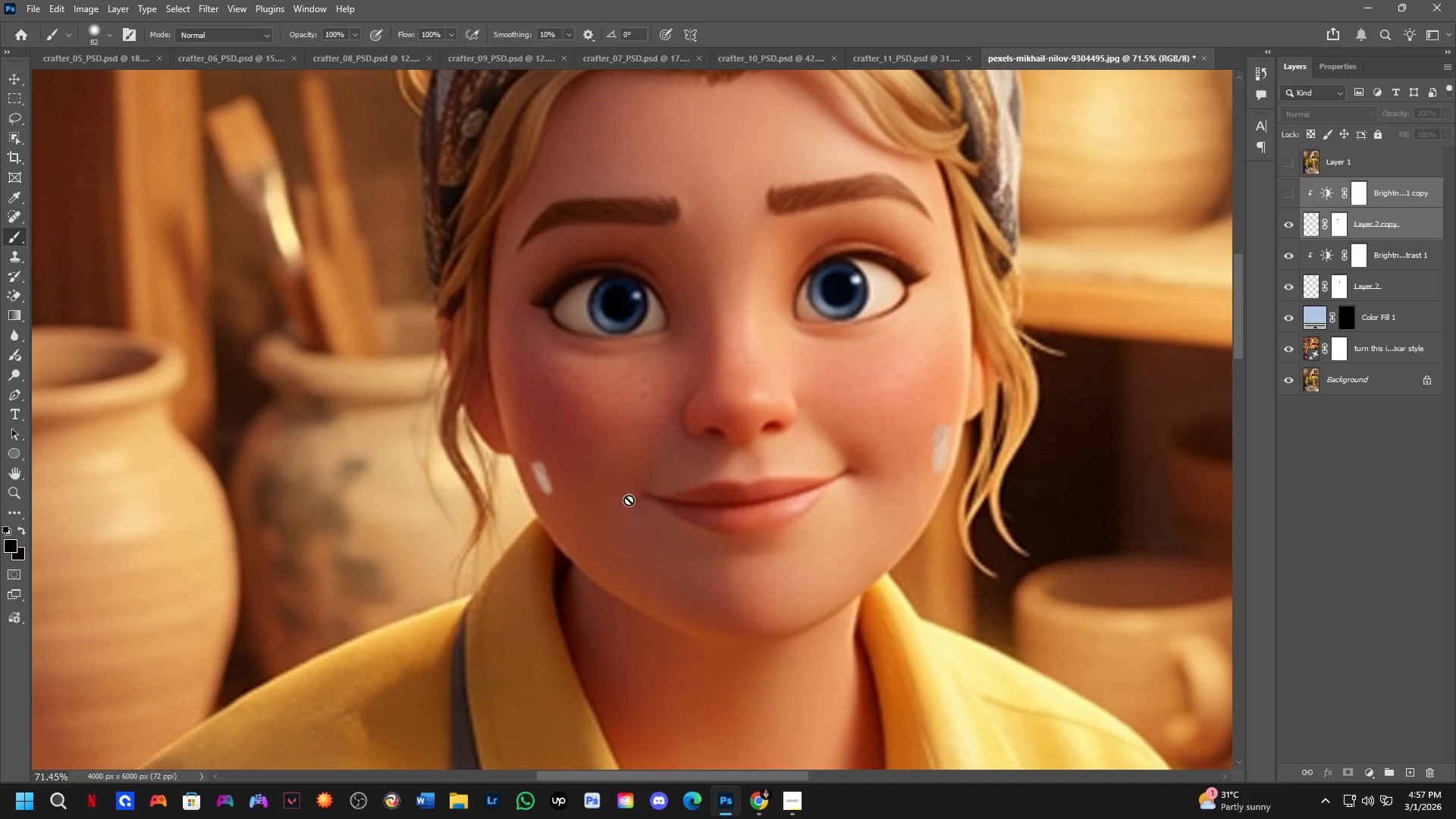 
left_click([1391, 224])
 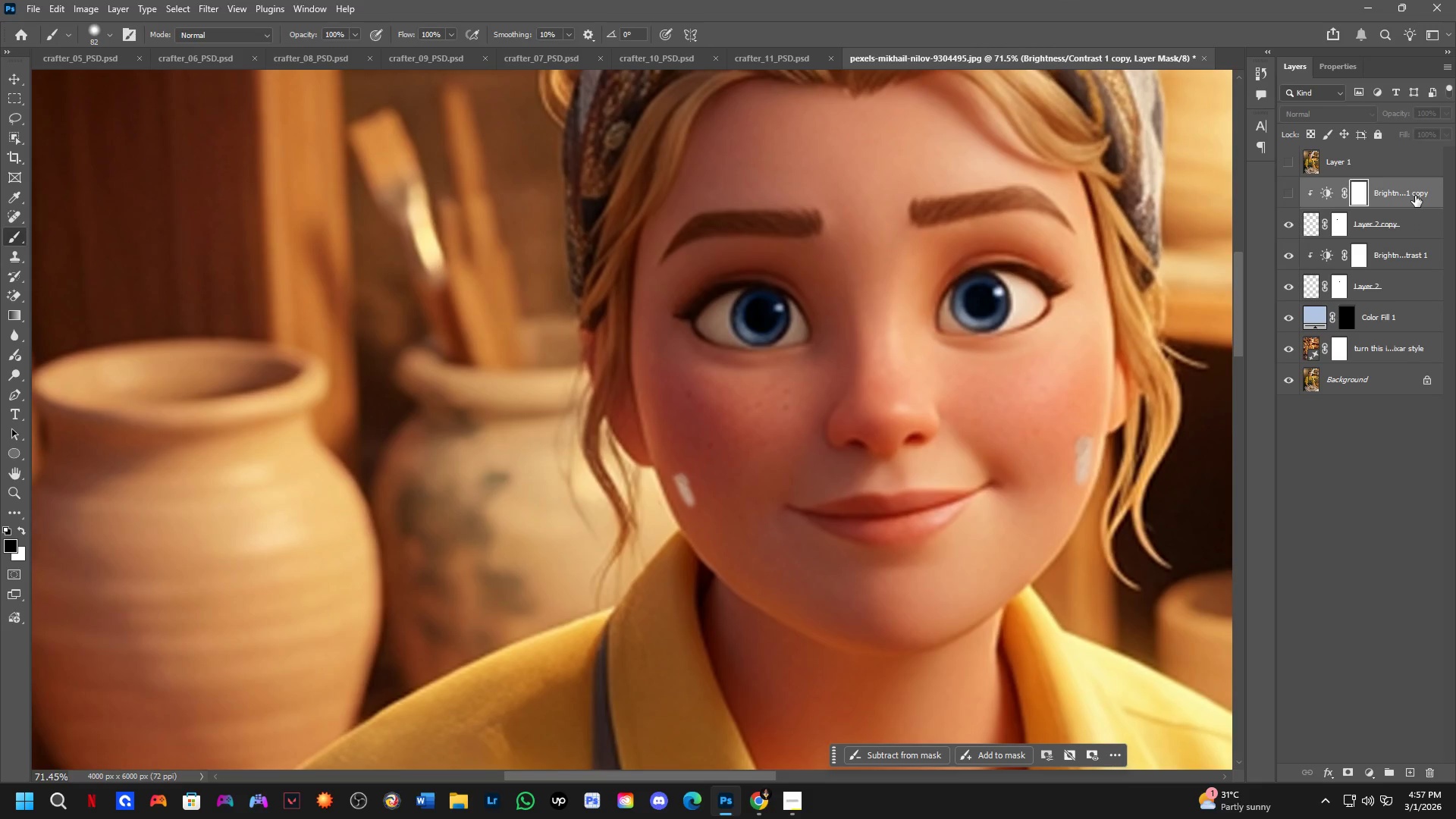 
key(Backspace)
 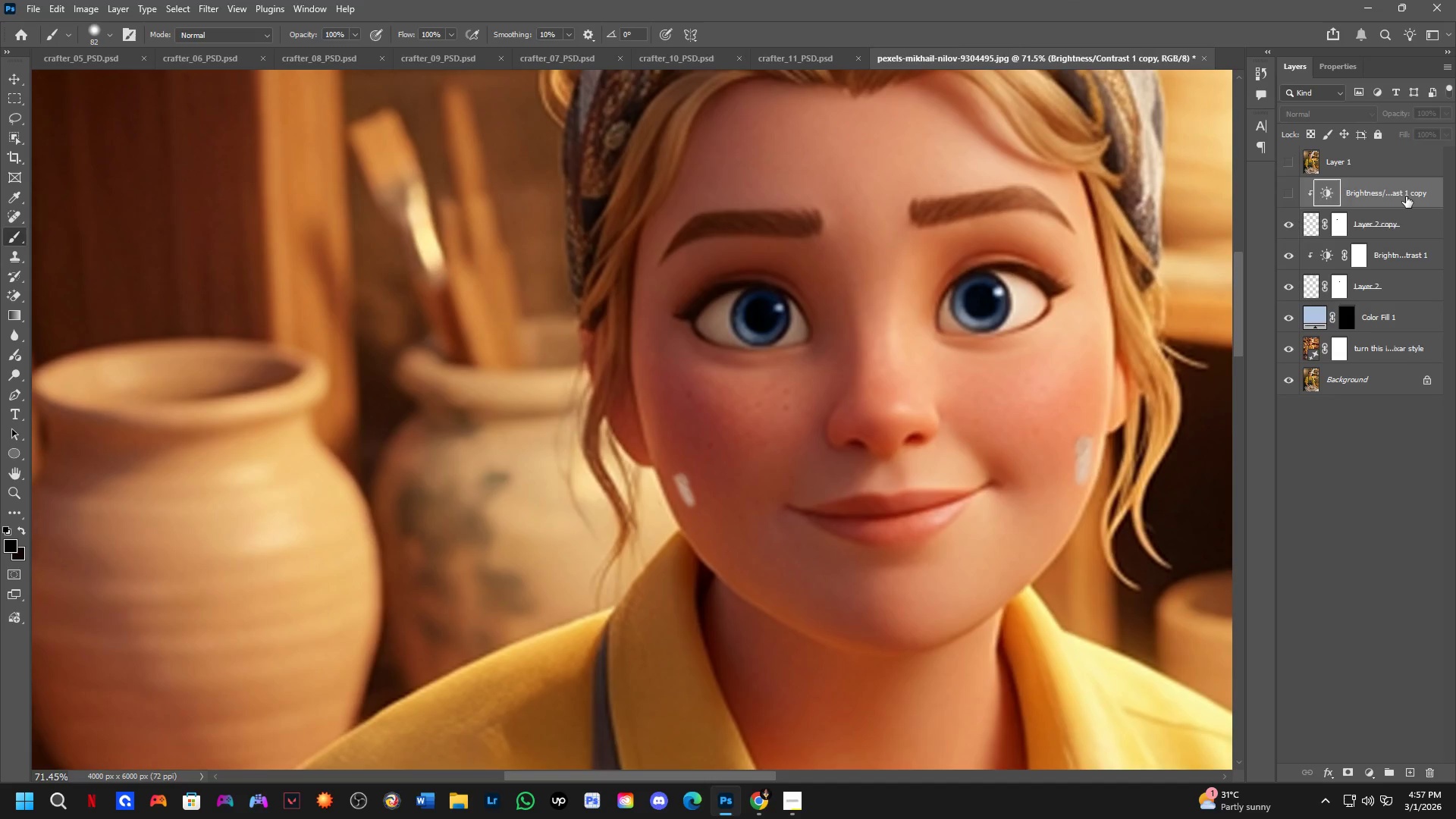 
key(Backspace)
 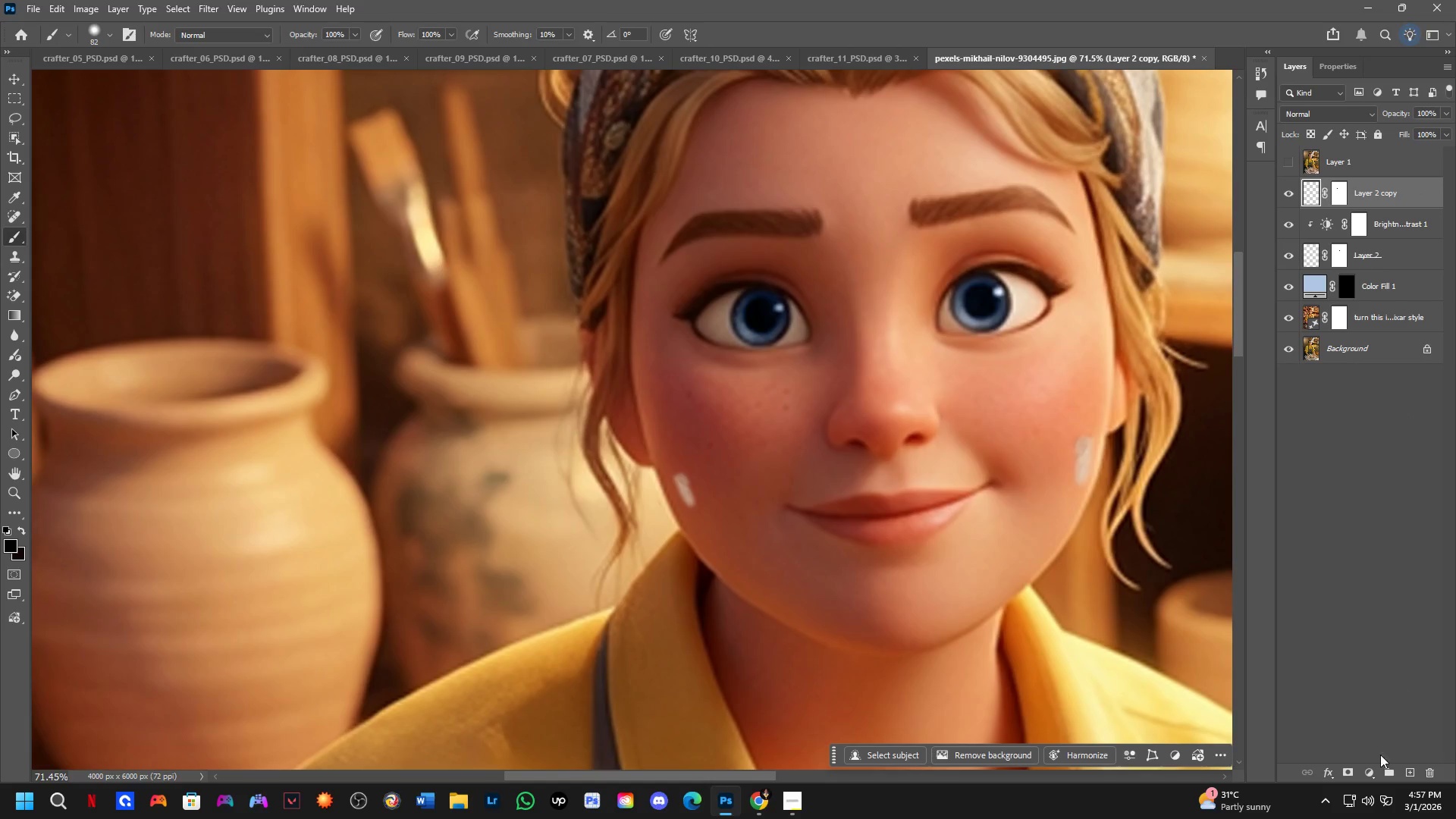 
left_click([1360, 786])
 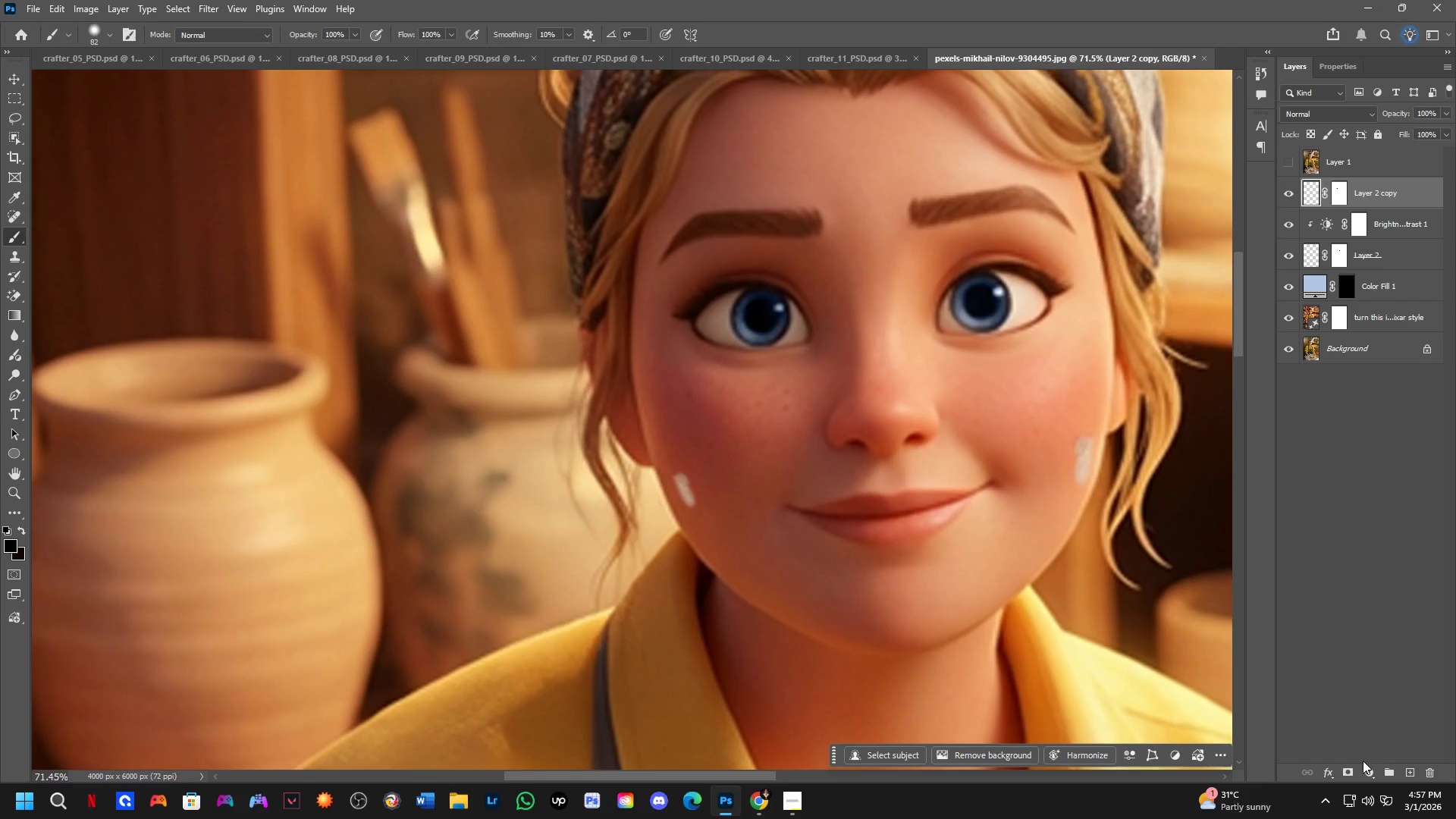 
left_click([1370, 769])
 